 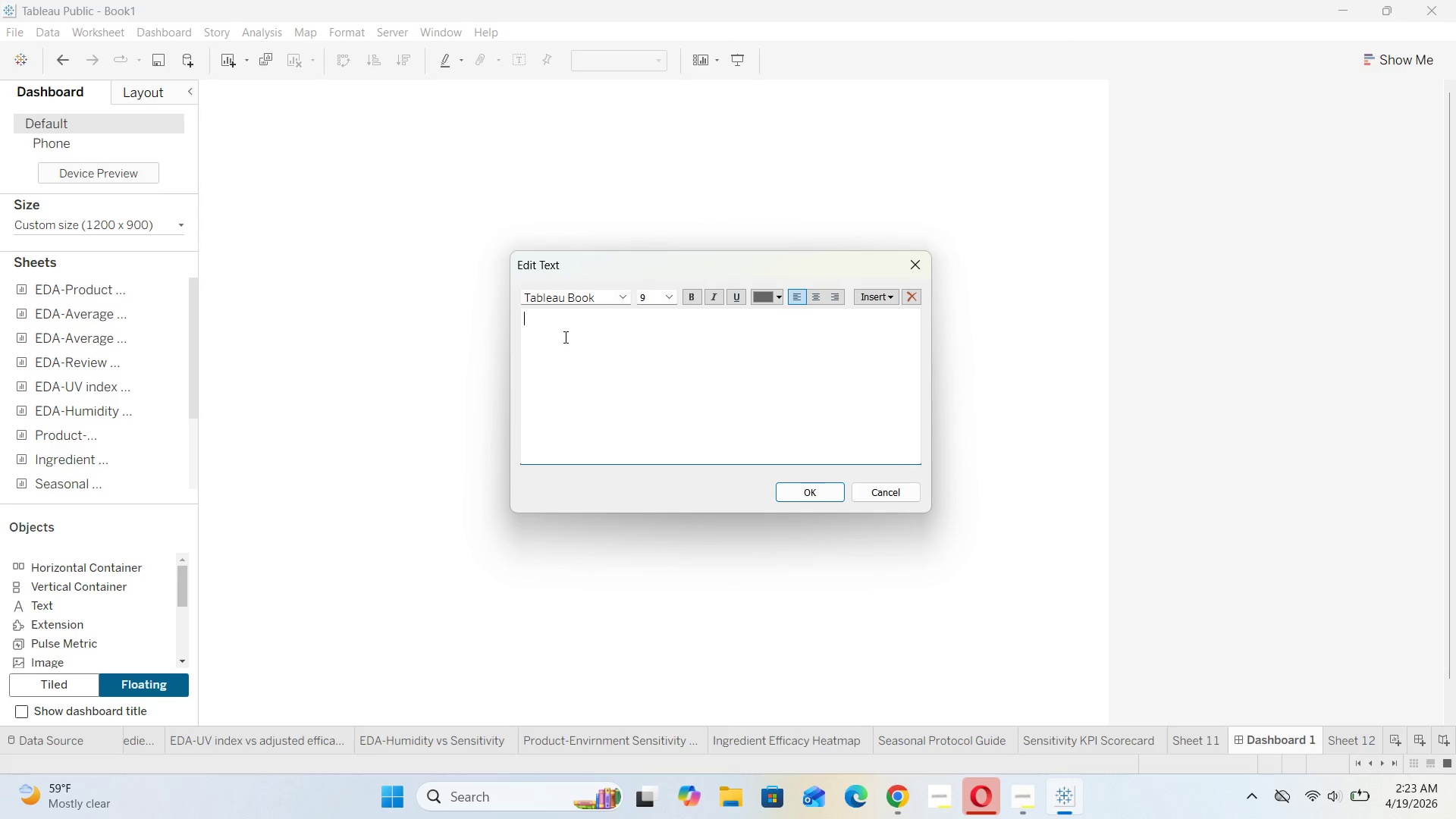 
key(Control+V)
 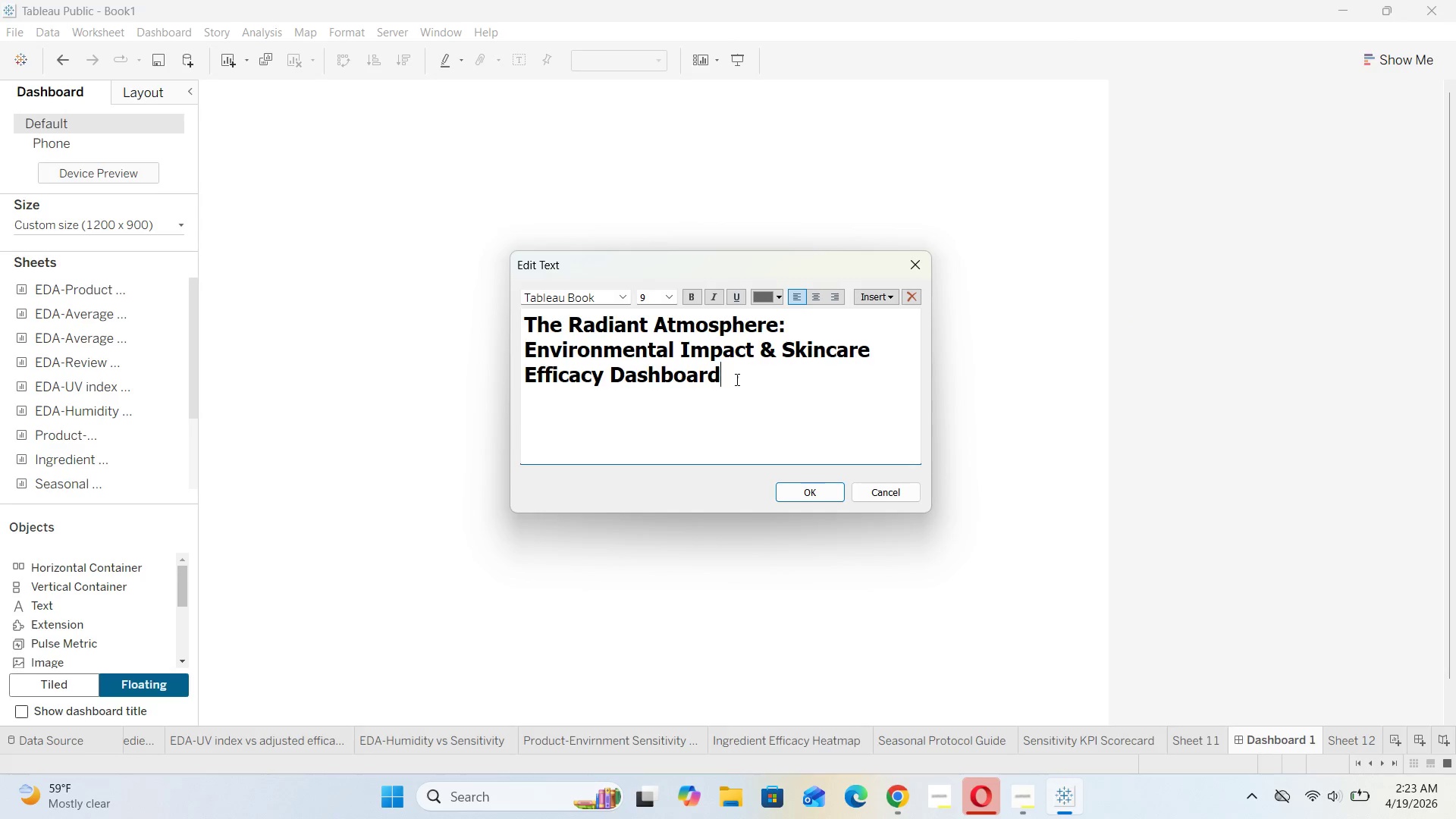 
left_click_drag(start_coordinate=[734, 375], to_coordinate=[507, 325])
 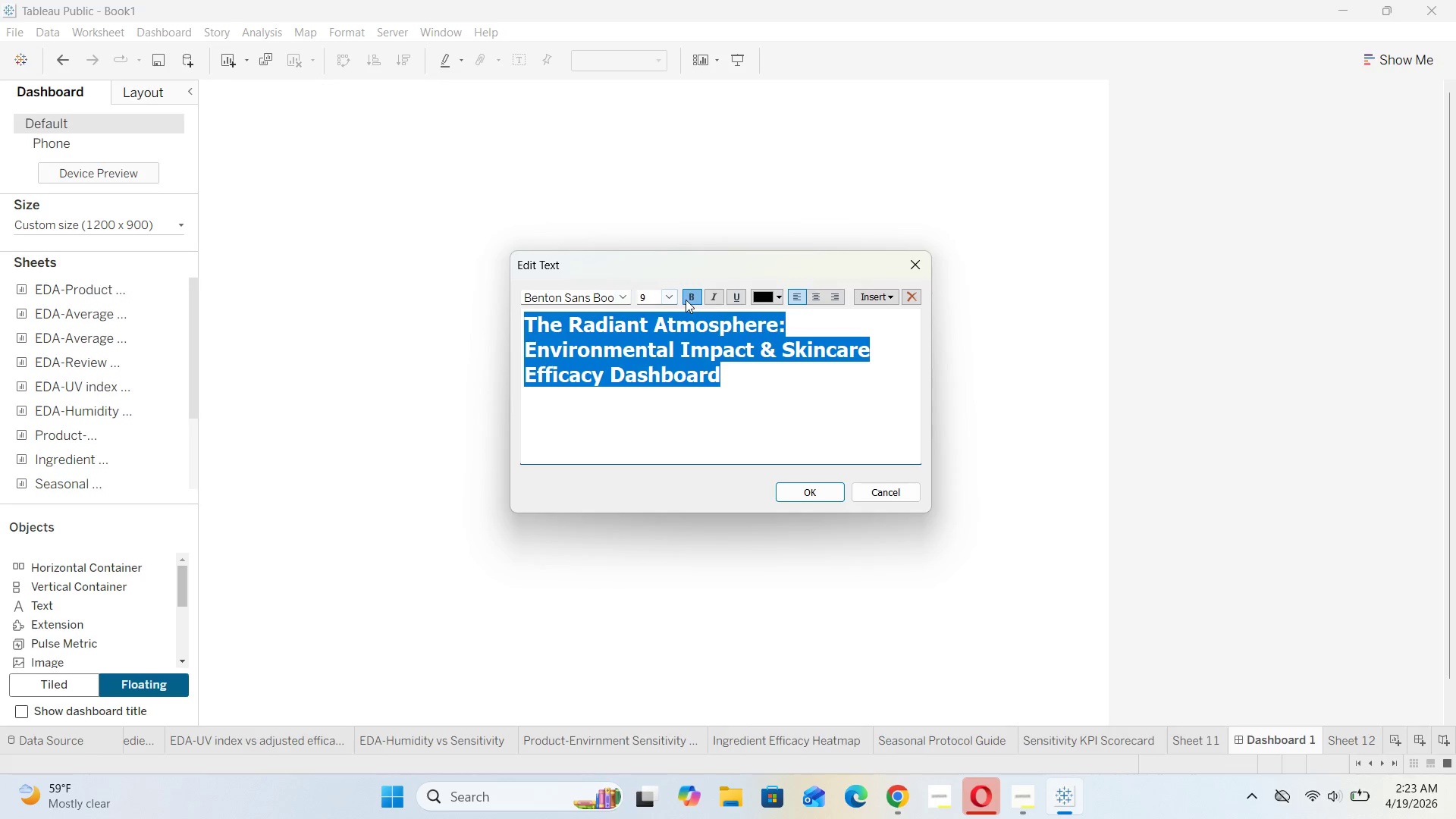 
left_click([689, 300])
 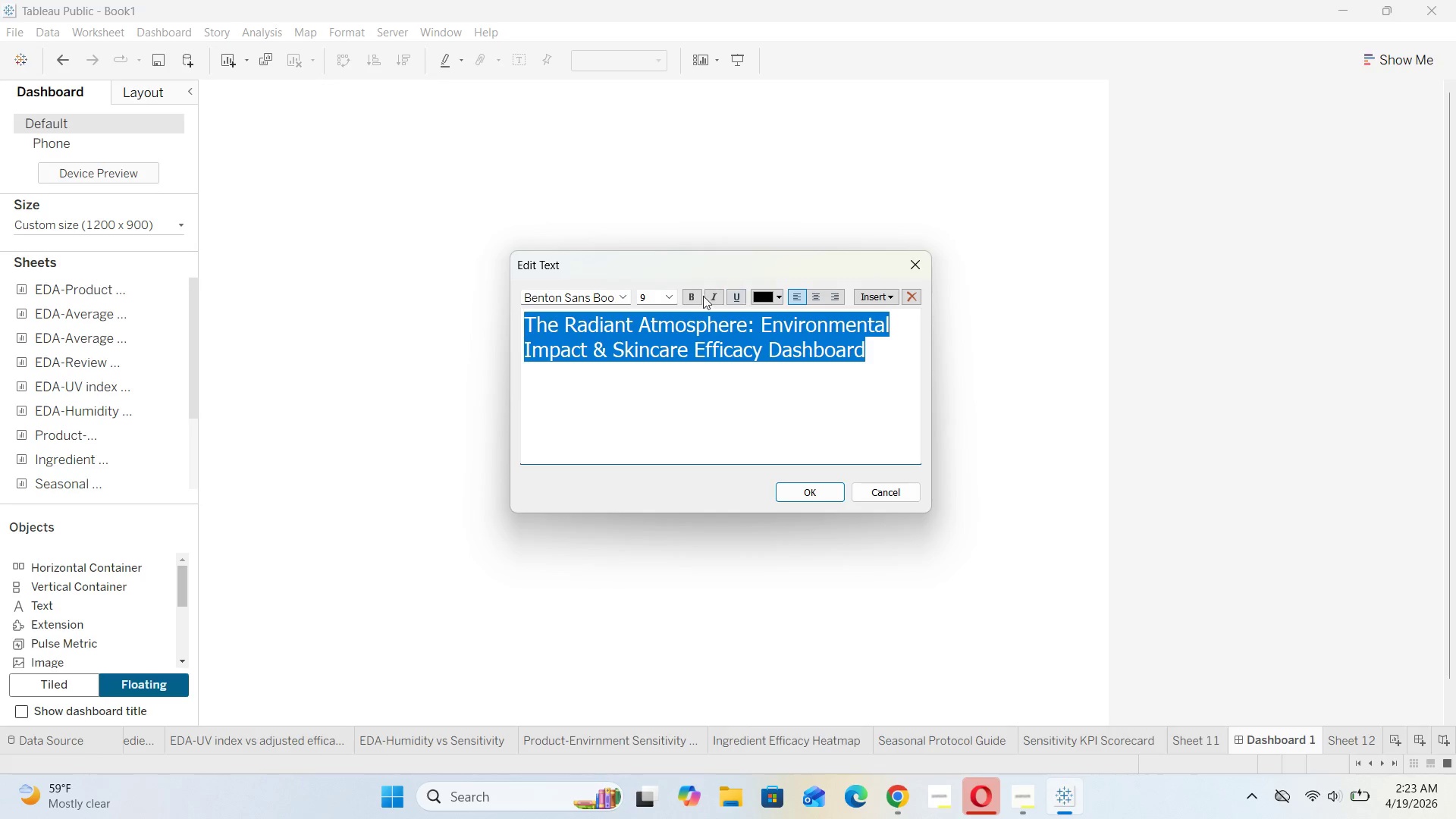 
left_click([674, 298])
 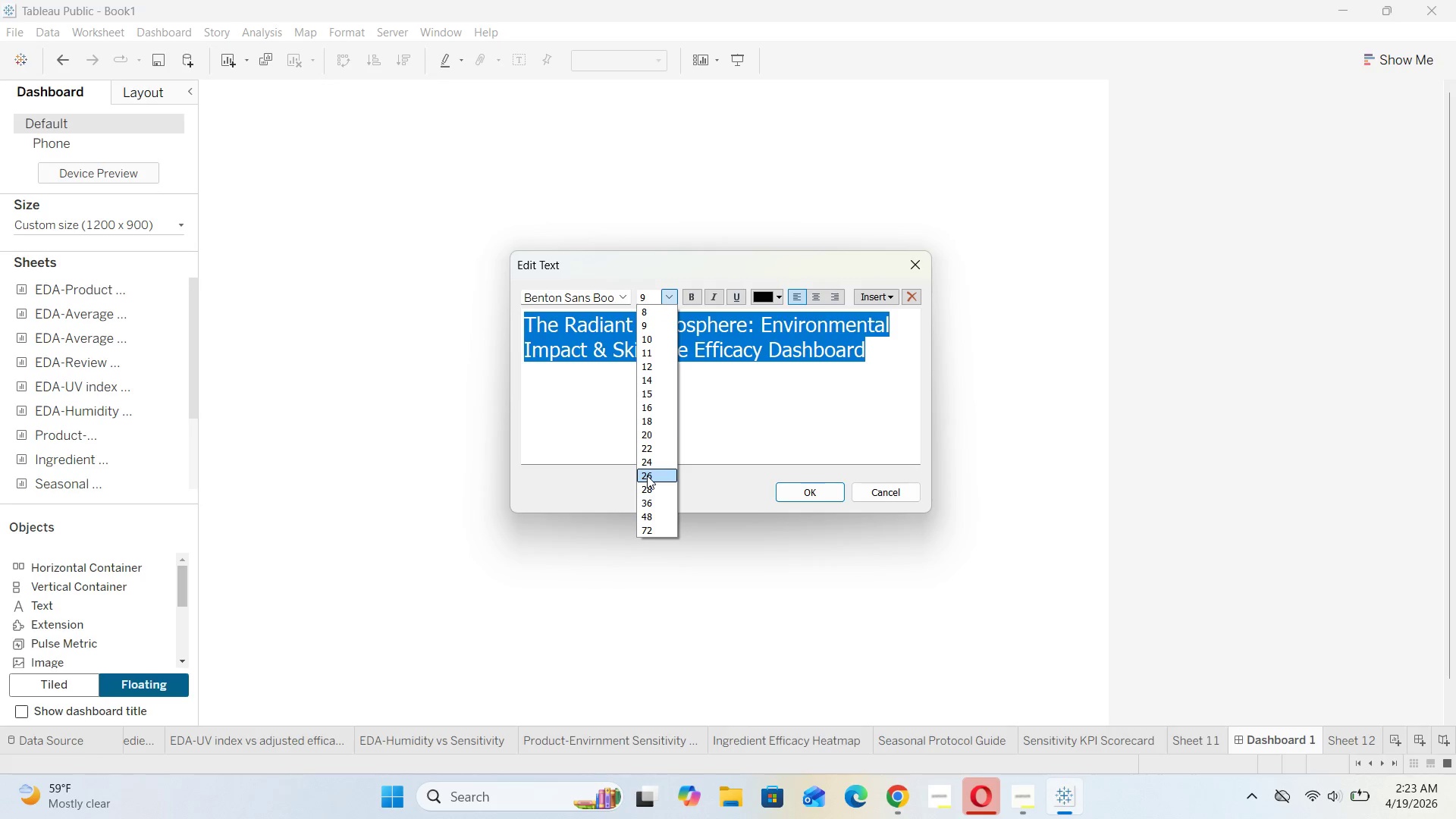 
left_click([648, 449])
 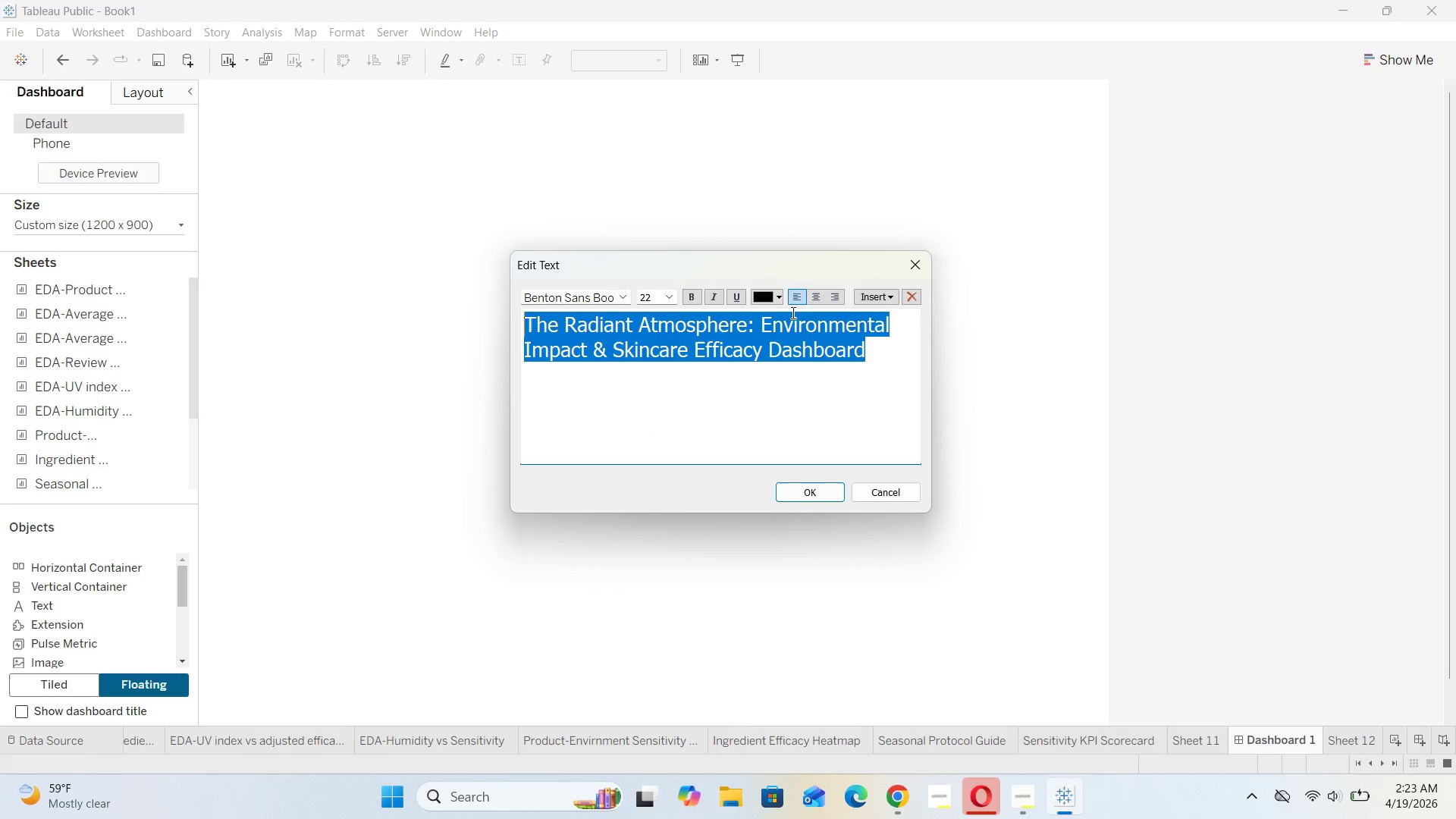 
left_click([811, 297])
 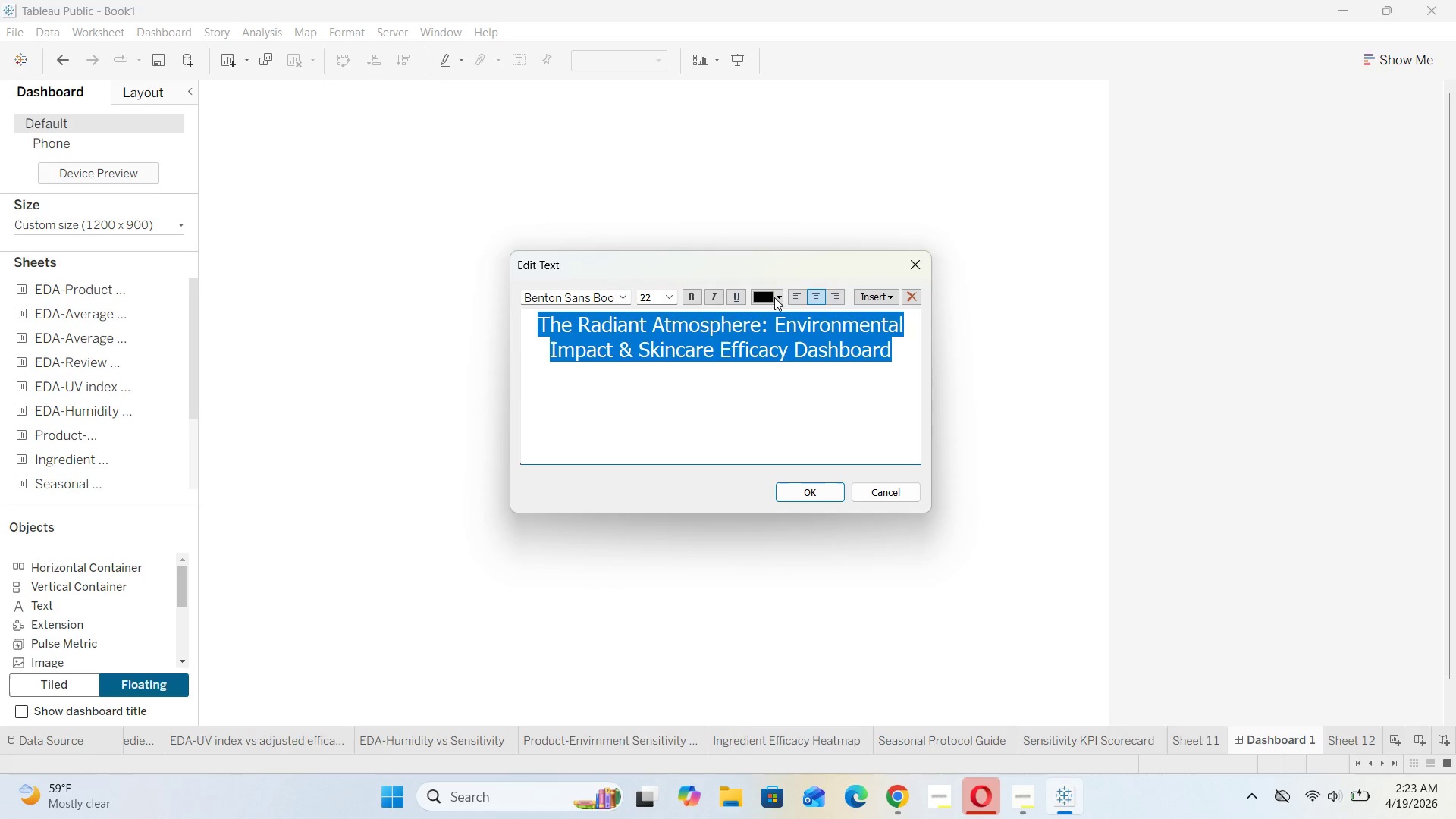 
left_click([777, 294])
 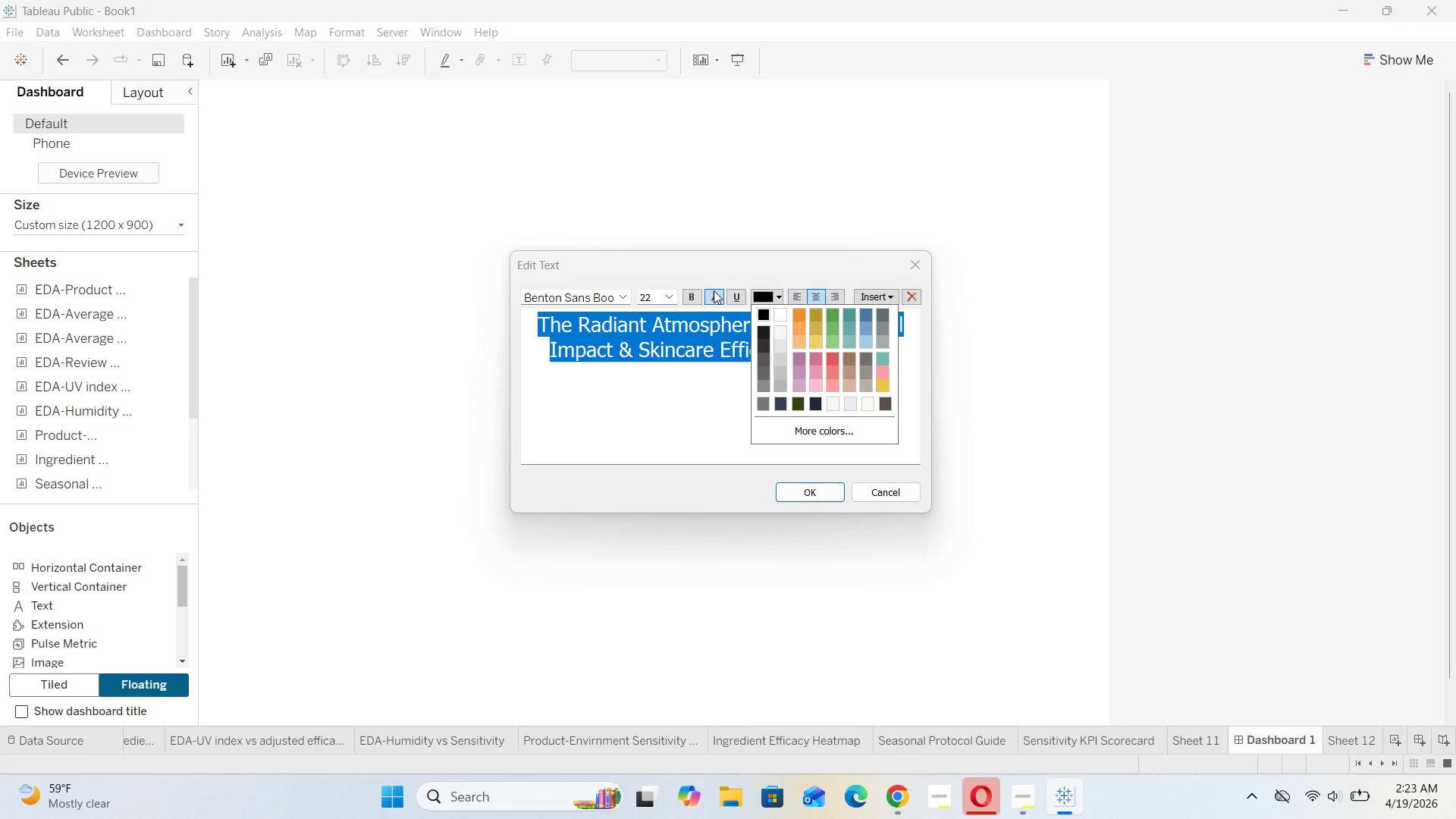 
left_click([698, 298])
 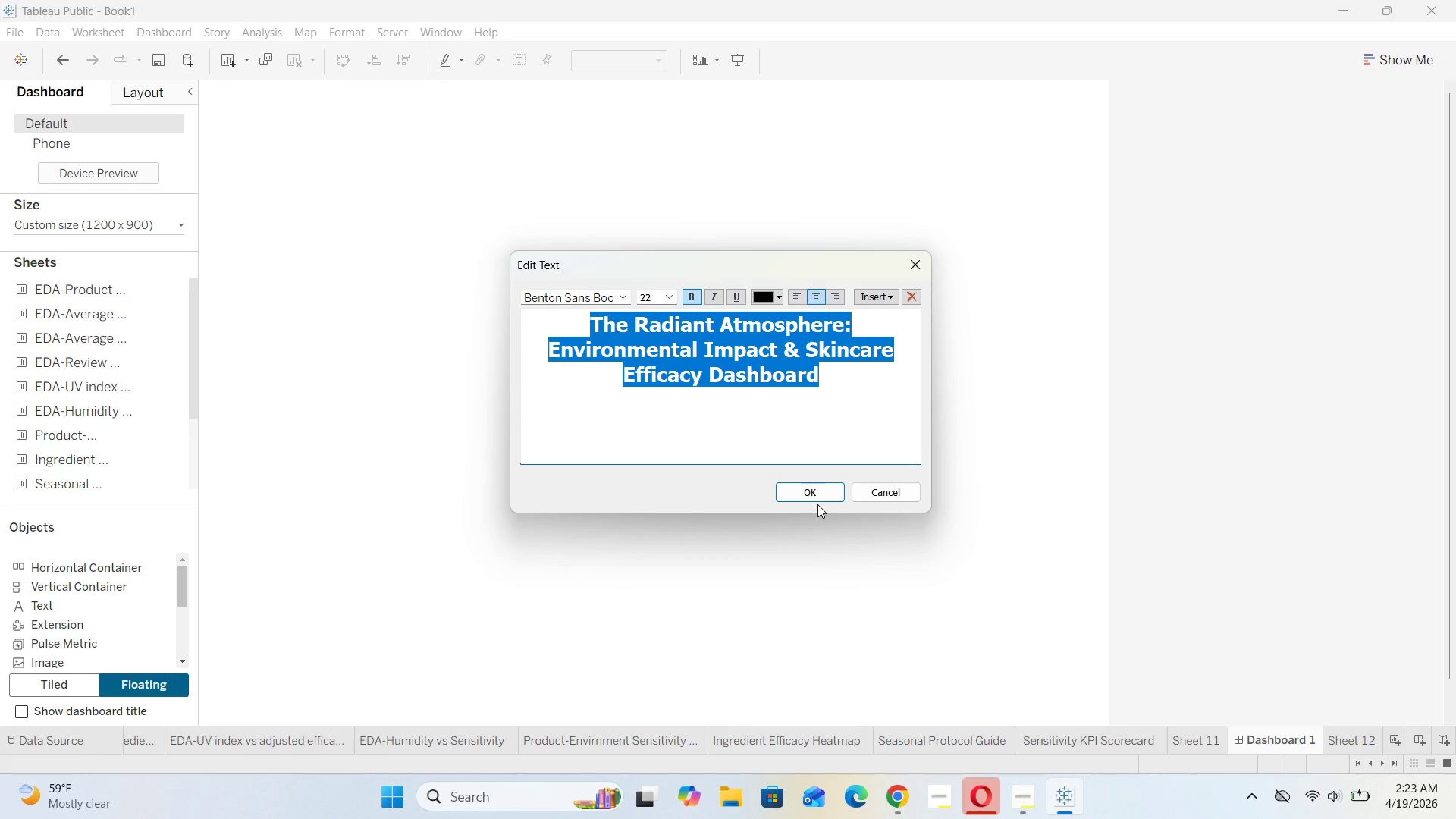 
left_click([825, 400])
 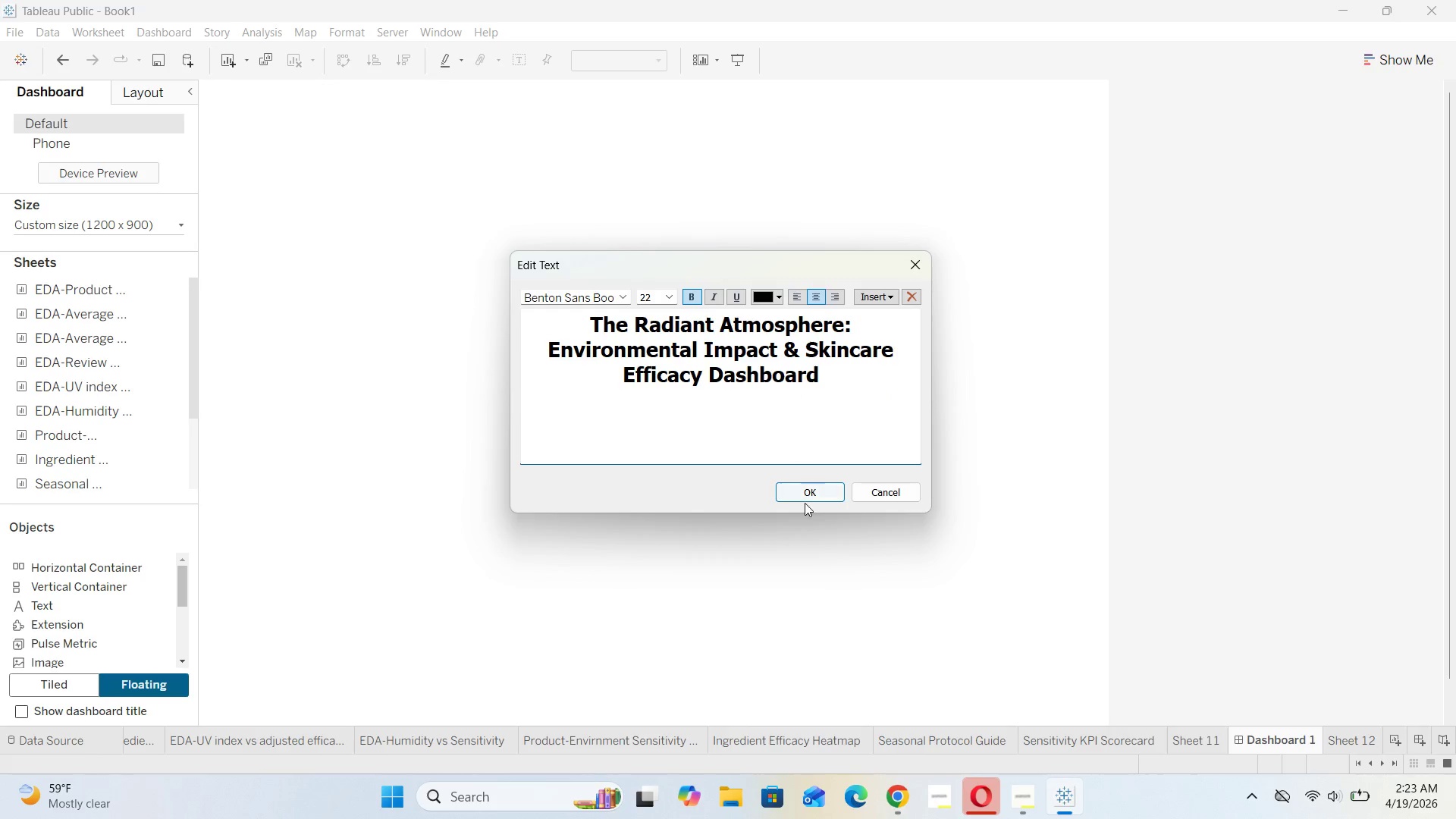 
left_click([808, 491])
 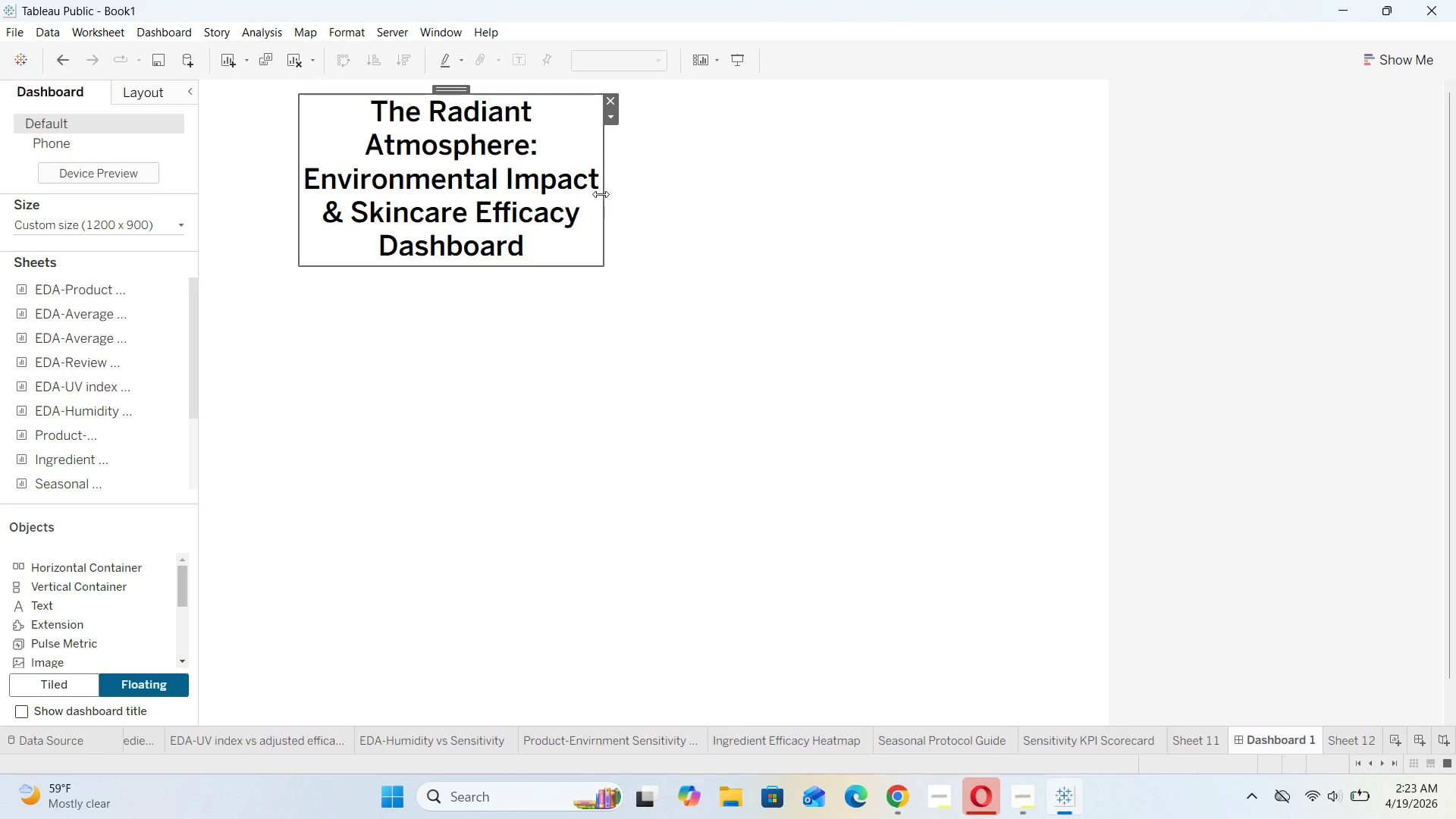 
left_click_drag(start_coordinate=[601, 194], to_coordinate=[1072, 124])
 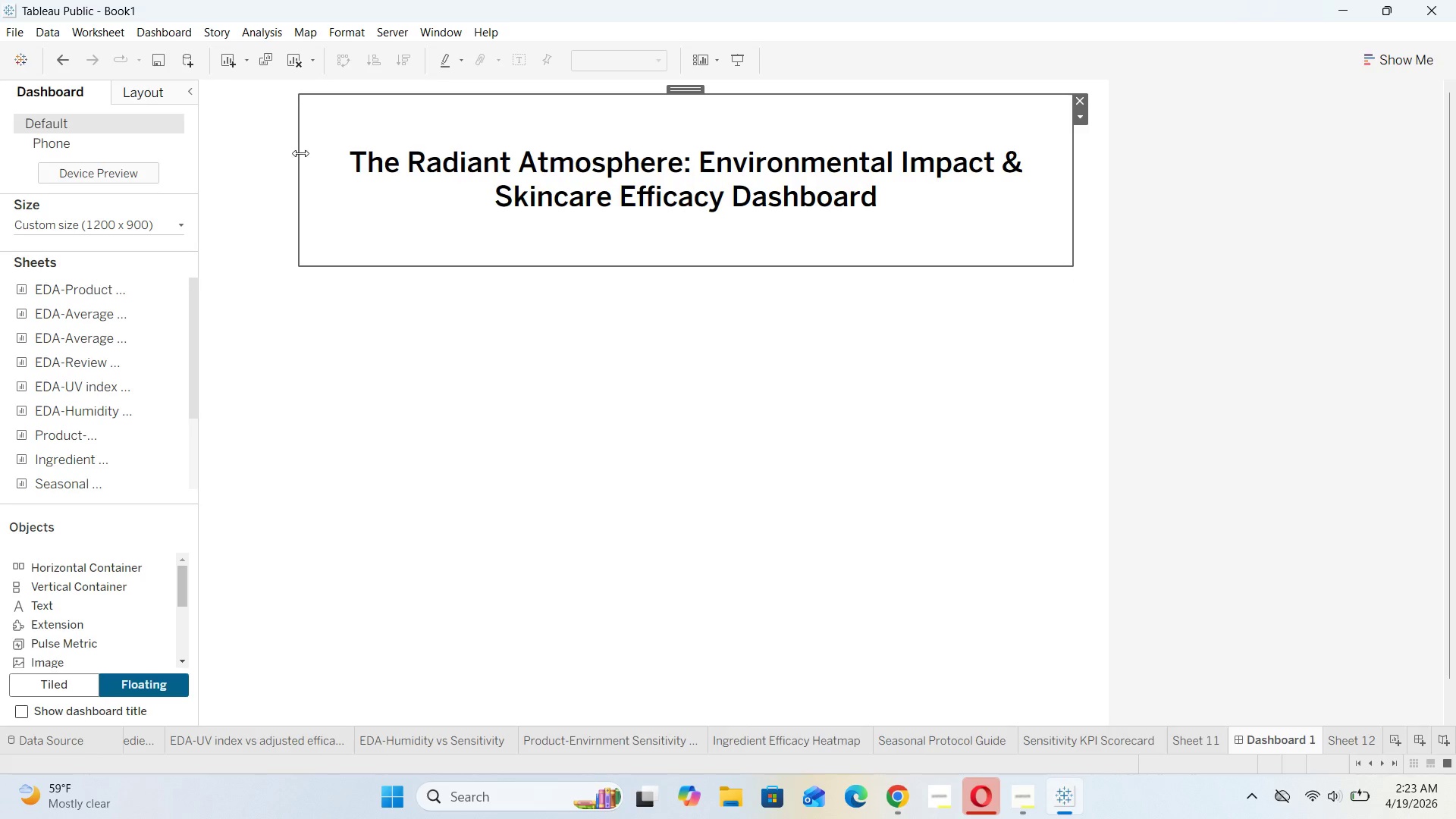 
left_click_drag(start_coordinate=[300, 153], to_coordinate=[234, 167])
 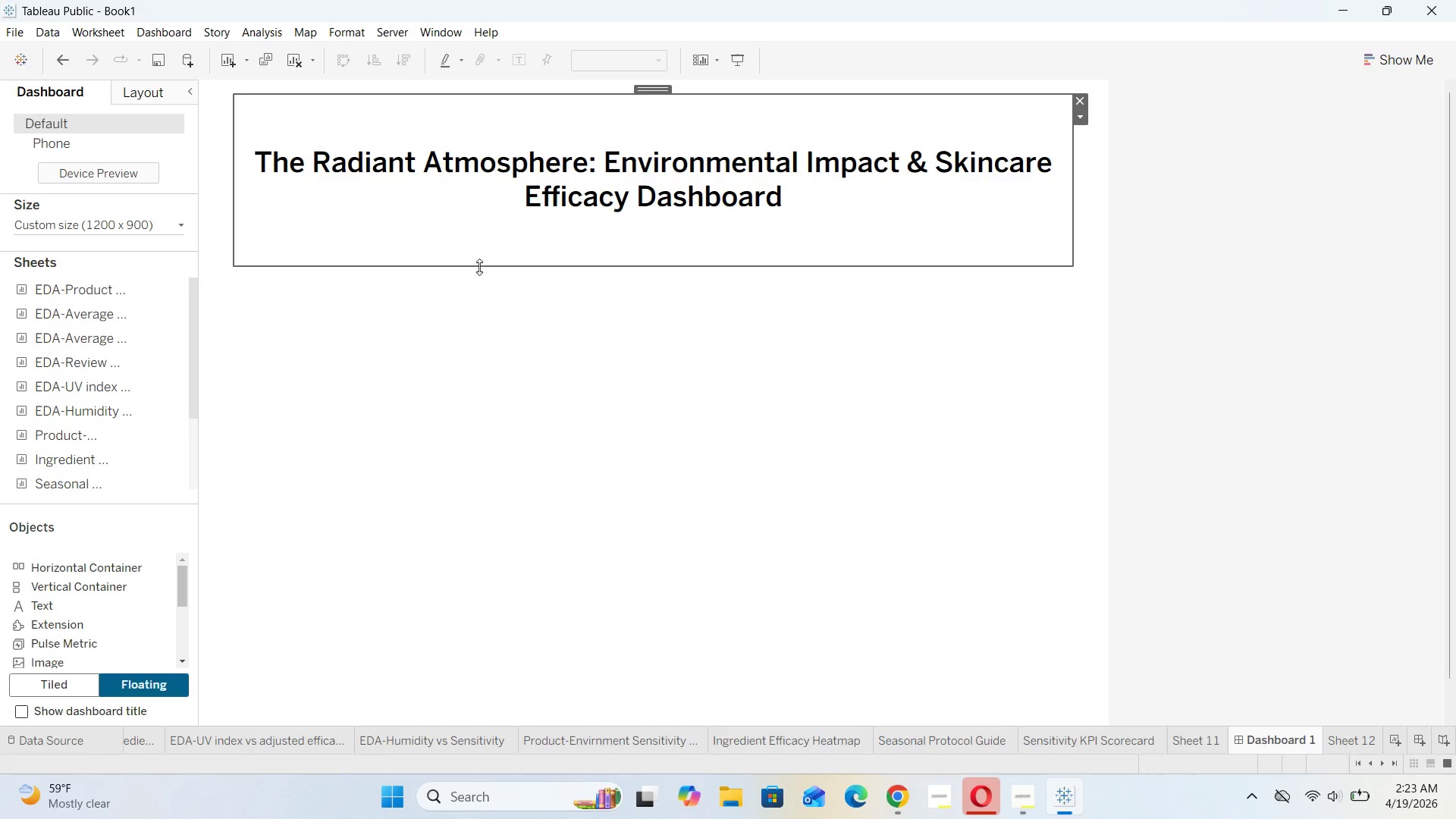 
left_click_drag(start_coordinate=[479, 268], to_coordinate=[486, 175])
 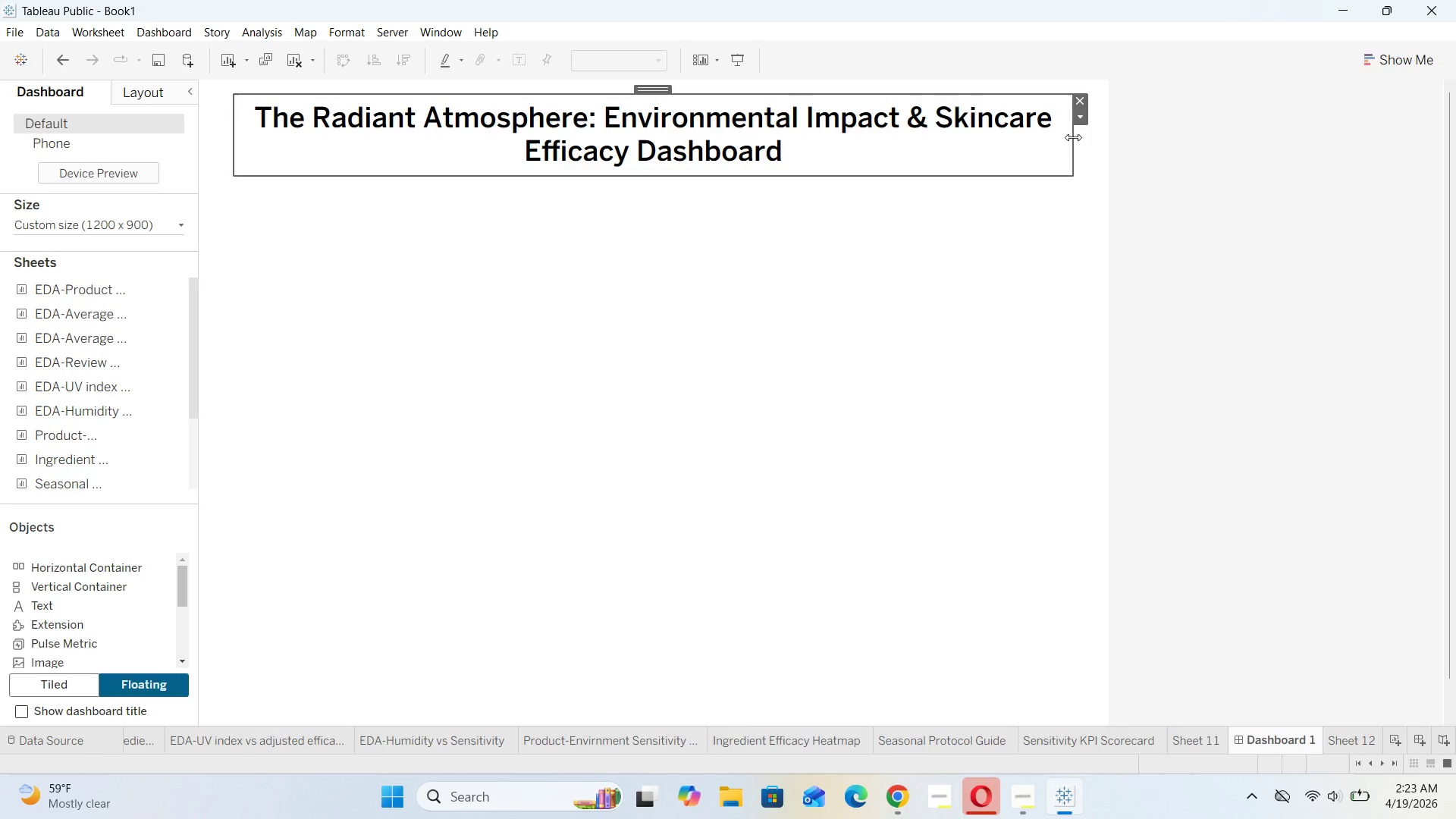 
left_click_drag(start_coordinate=[1072, 138], to_coordinate=[1095, 135])
 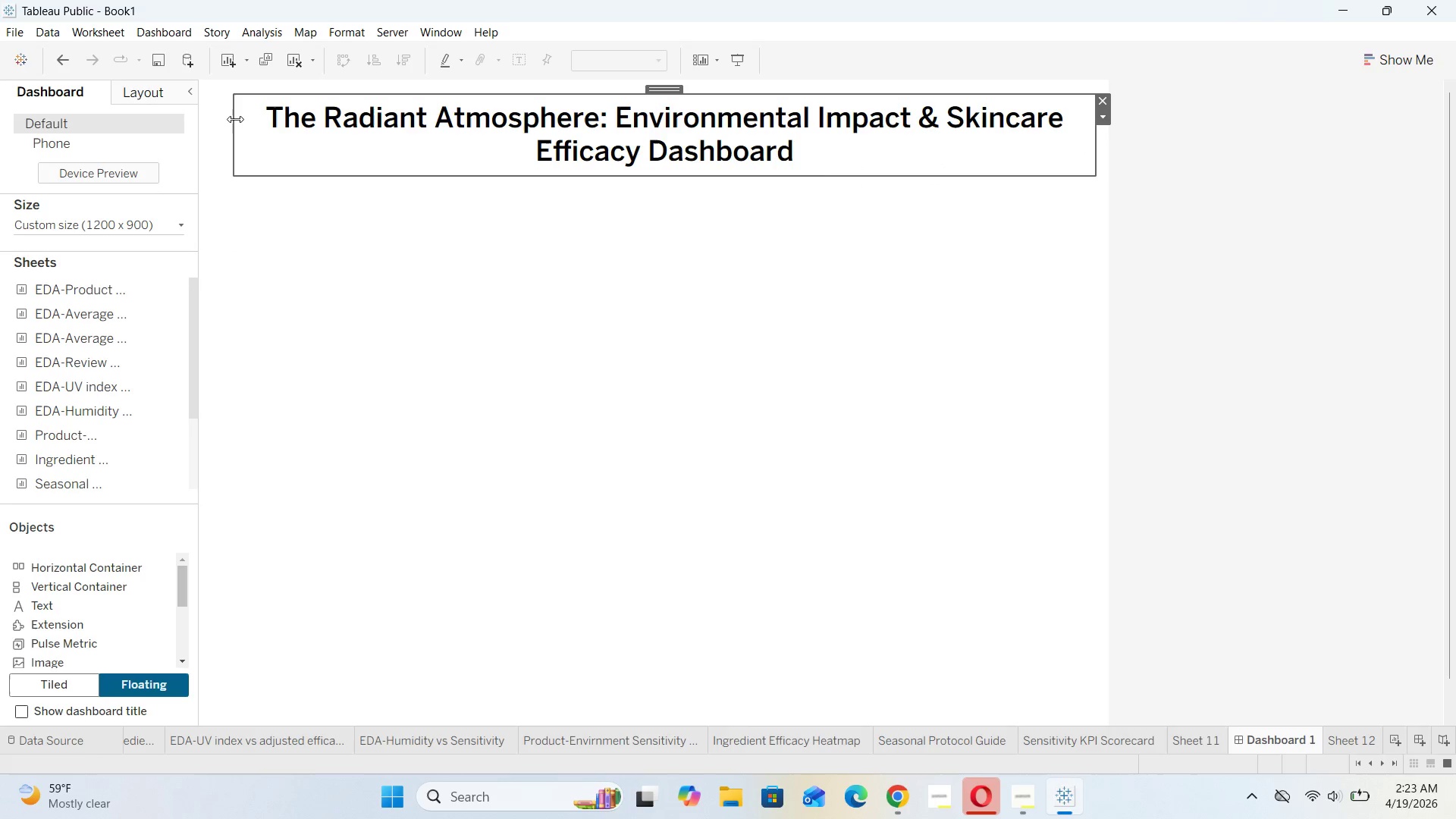 
left_click_drag(start_coordinate=[235, 119], to_coordinate=[204, 112])
 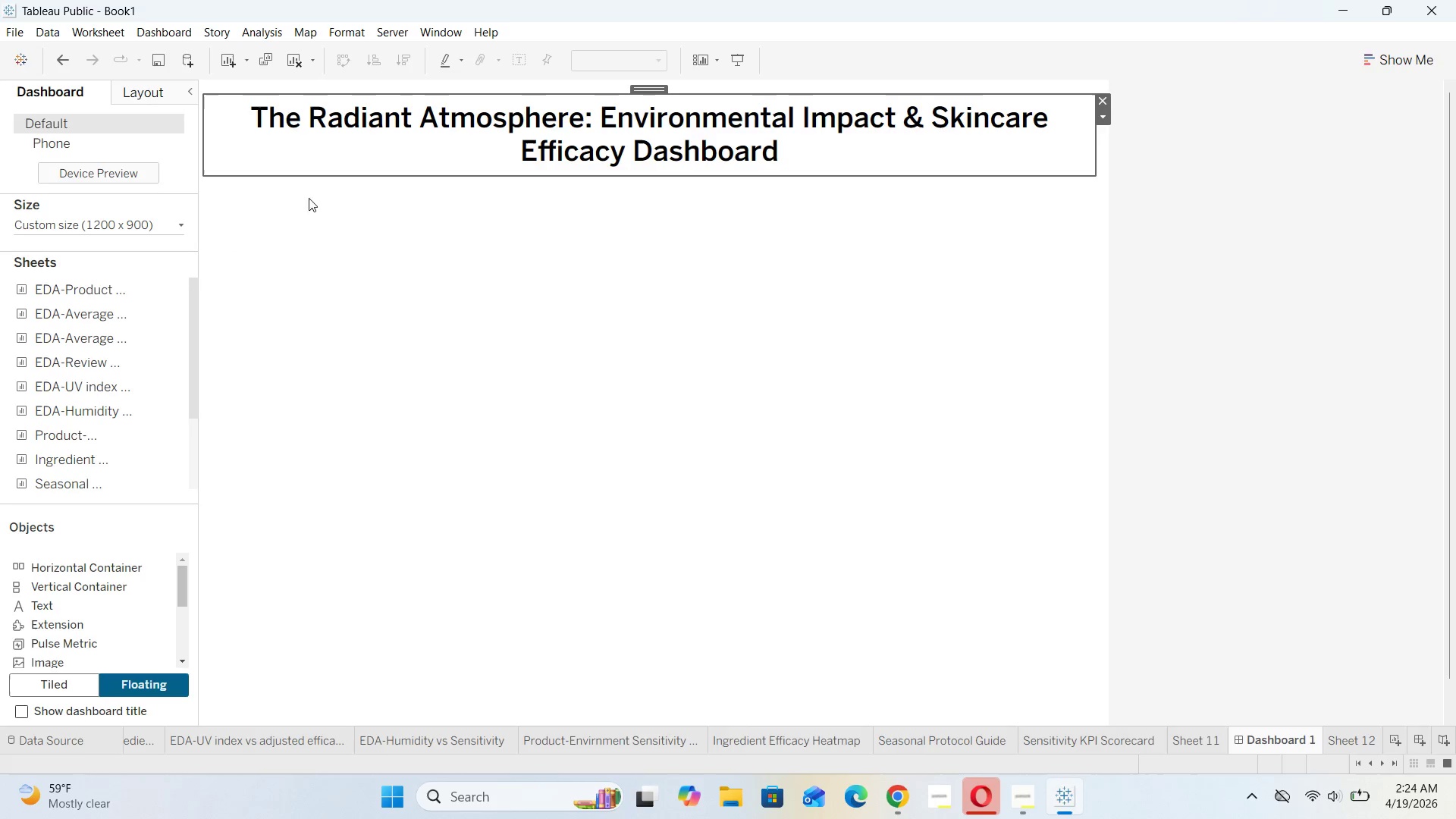 
left_click([317, 199])
 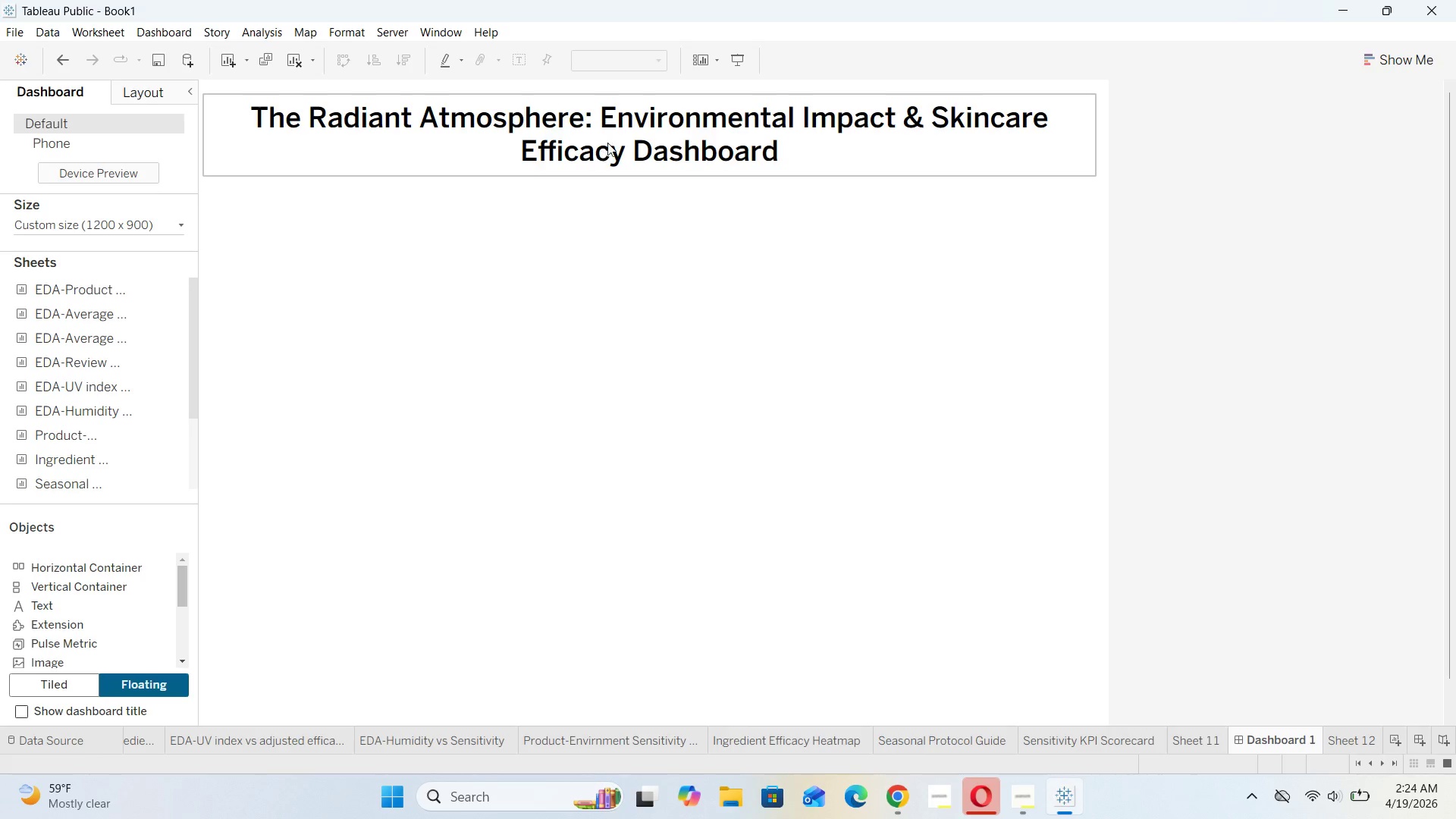 
left_click([622, 134])
 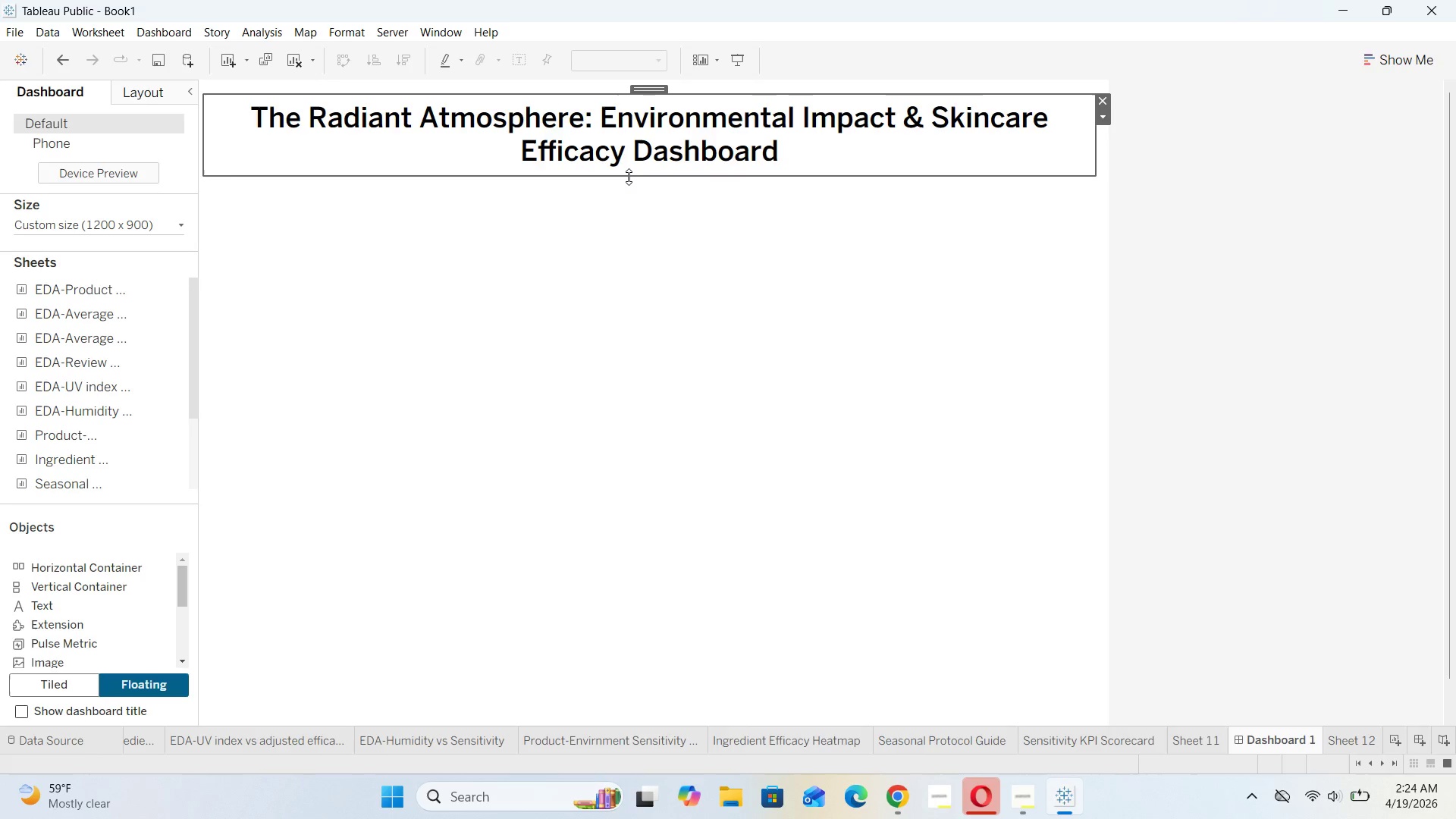 
left_click_drag(start_coordinate=[629, 177], to_coordinate=[636, 158])
 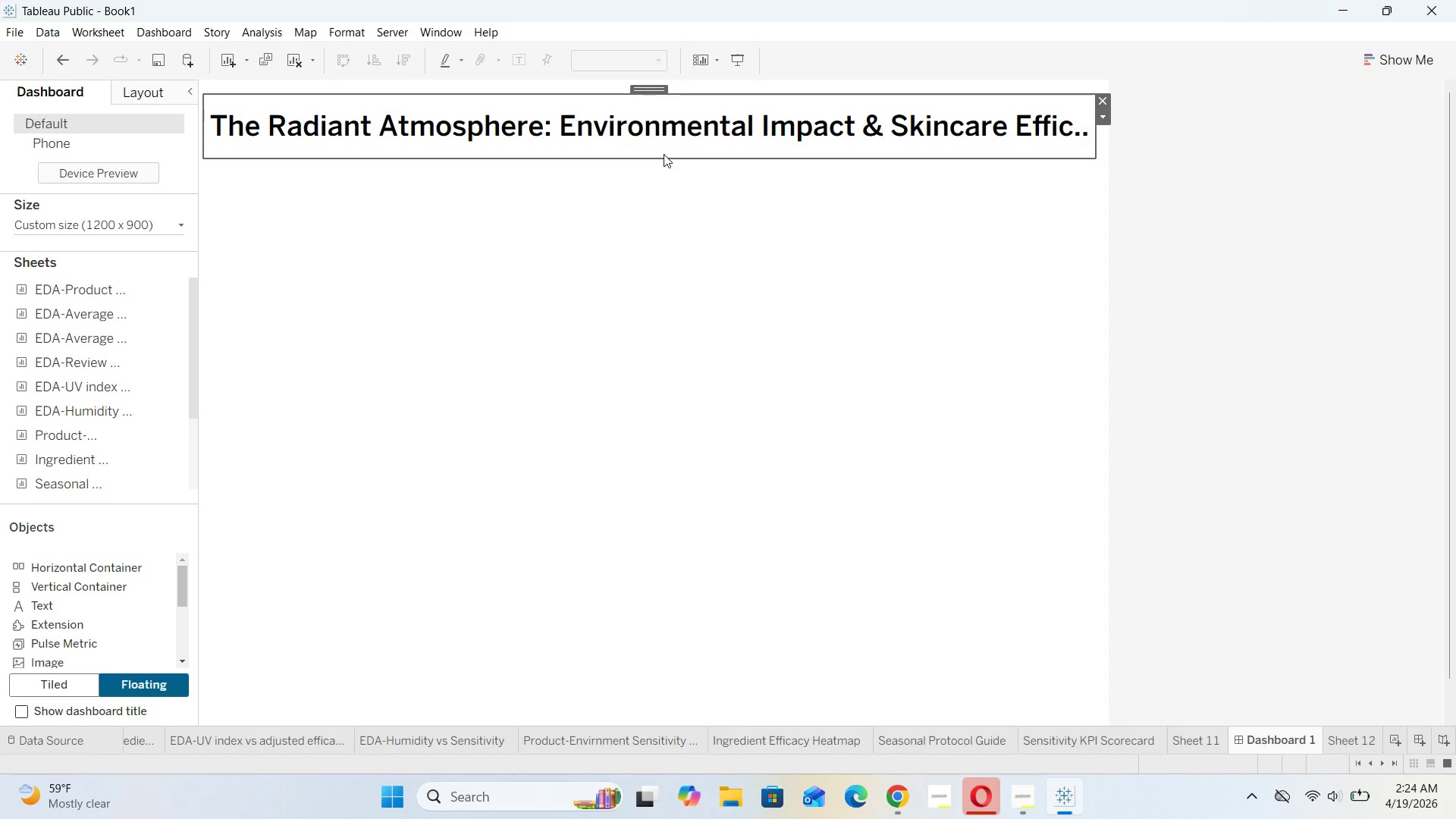 
left_click_drag(start_coordinate=[657, 158], to_coordinate=[656, 172])
 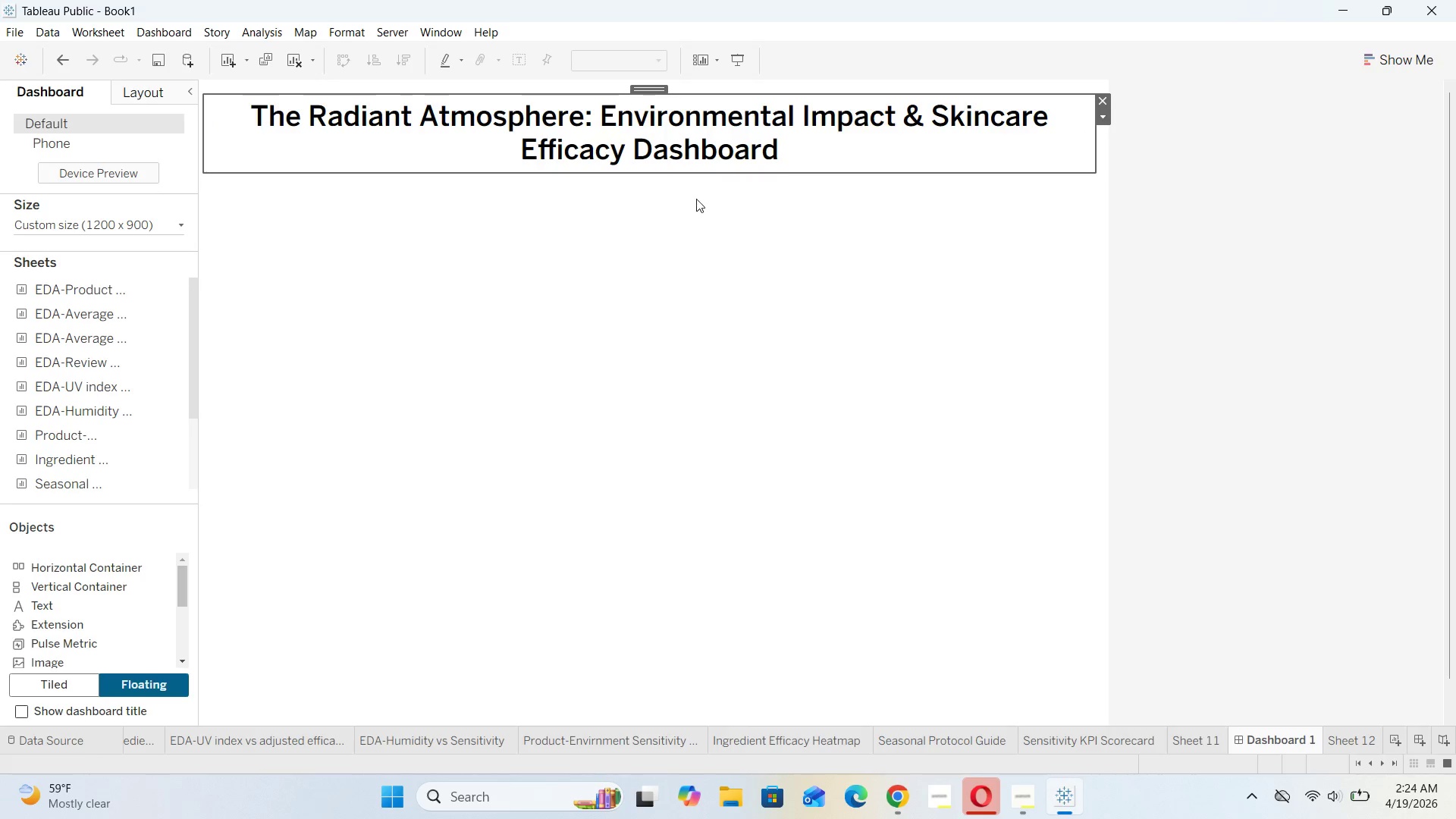 
left_click([696, 200])
 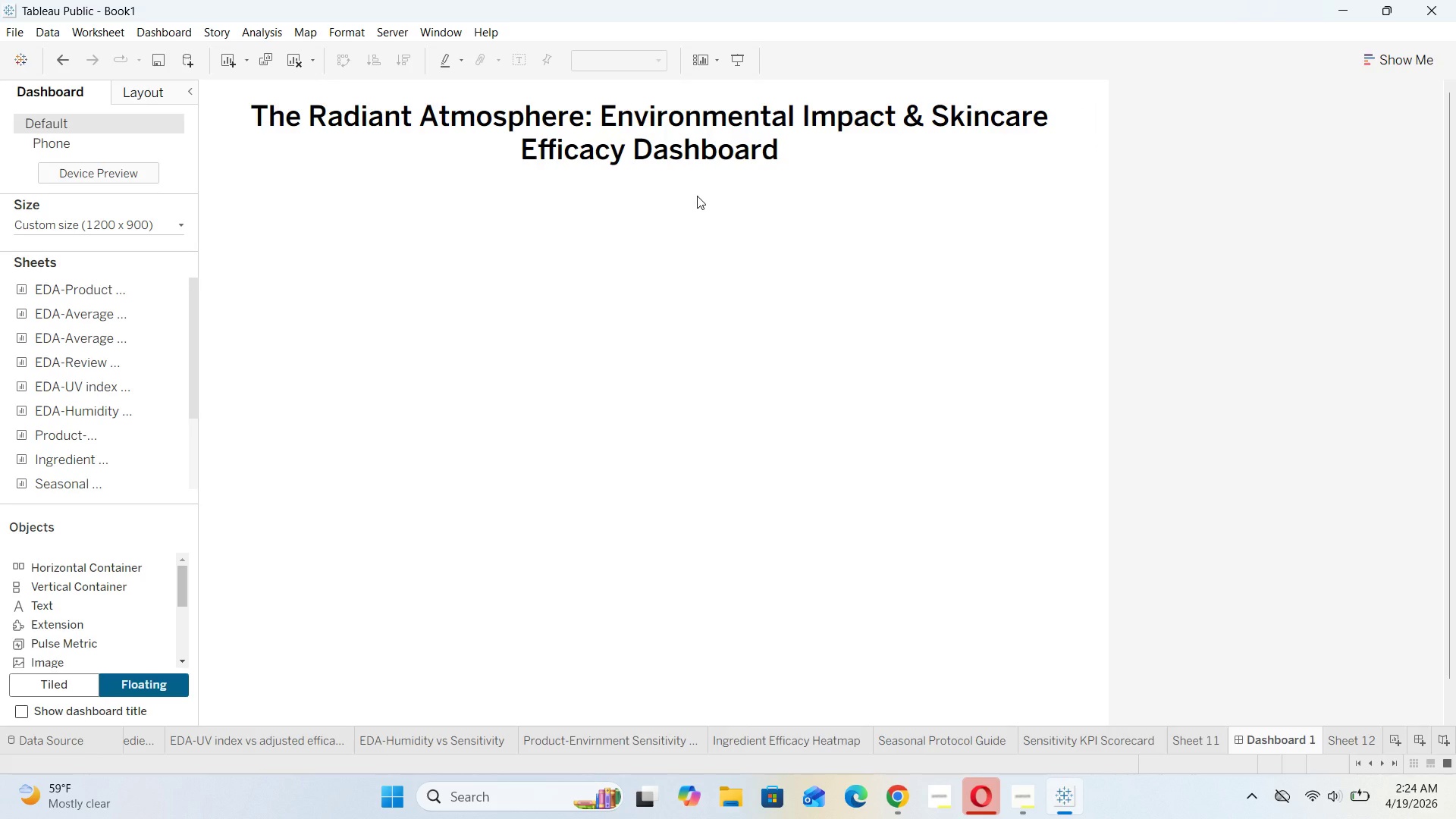 
wait(18.62)
 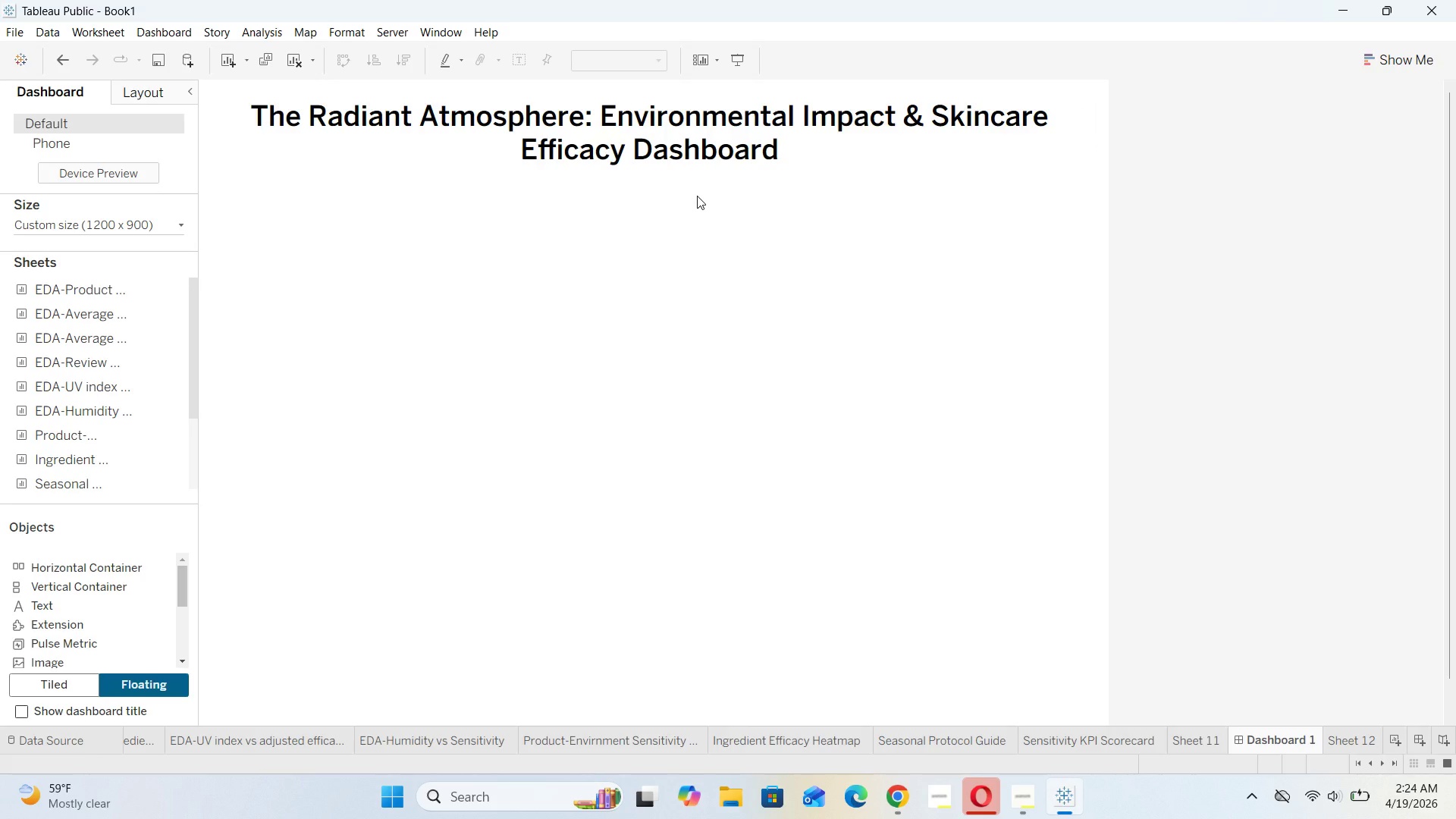 
left_click([1133, 736])
 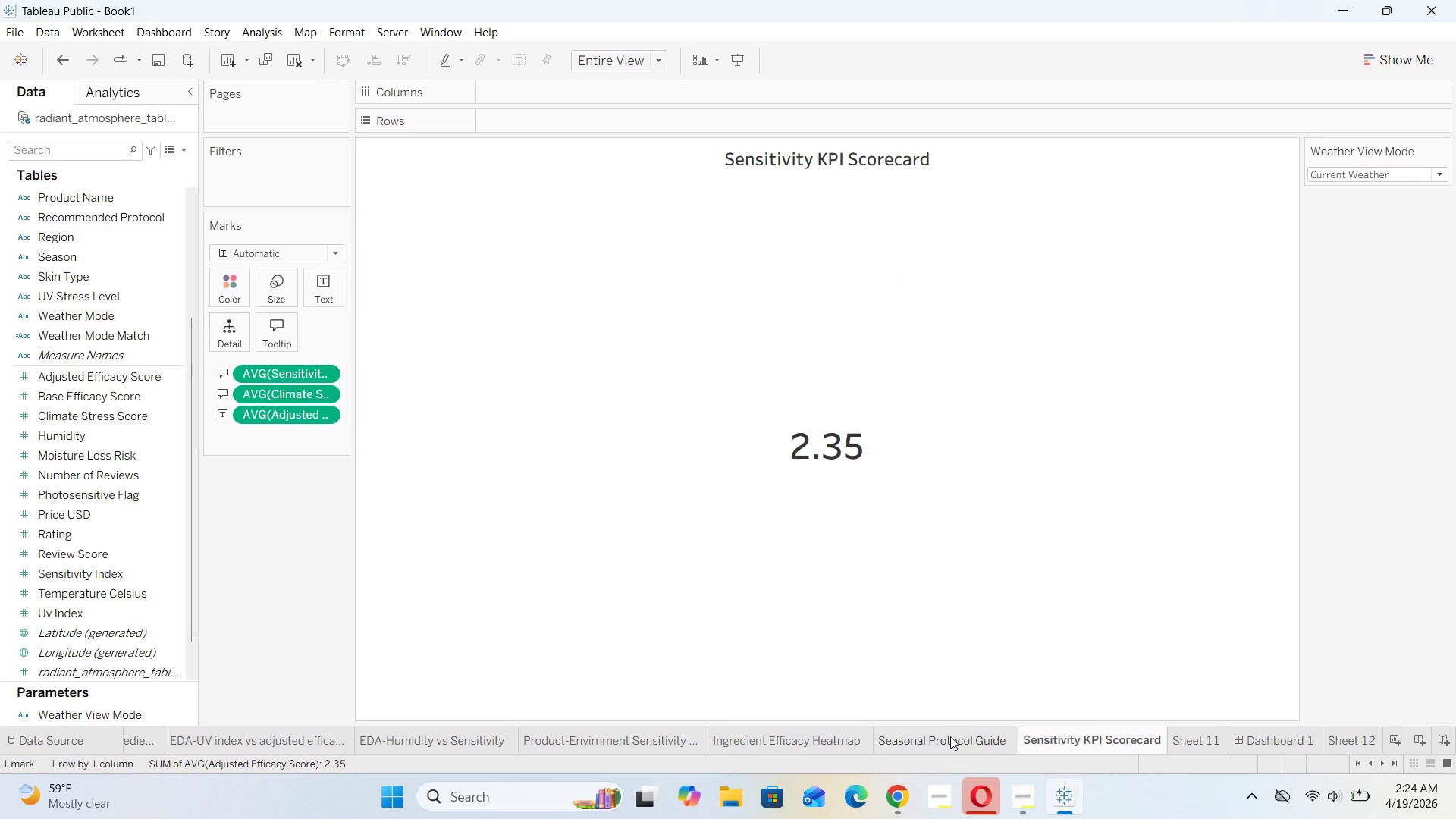 
left_click([946, 736])
 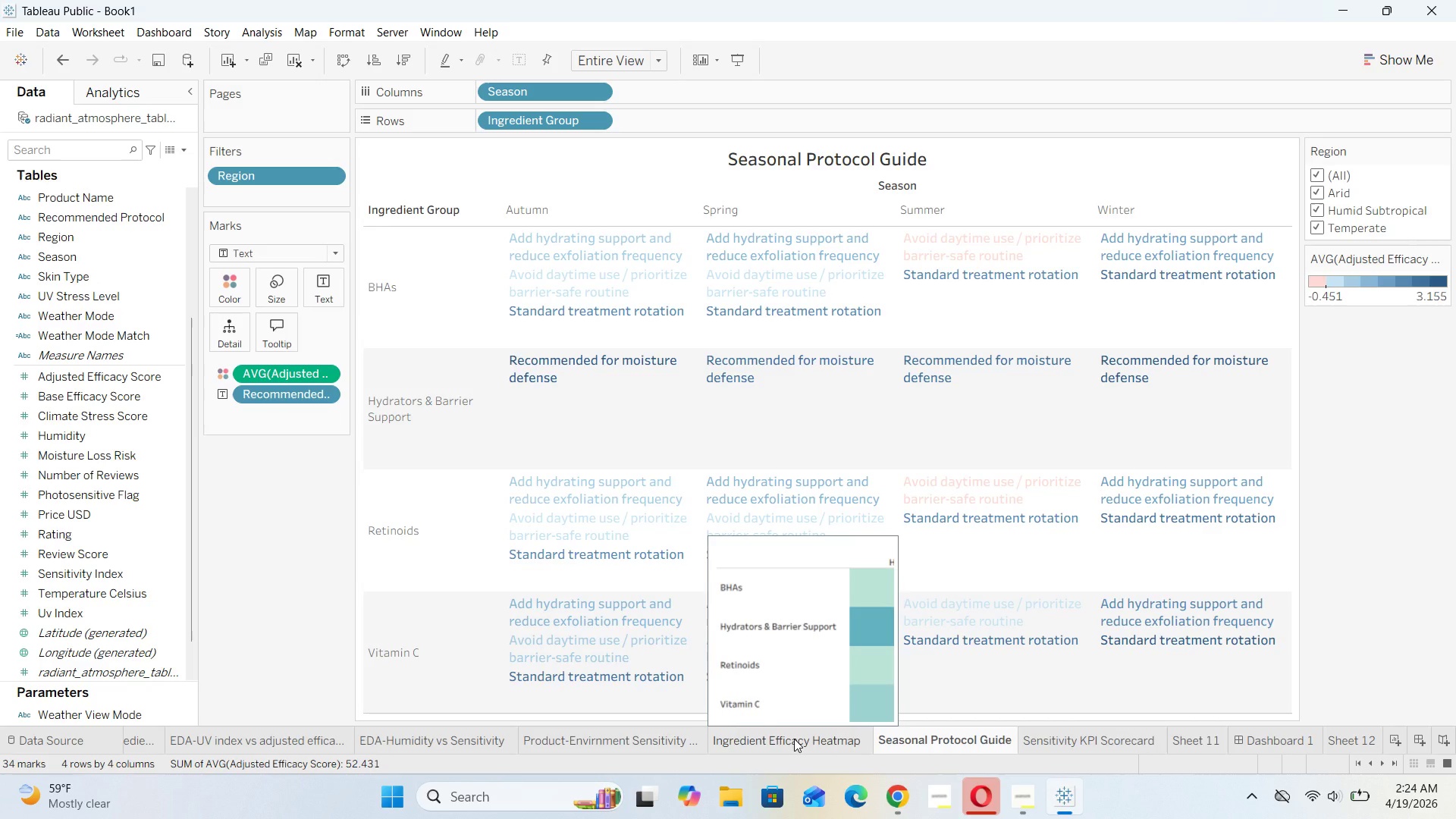 
left_click([794, 739])
 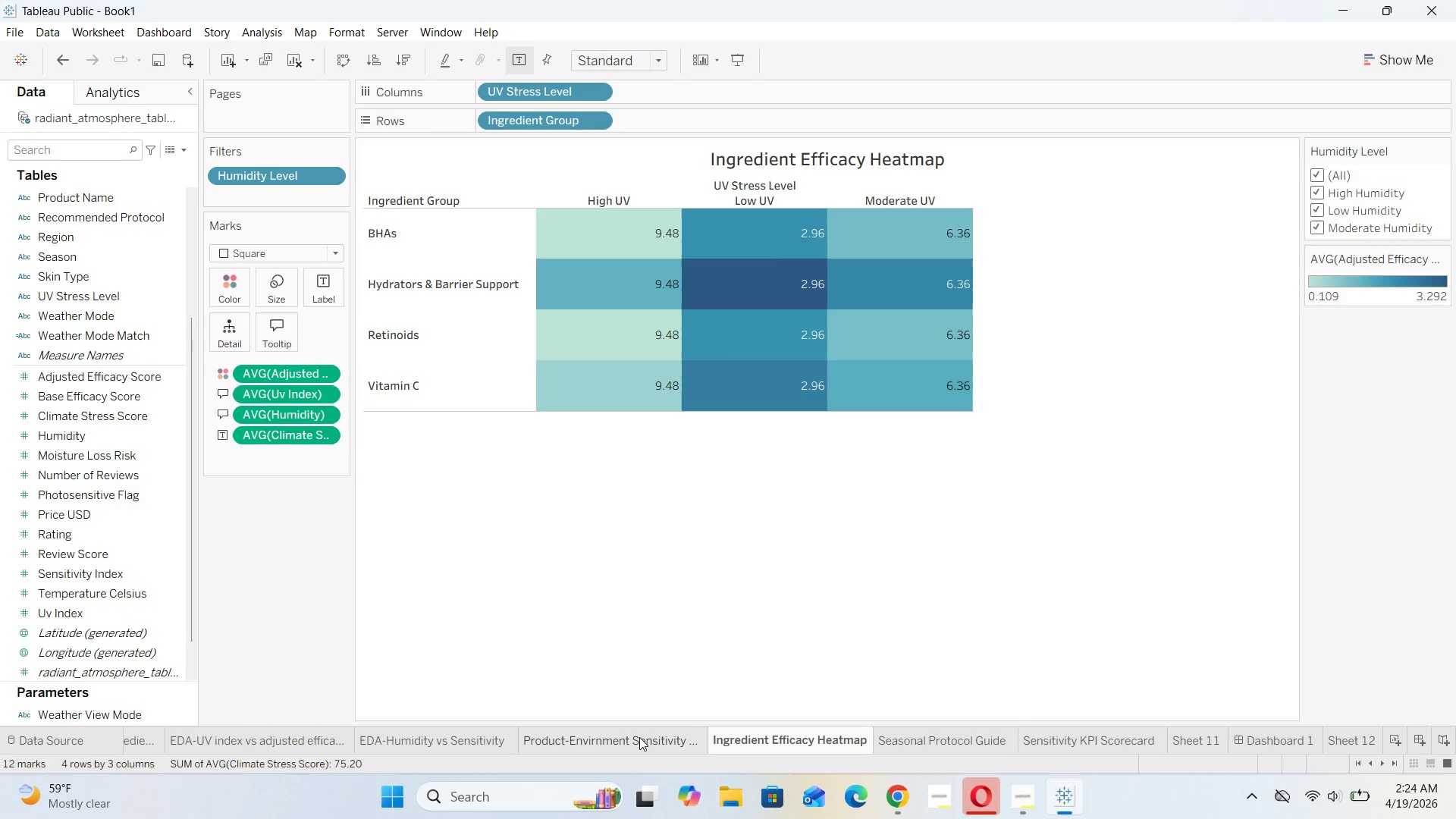 
left_click([639, 737])
 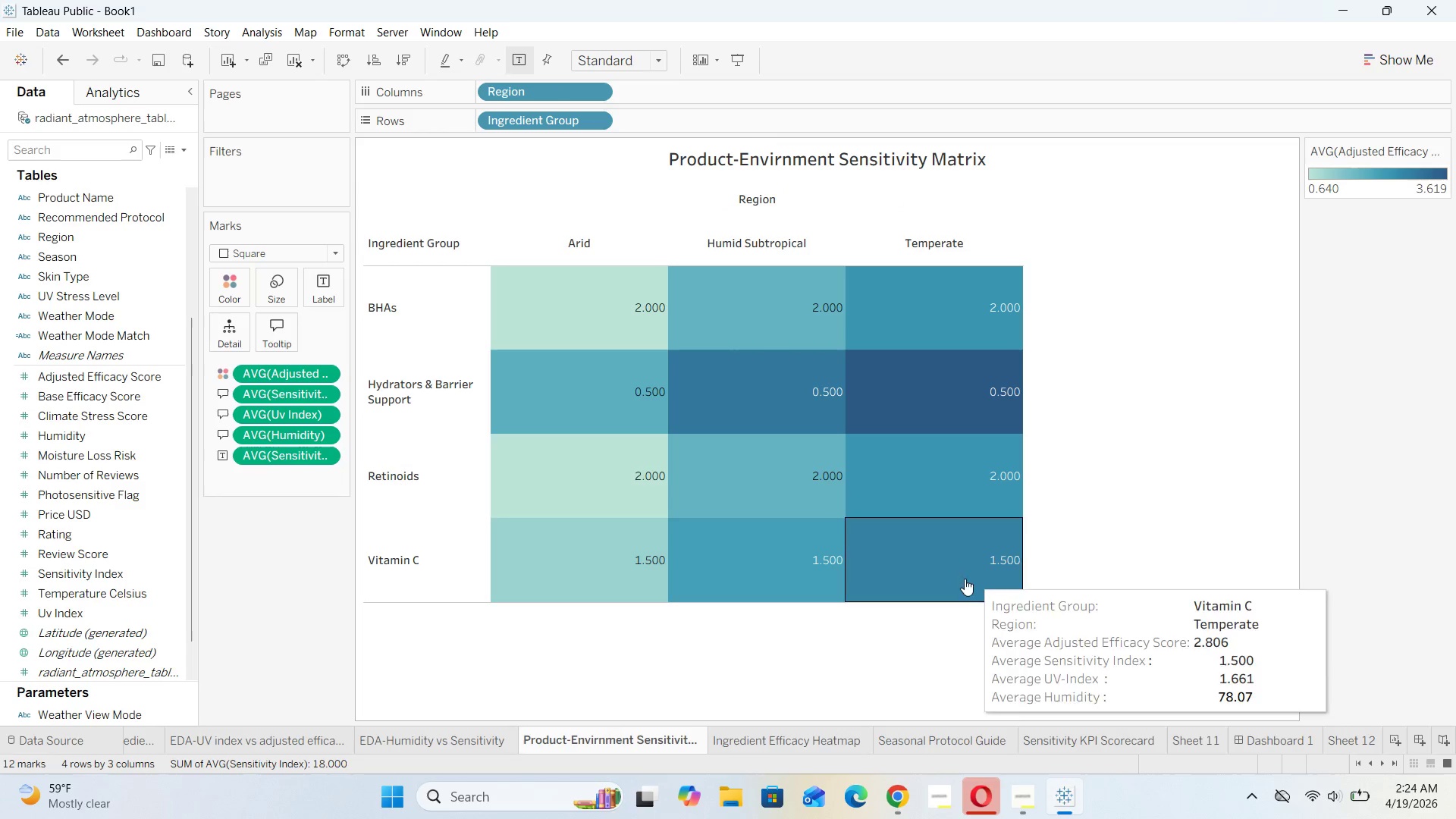 
left_click([817, 740])
 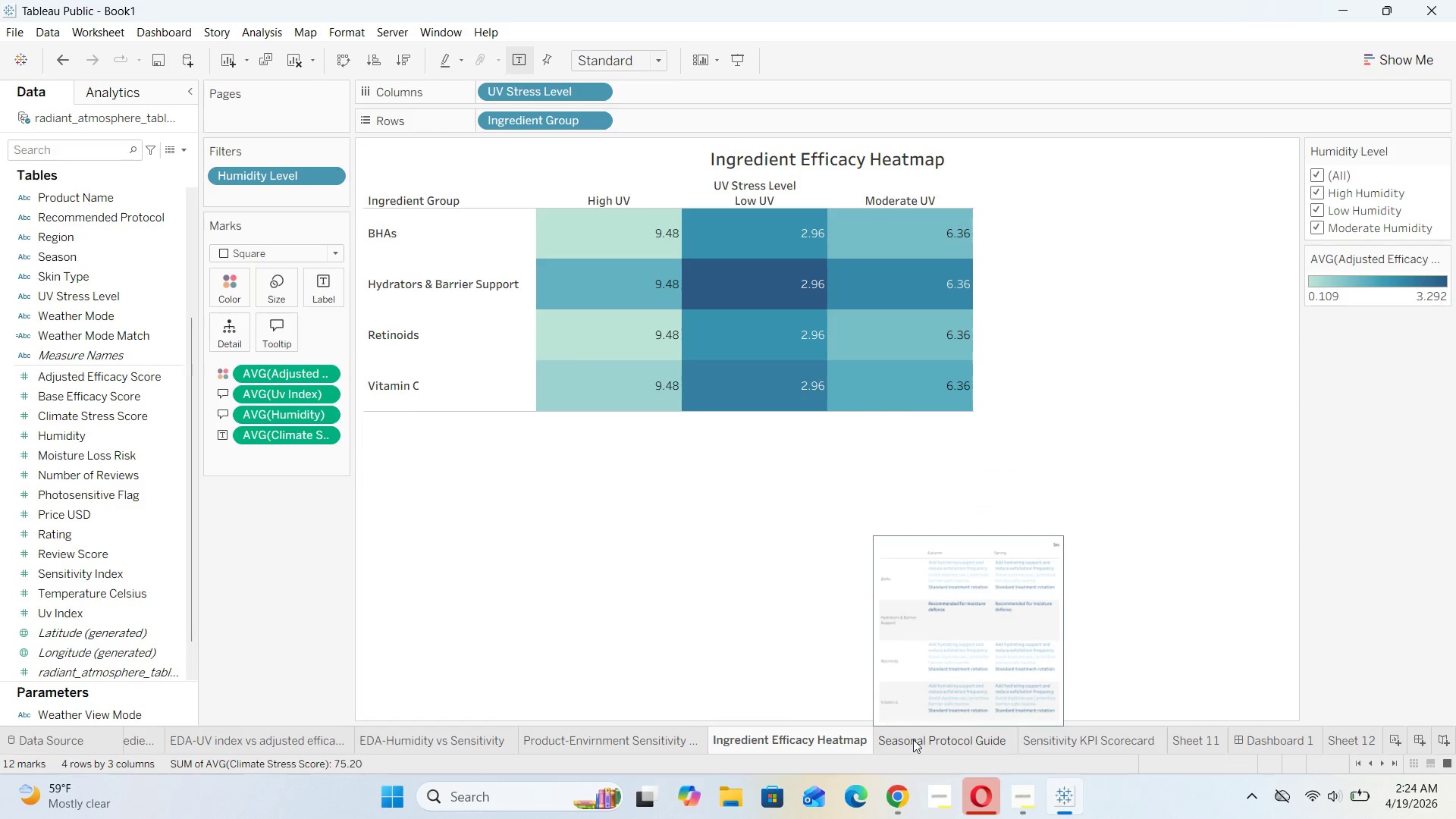 
left_click([946, 742])
 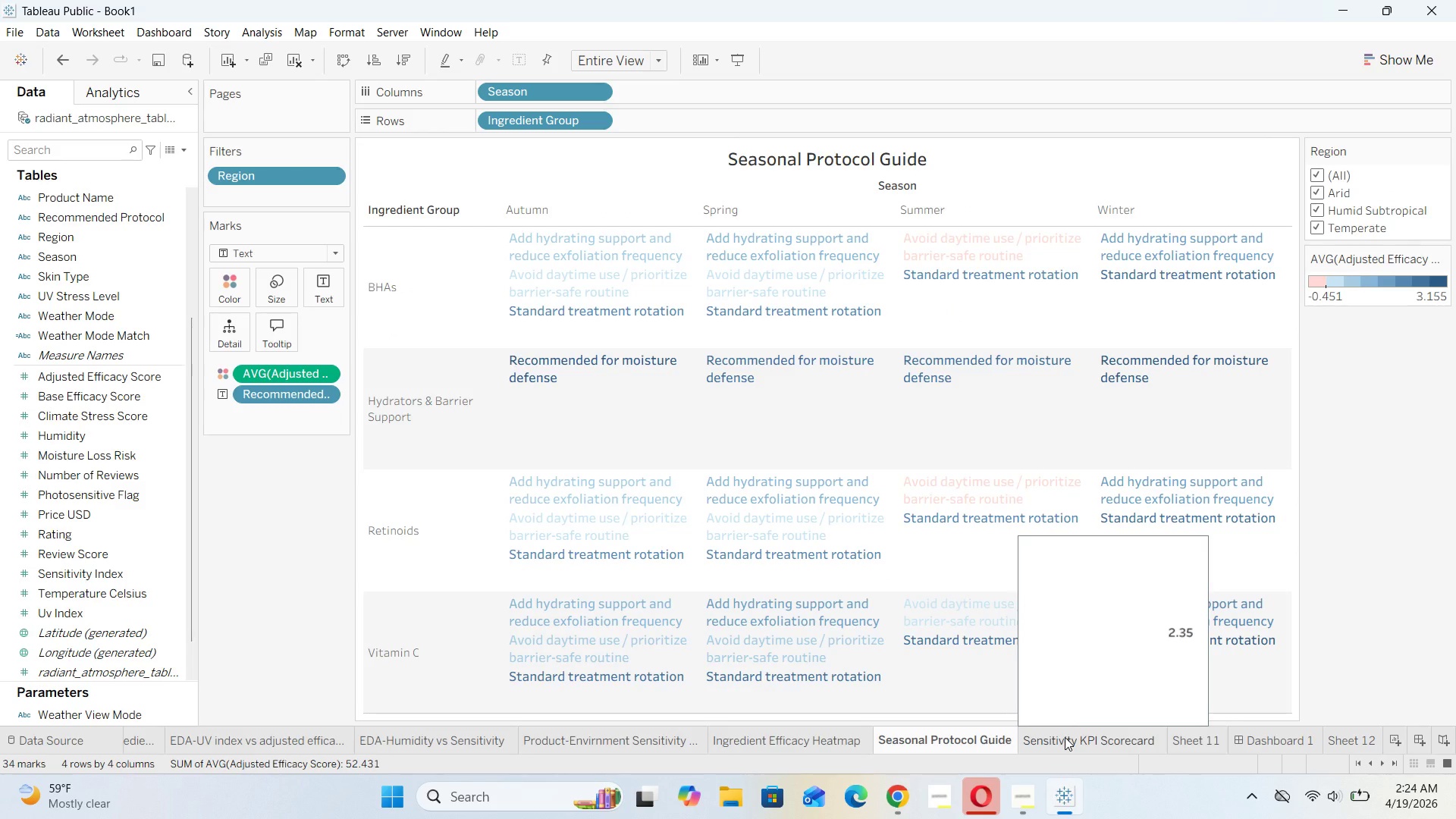 
left_click([1065, 737])
 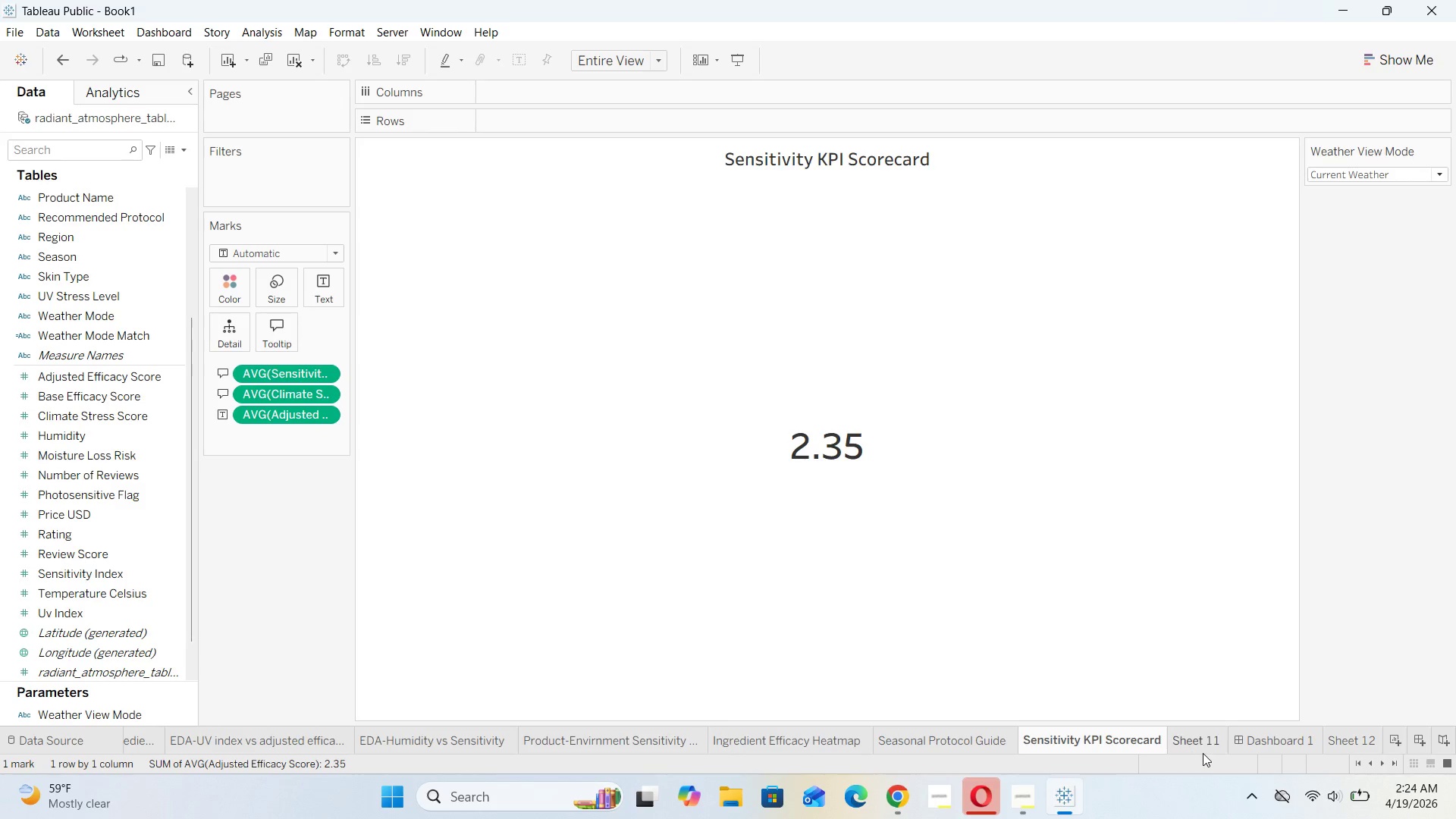 
left_click([1206, 742])
 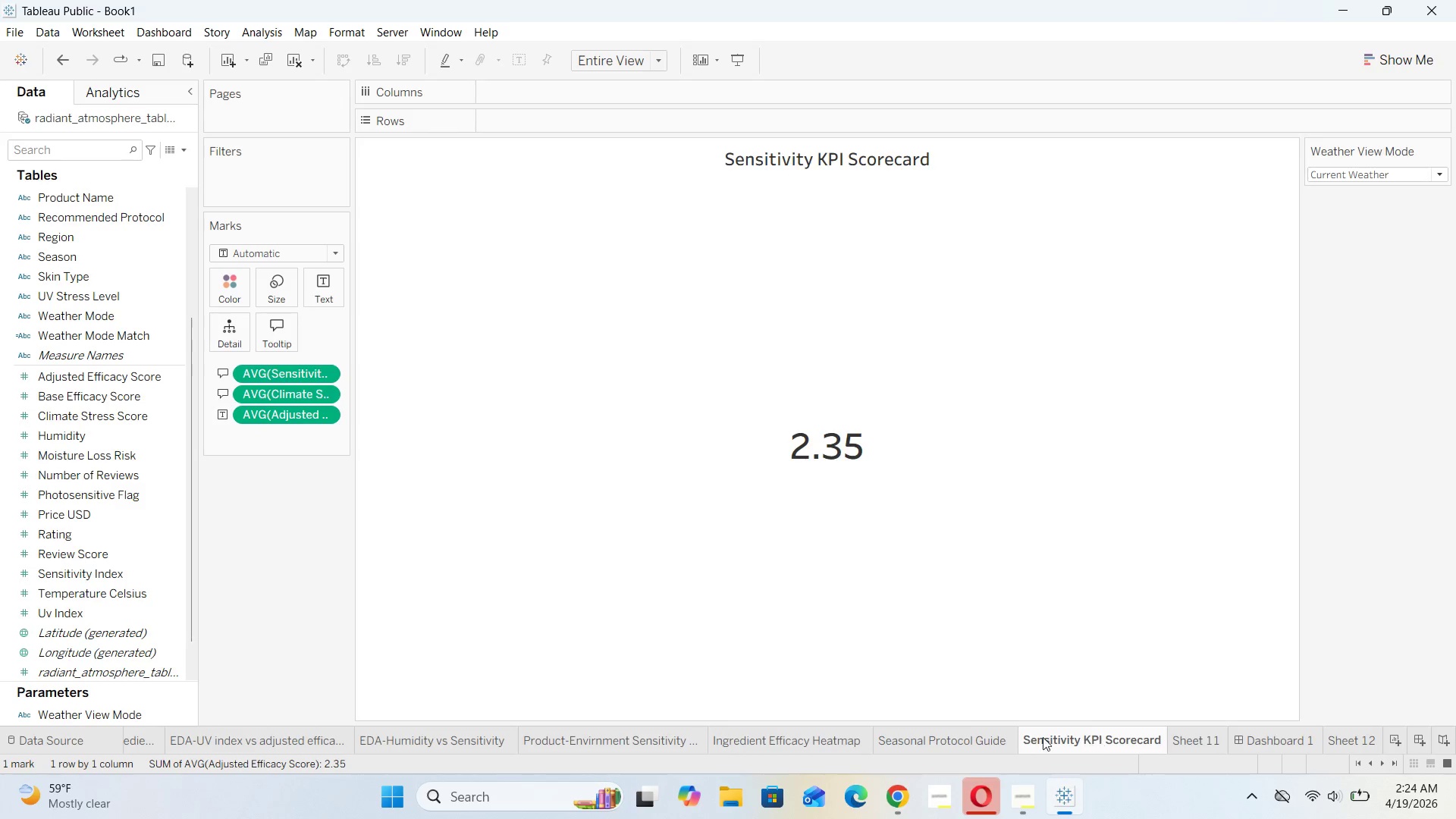 
double_click([923, 743])
 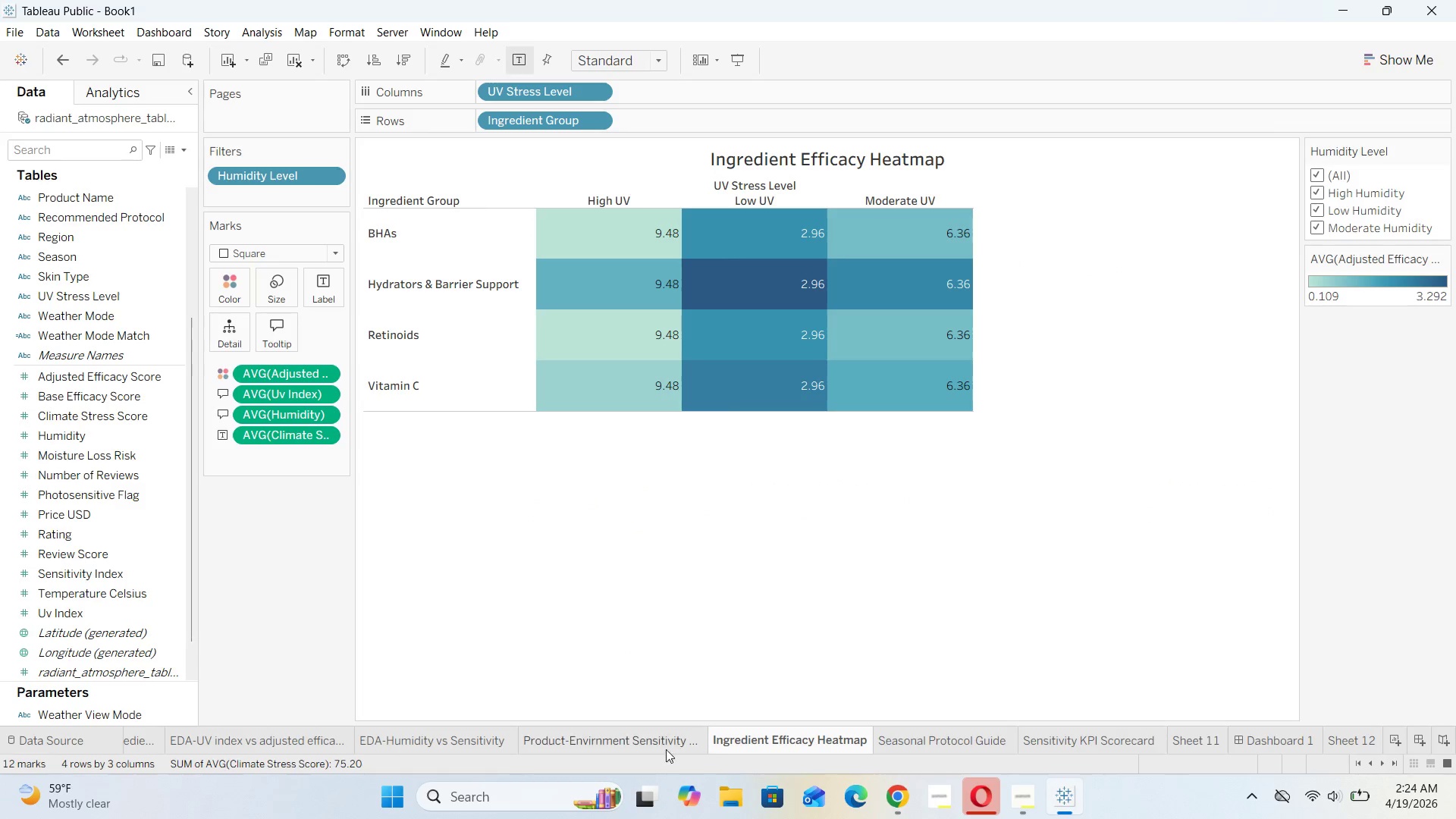 
left_click([632, 750])
 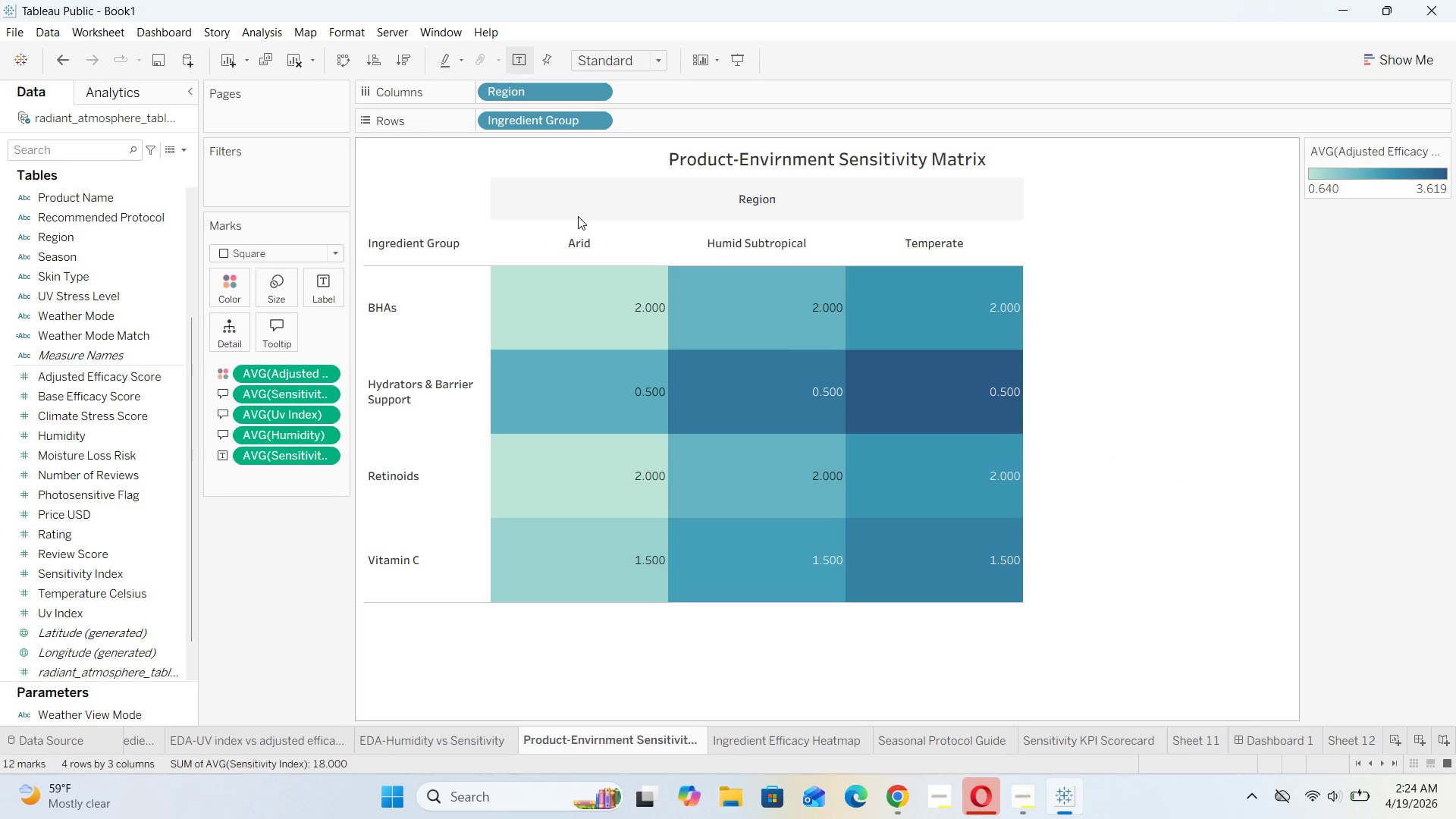 
wait(5.25)
 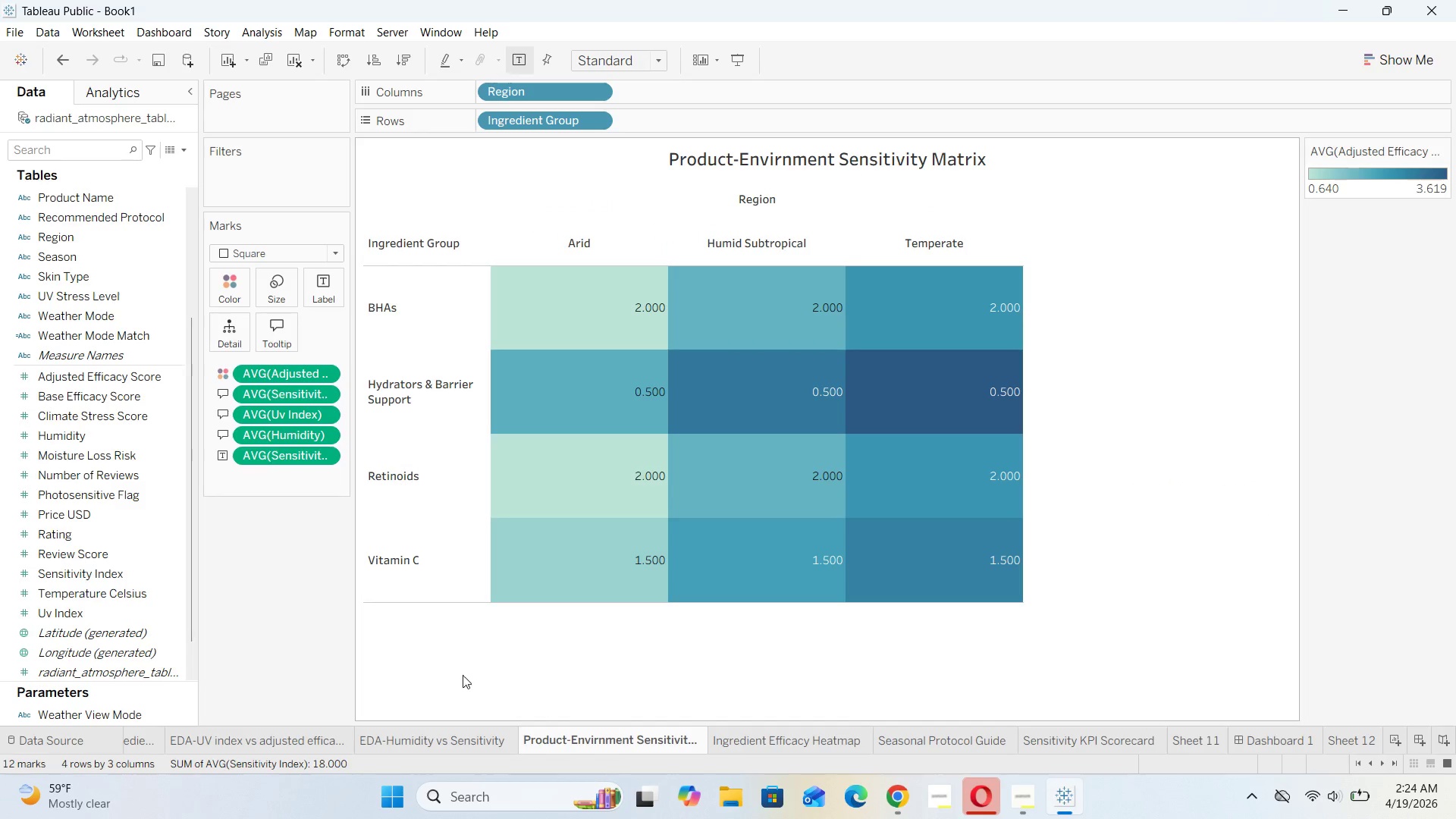 
scroll: coordinate [100, 281], scroll_direction: up, amount: 2.0
 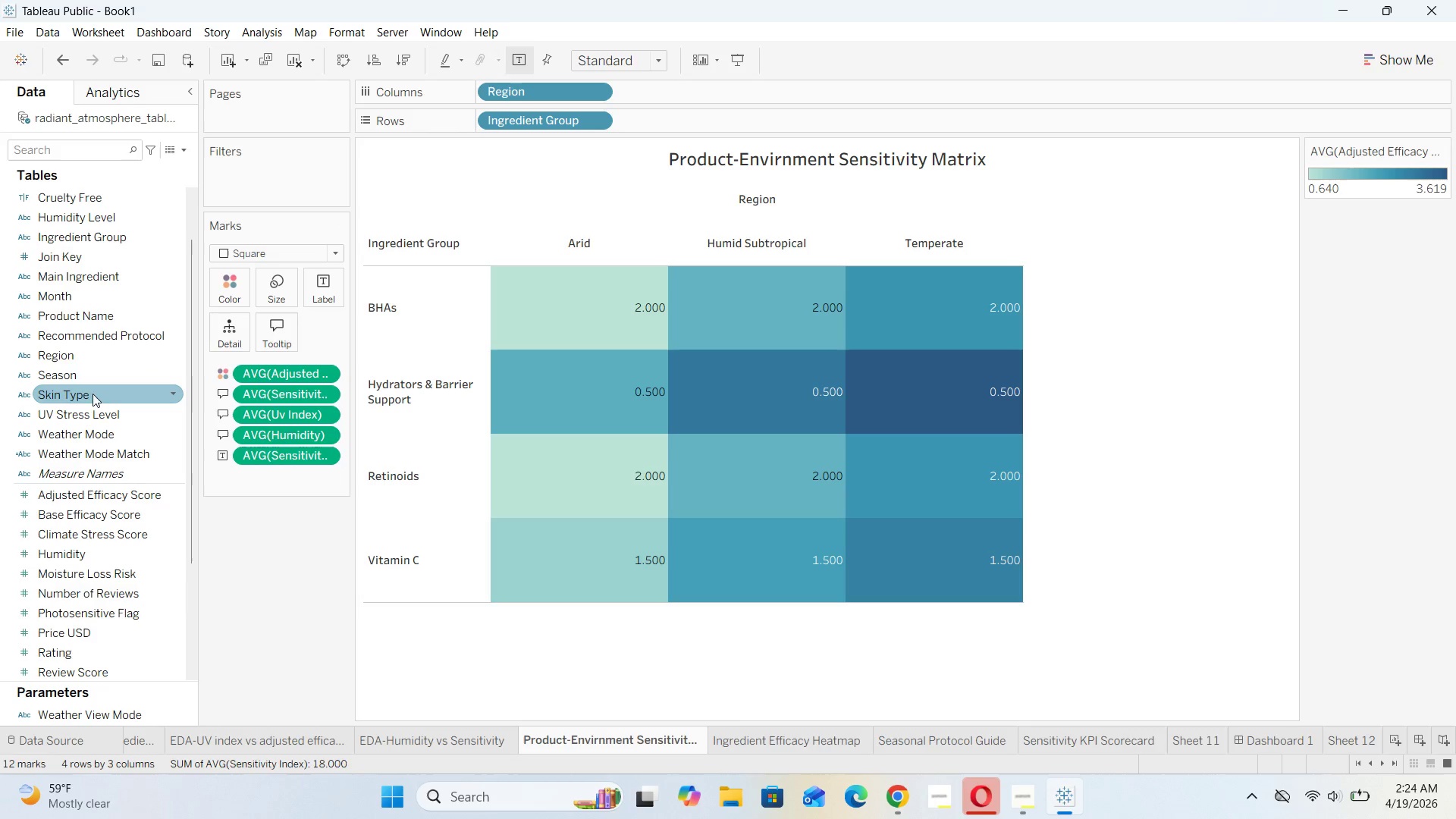 
left_click_drag(start_coordinate=[89, 400], to_coordinate=[259, 172])
 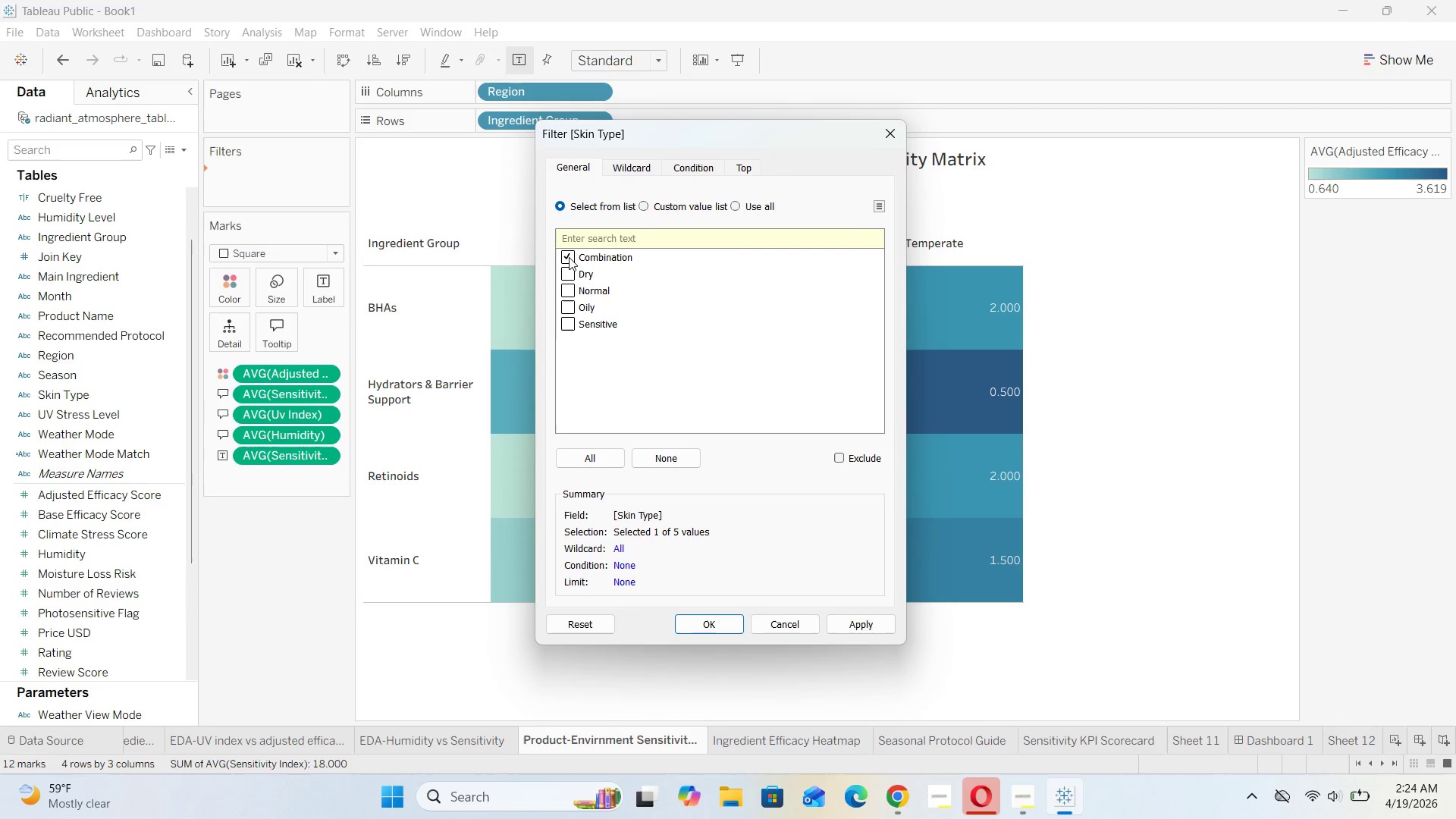 
double_click([566, 281])
 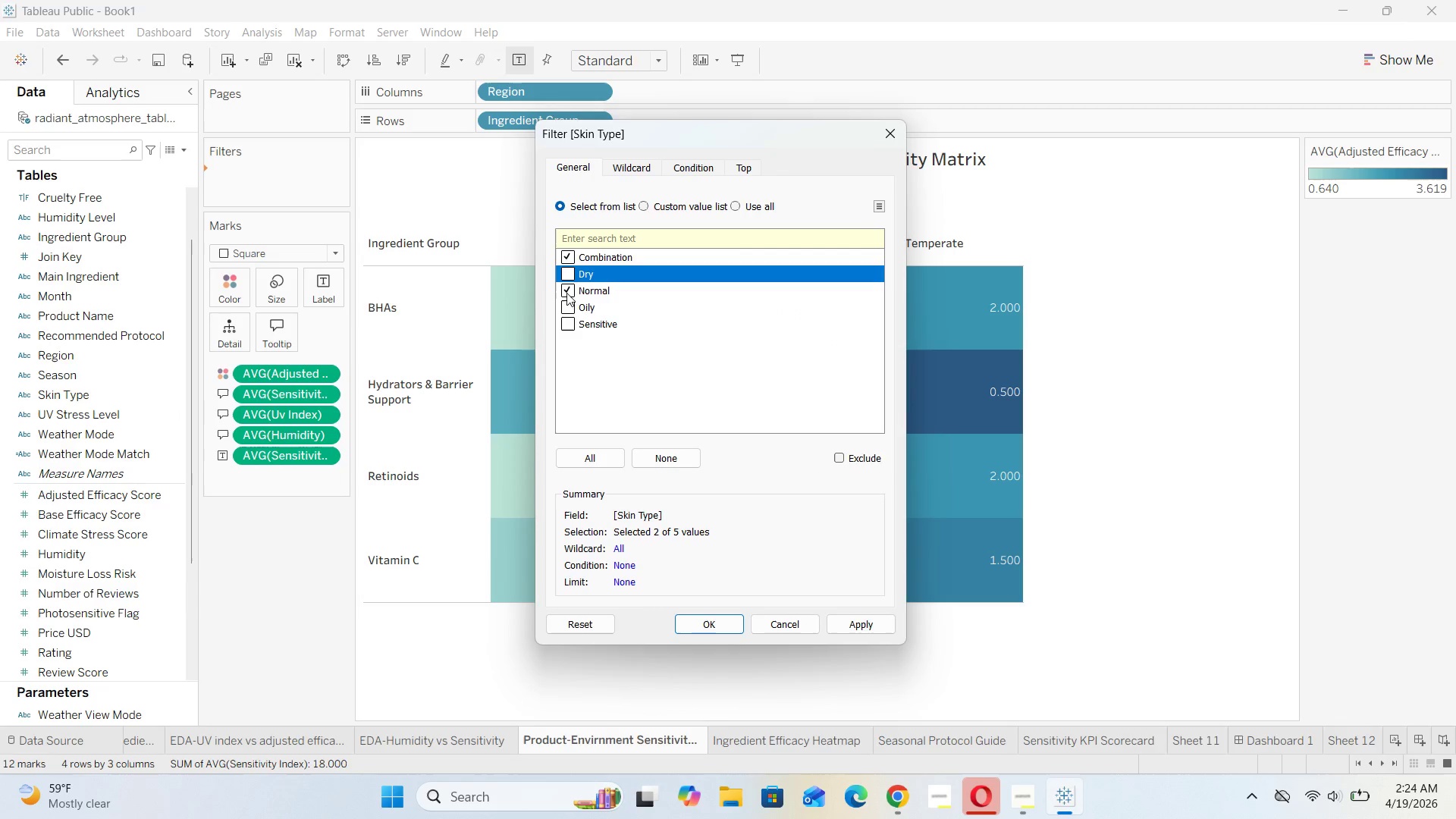 
double_click([567, 278])
 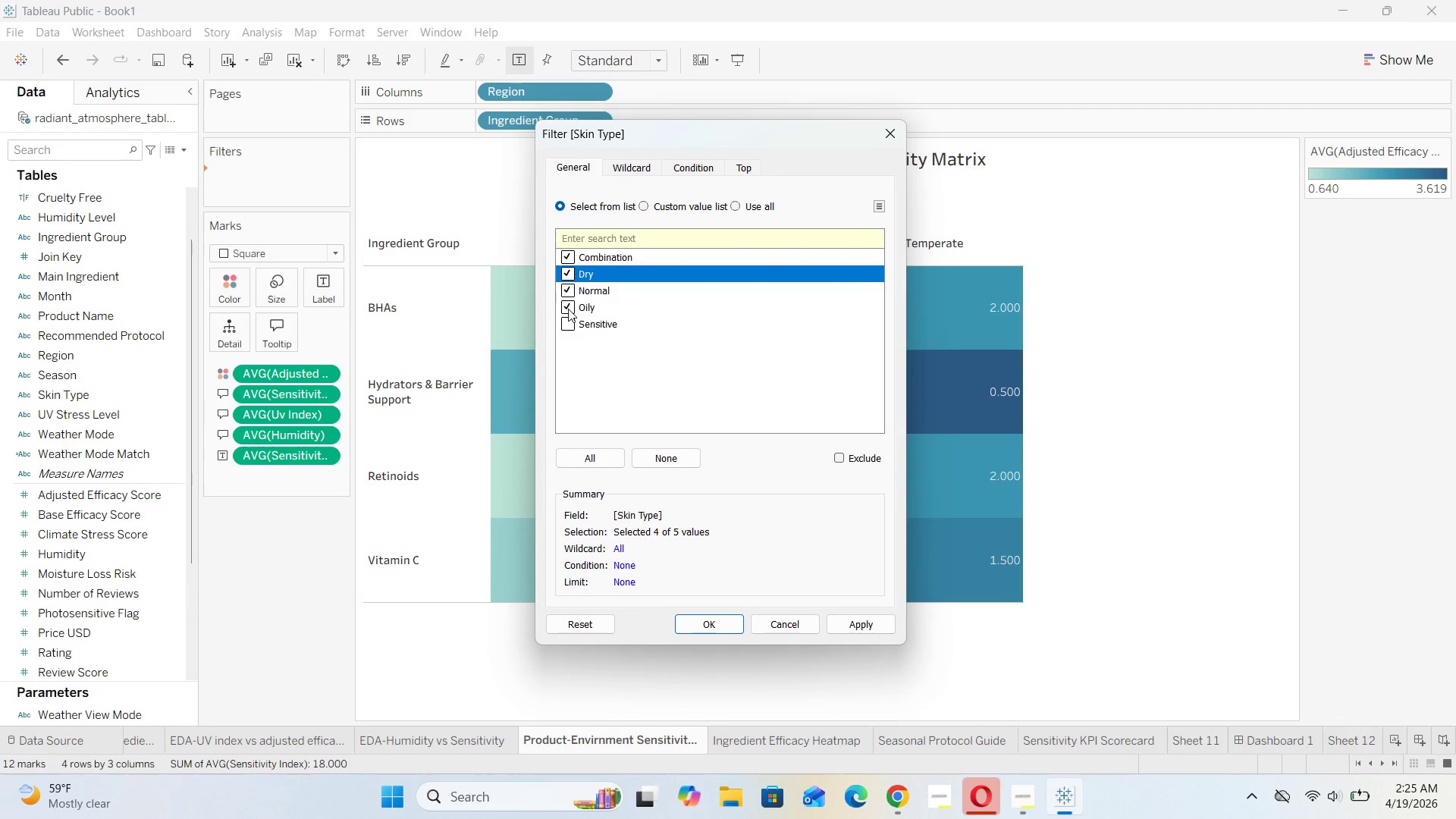 
double_click([568, 325])
 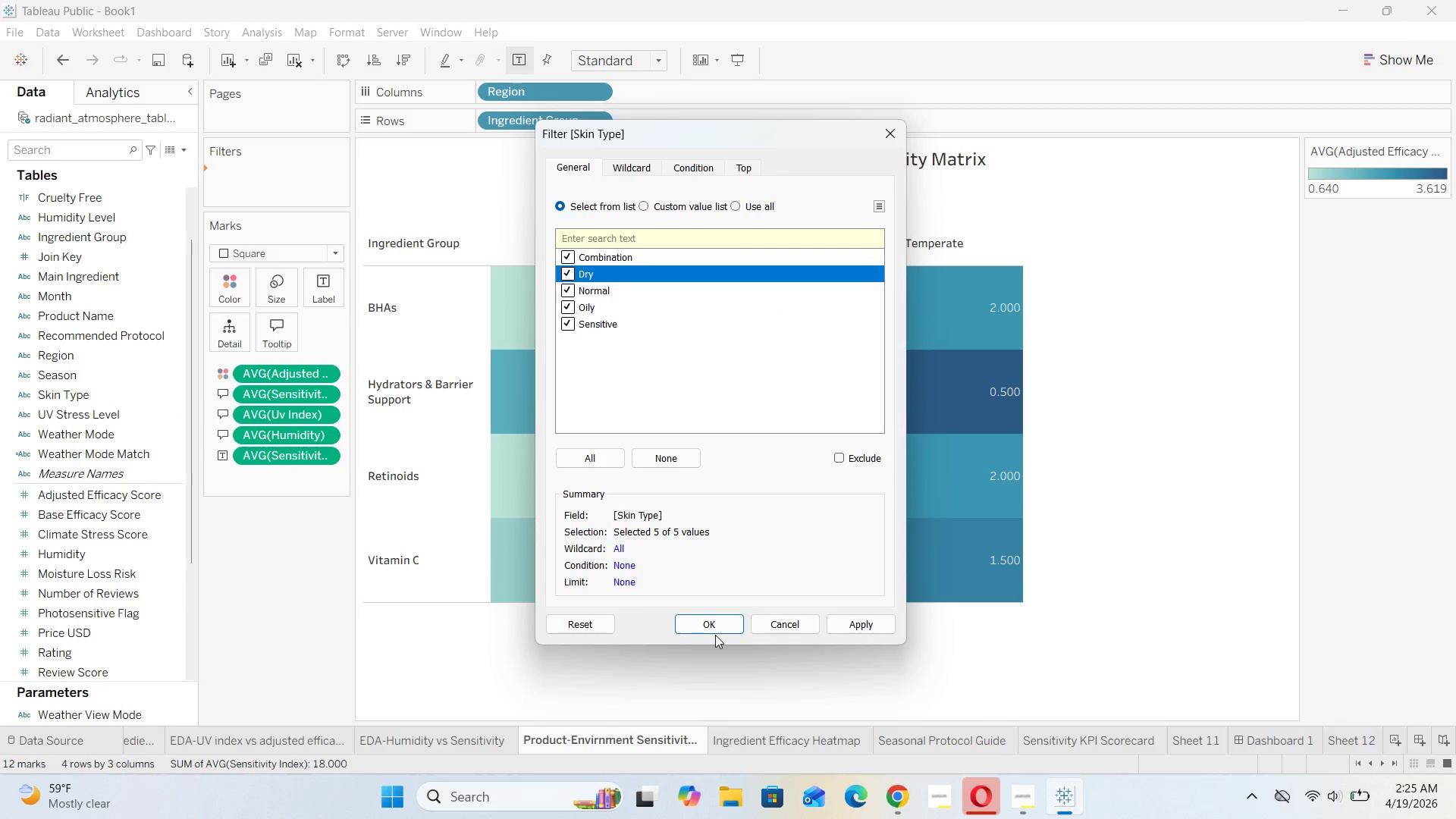 
left_click([715, 635])
 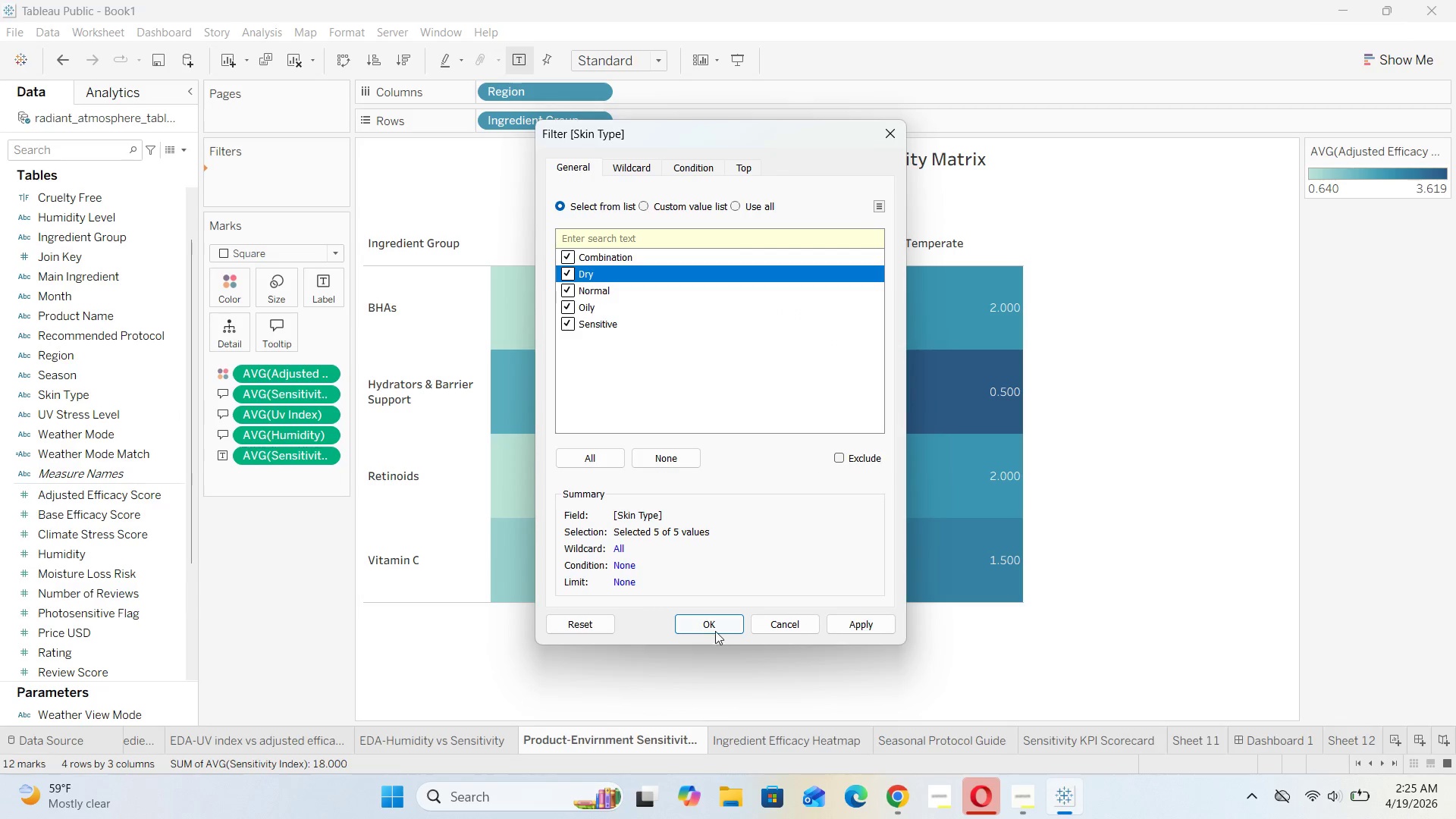 
left_click([715, 629])
 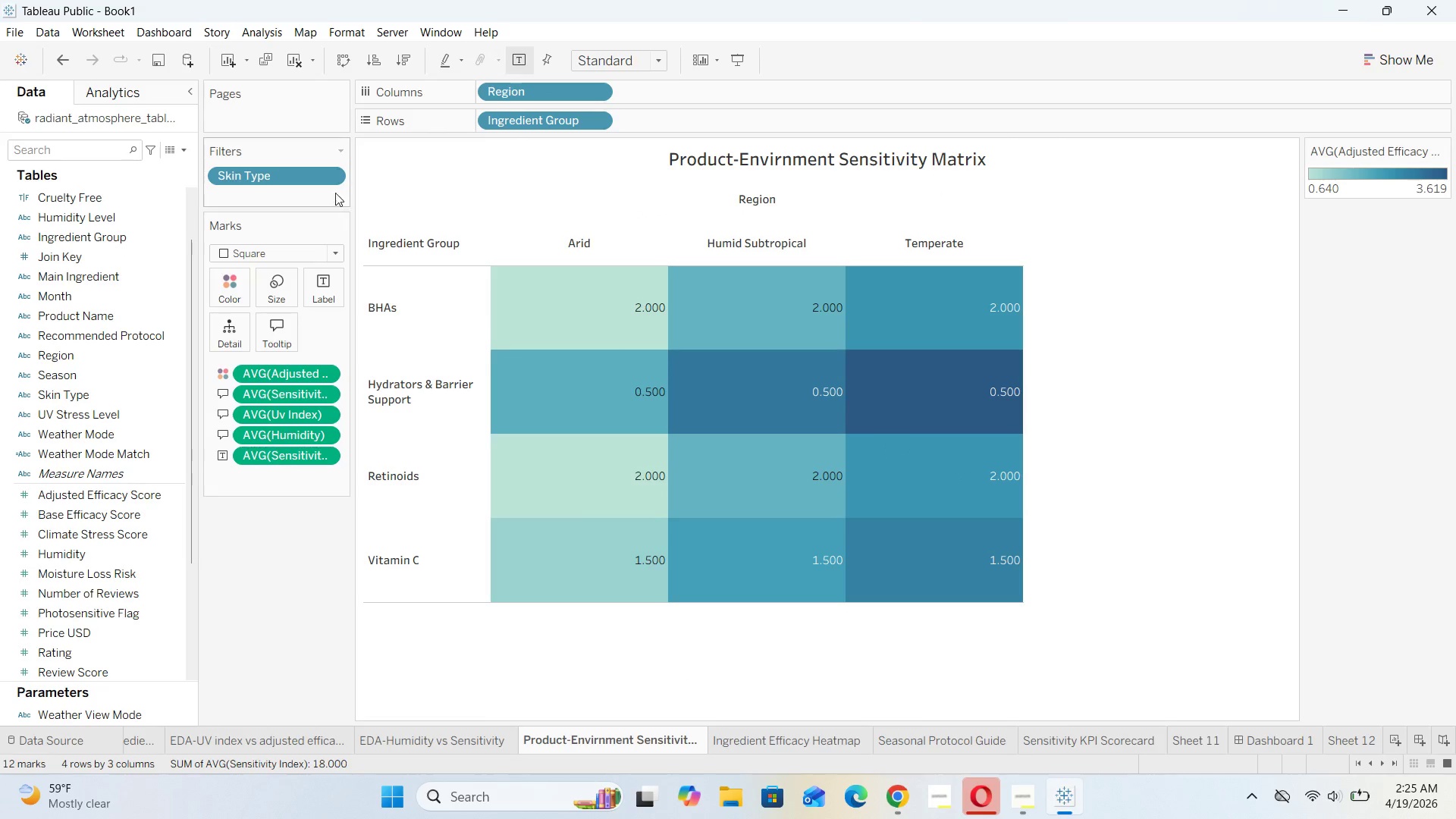 
left_click([337, 171])
 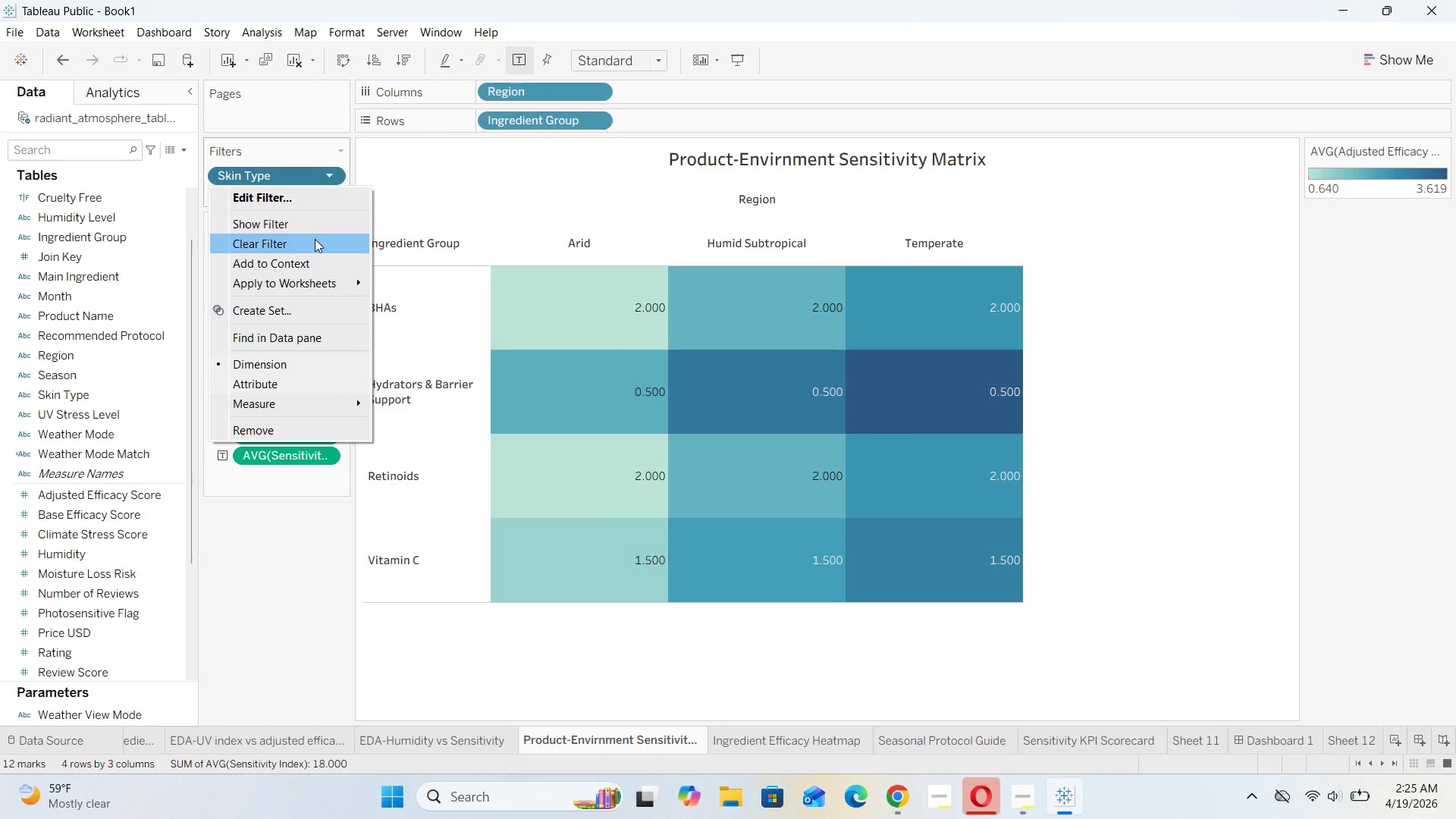 
left_click([318, 224])
 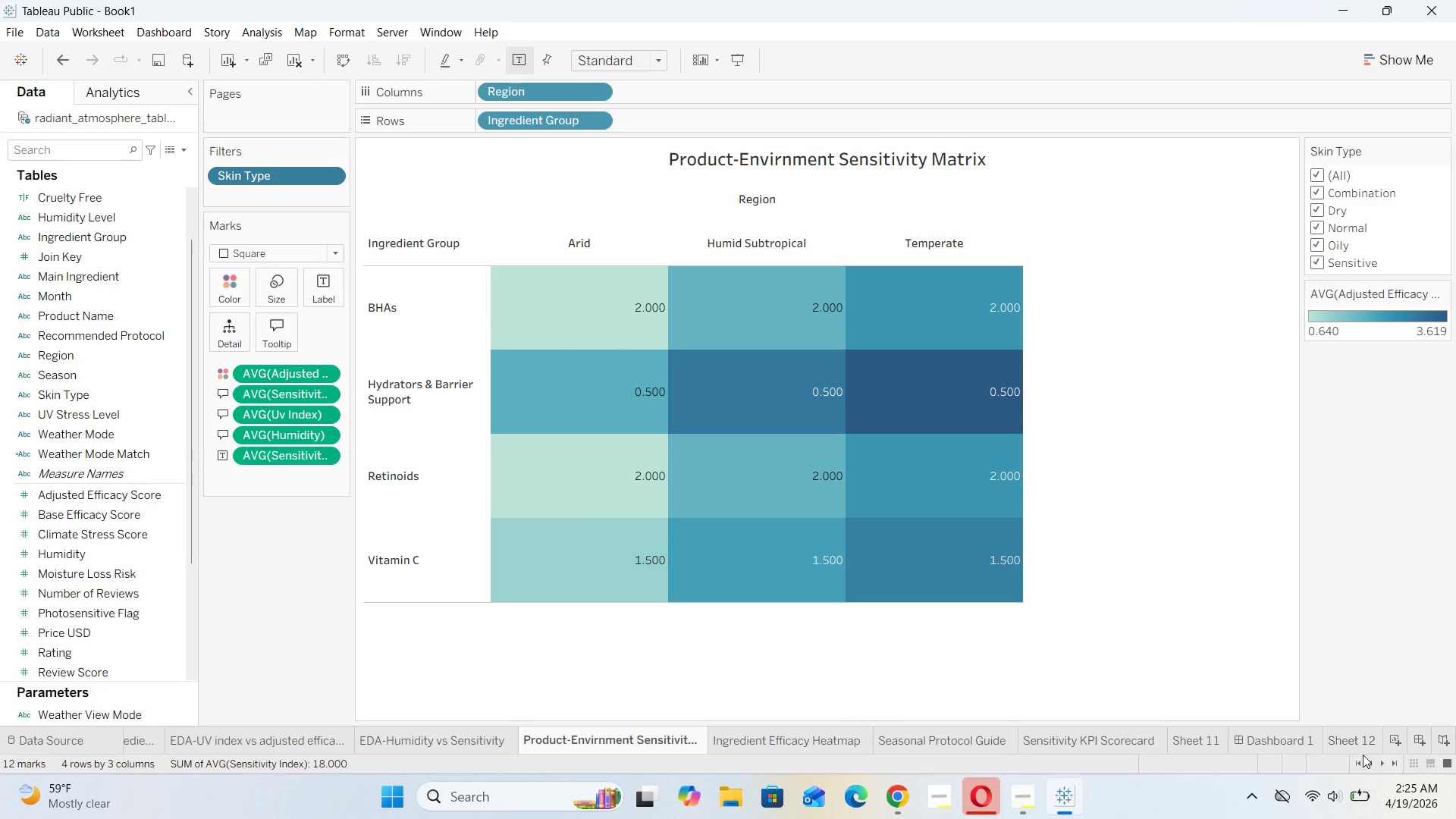 
left_click([1264, 733])
 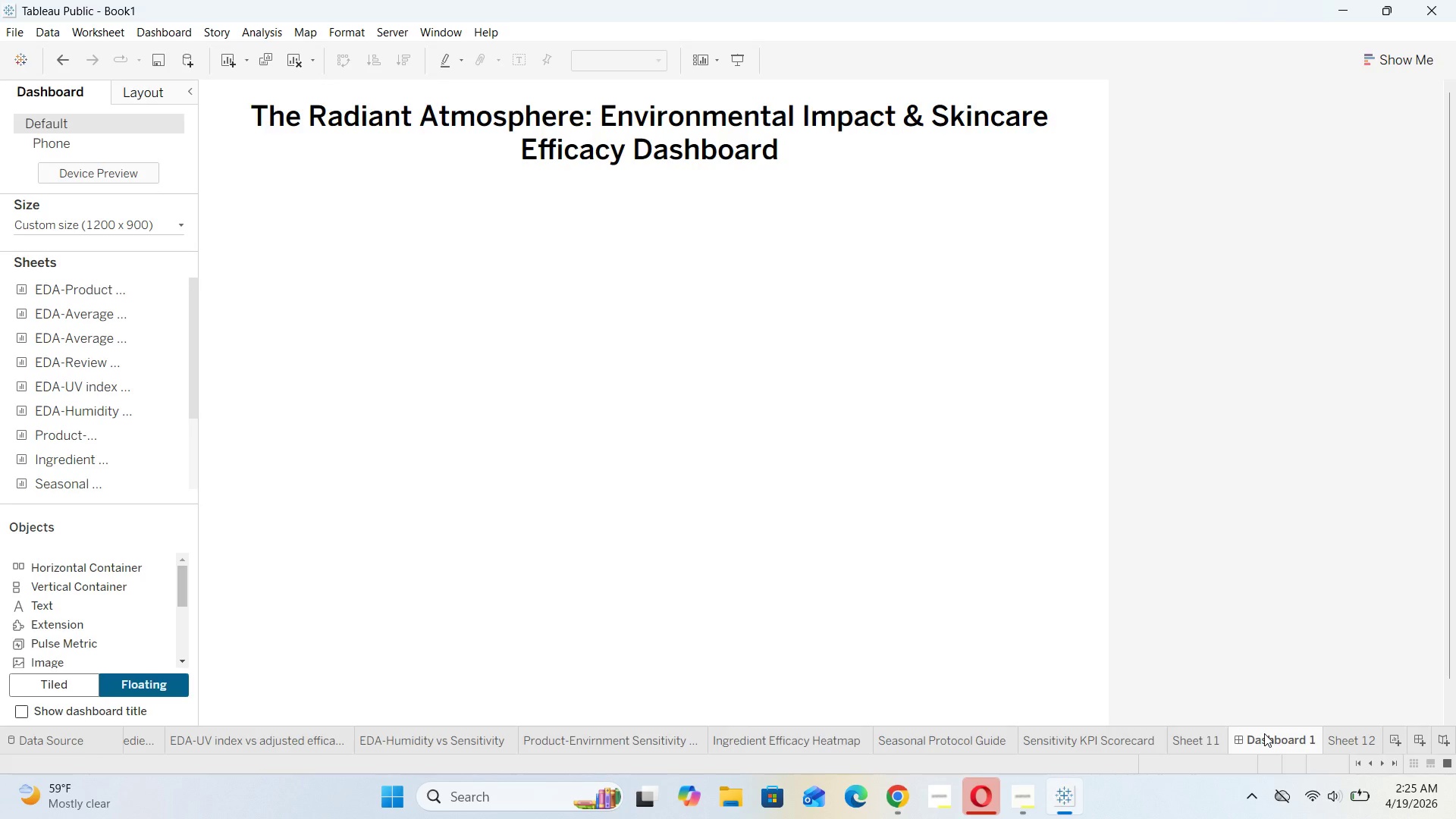 
wait(14.67)
 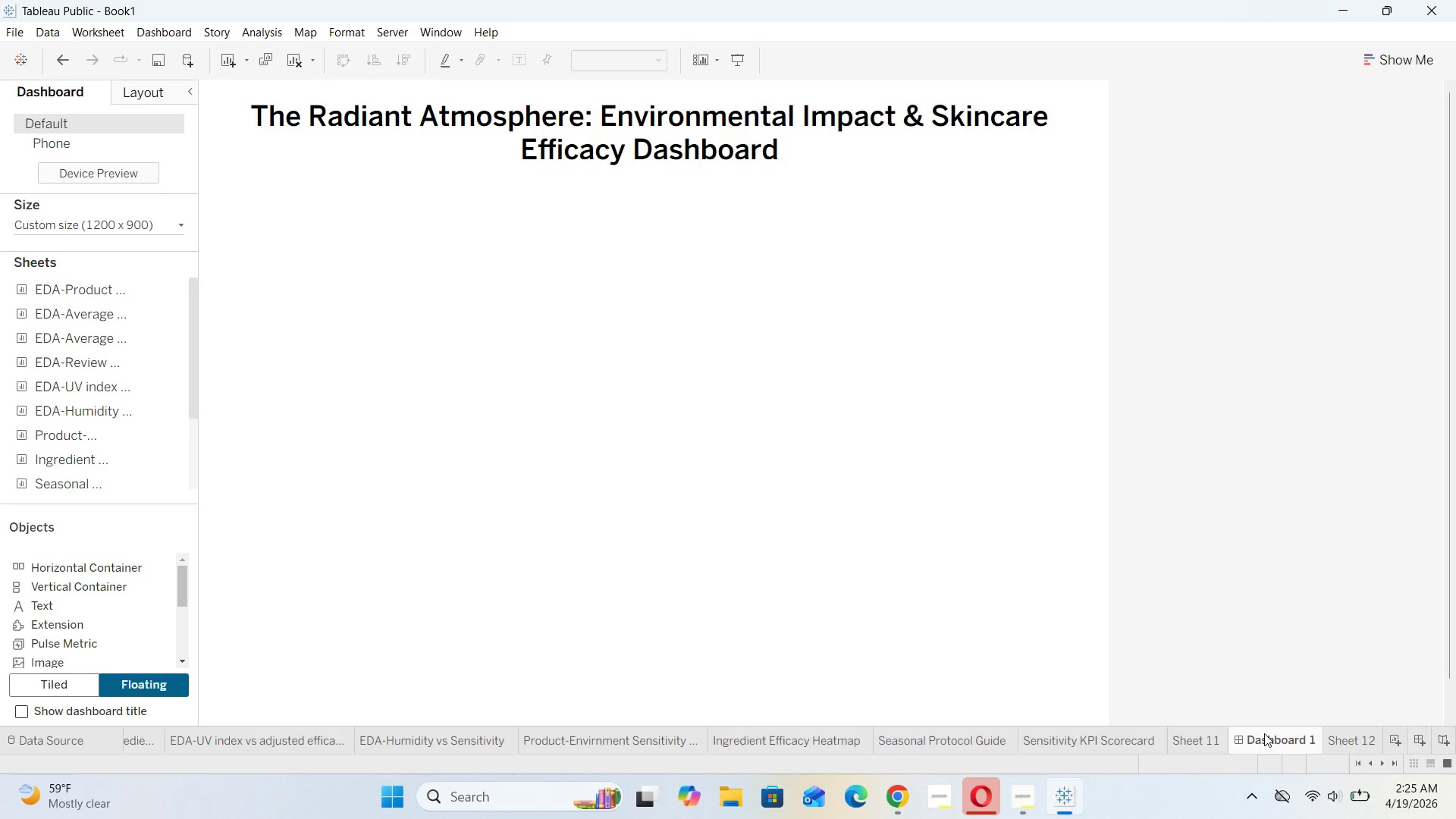 
left_click([1098, 745])
 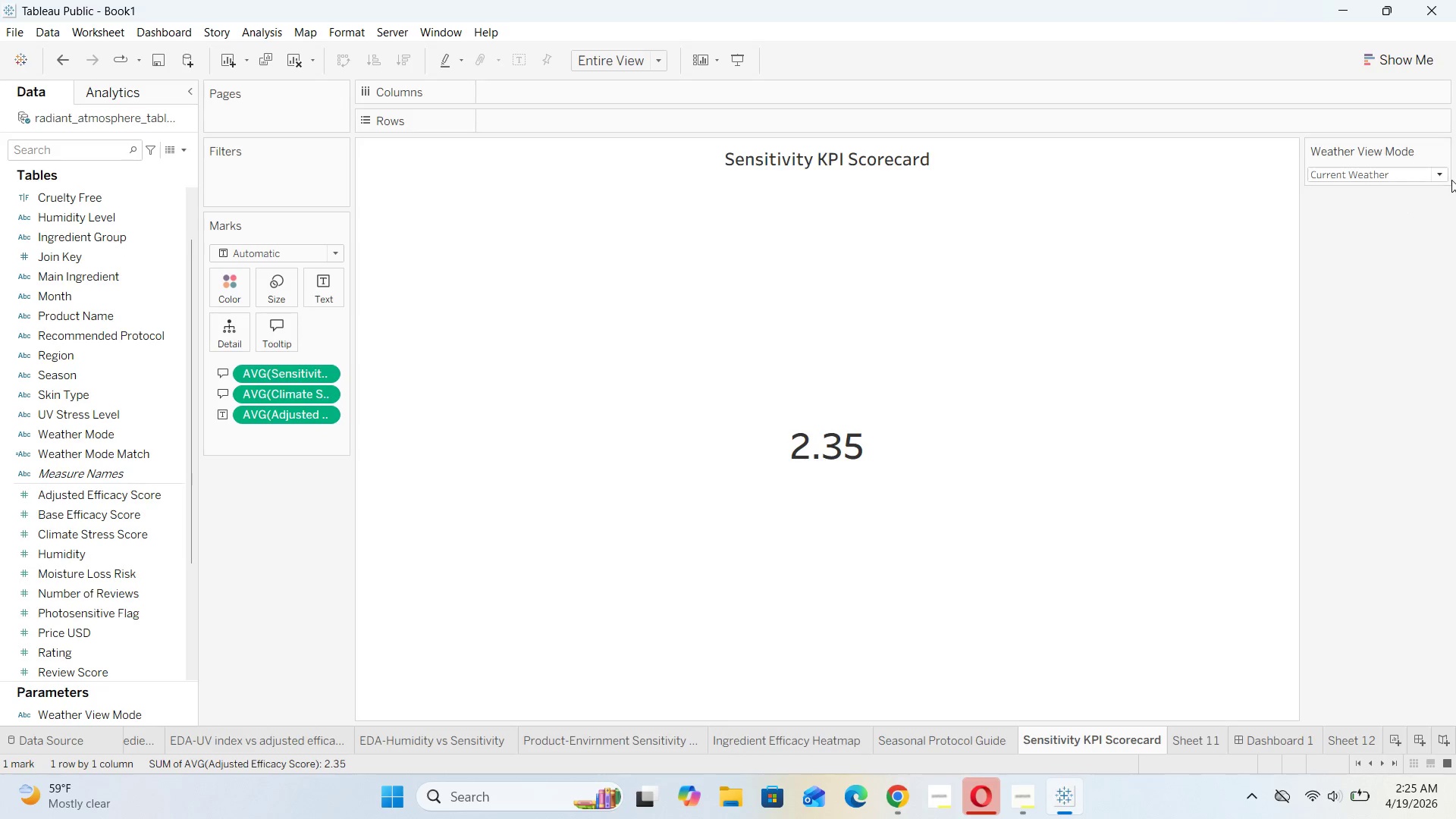 
left_click([1442, 176])
 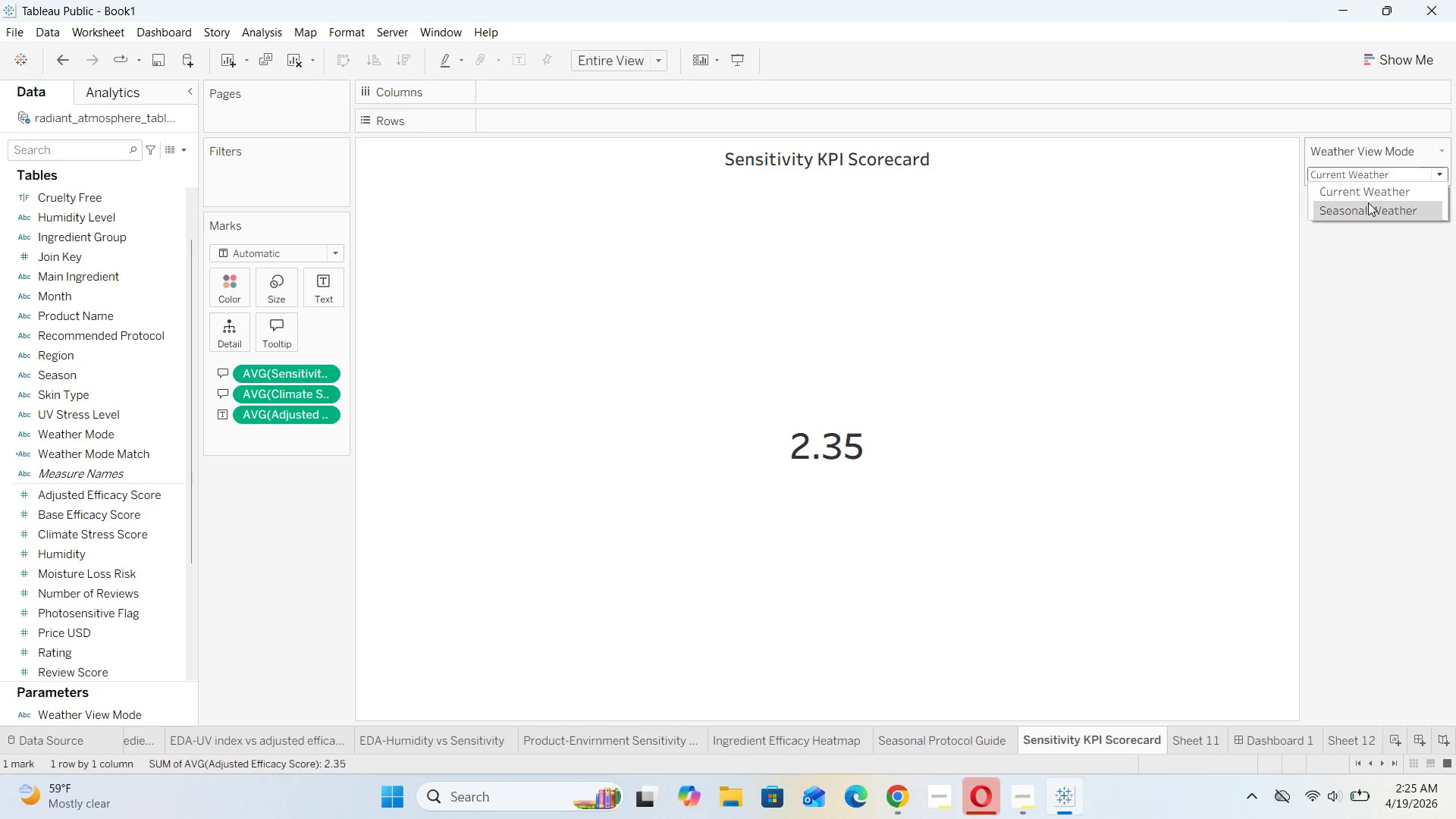 
left_click([1368, 204])
 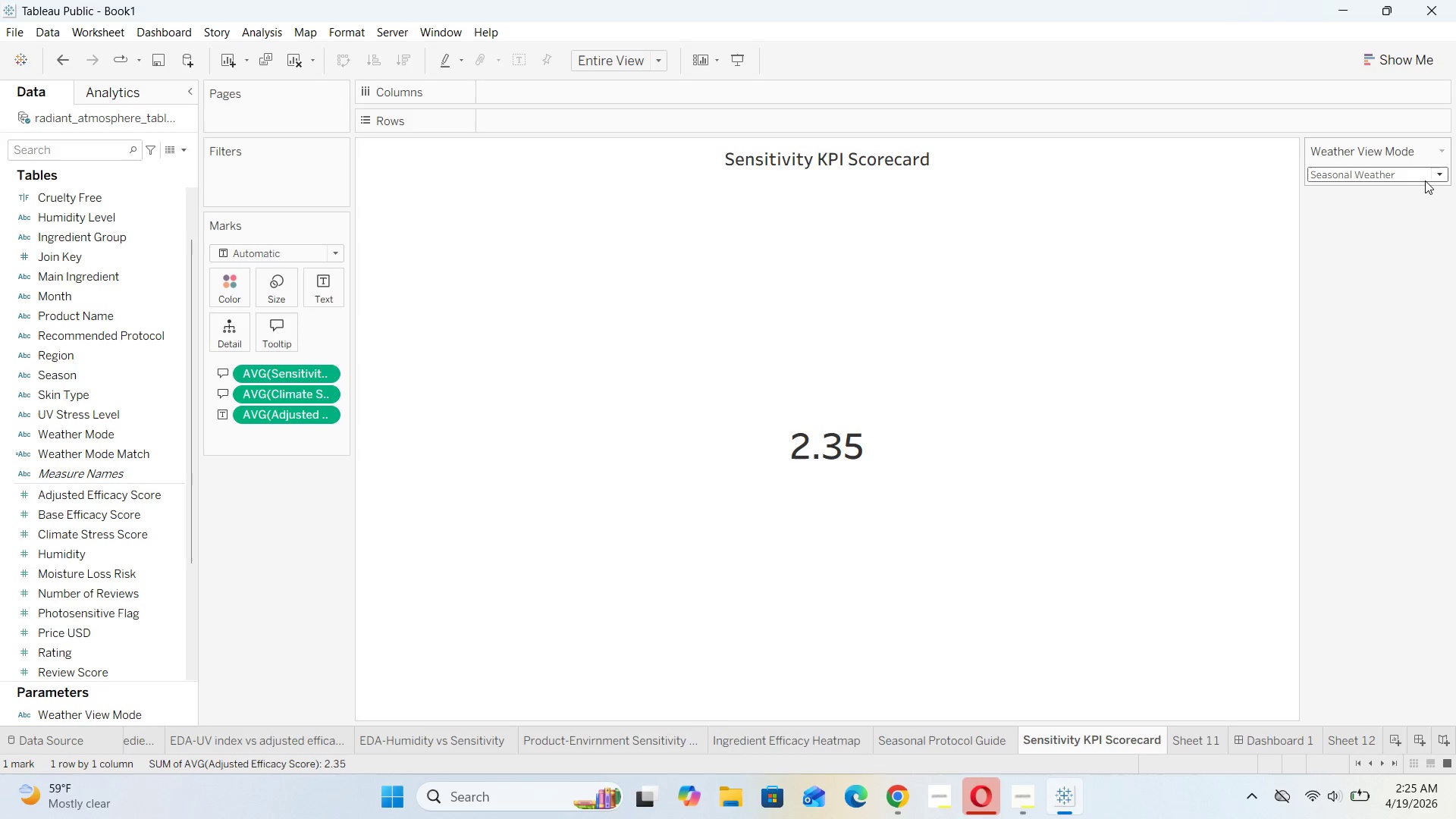 
left_click([1435, 174])
 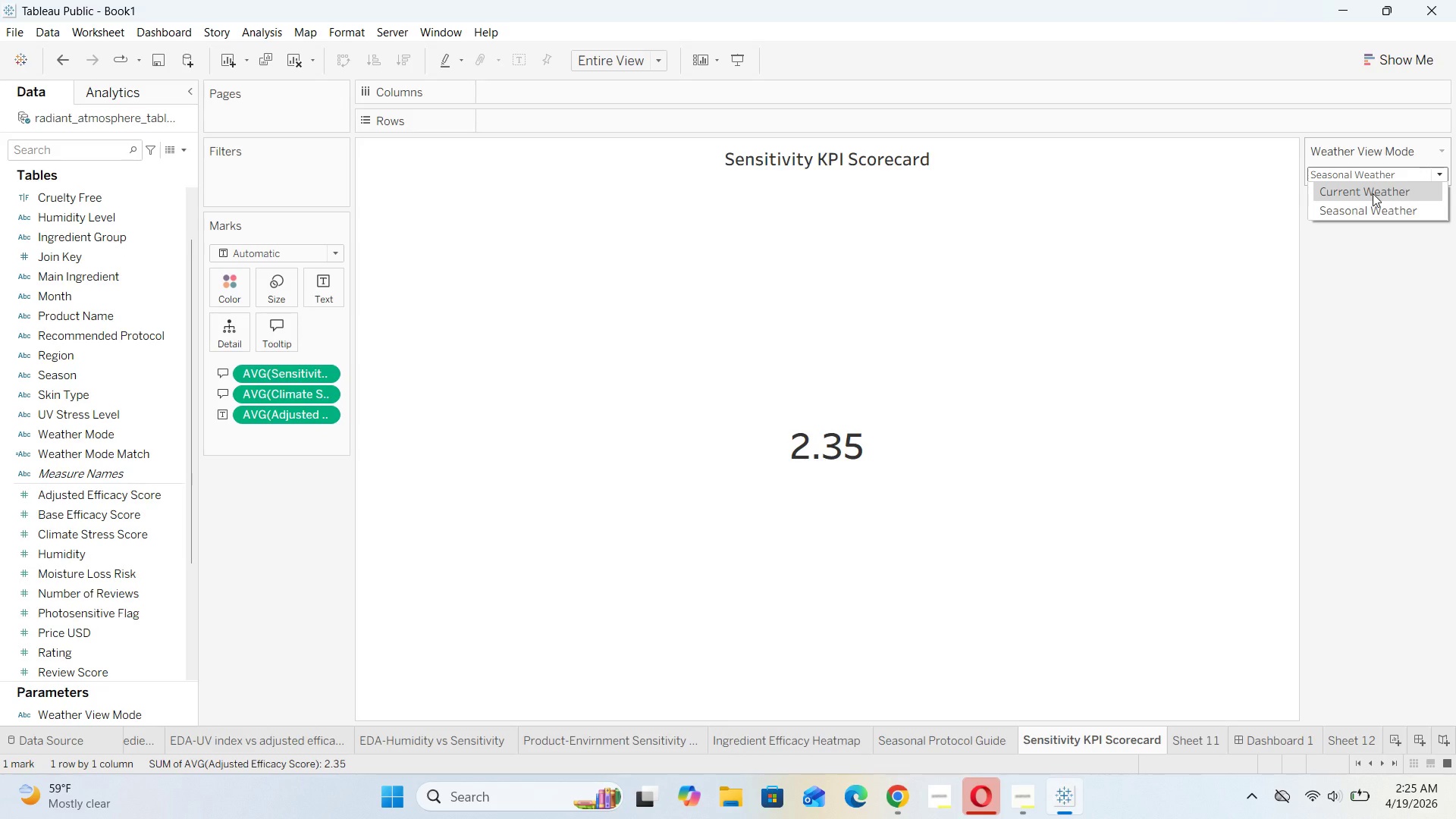 
left_click([1373, 193])
 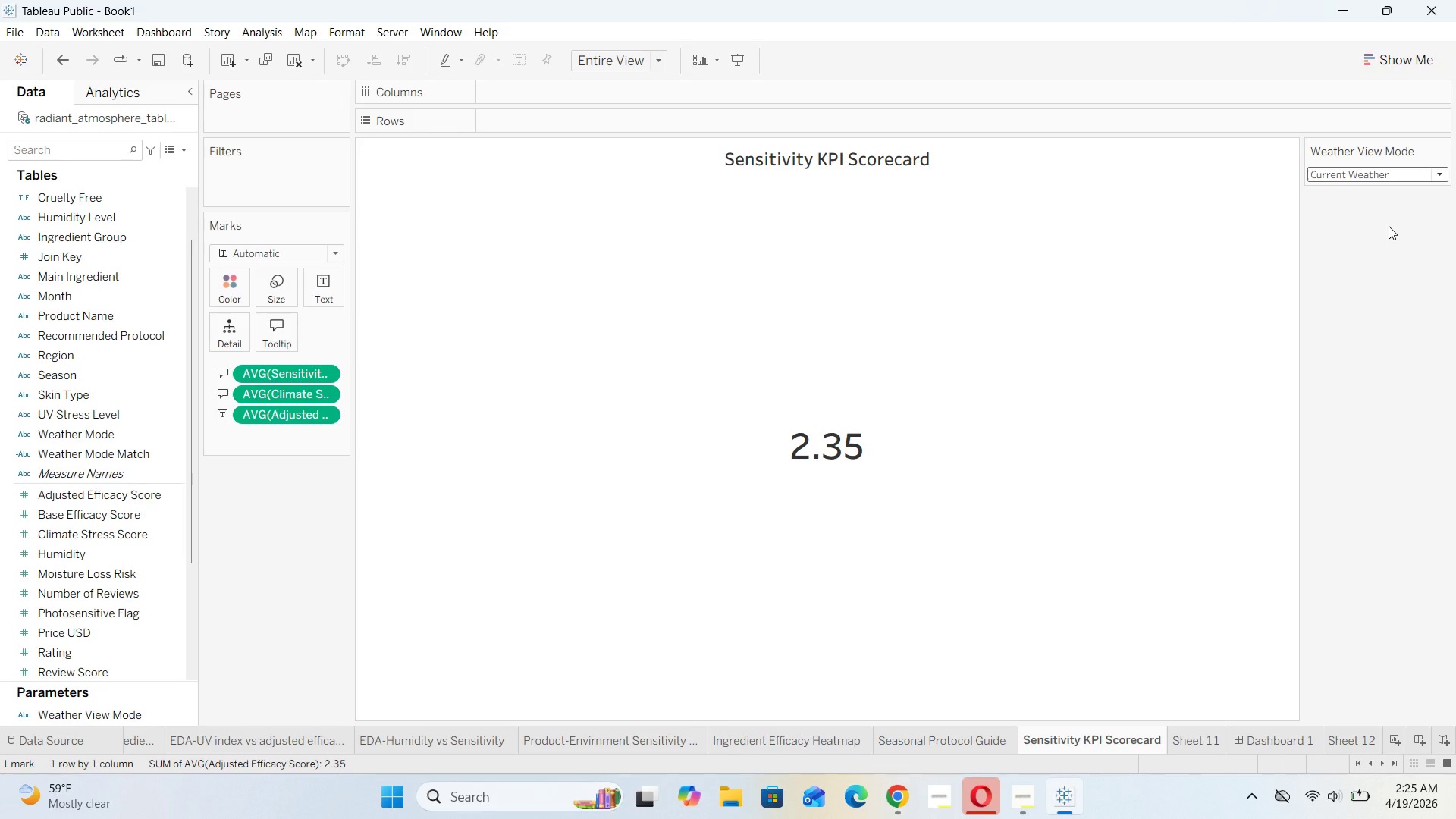 
wait(14.05)
 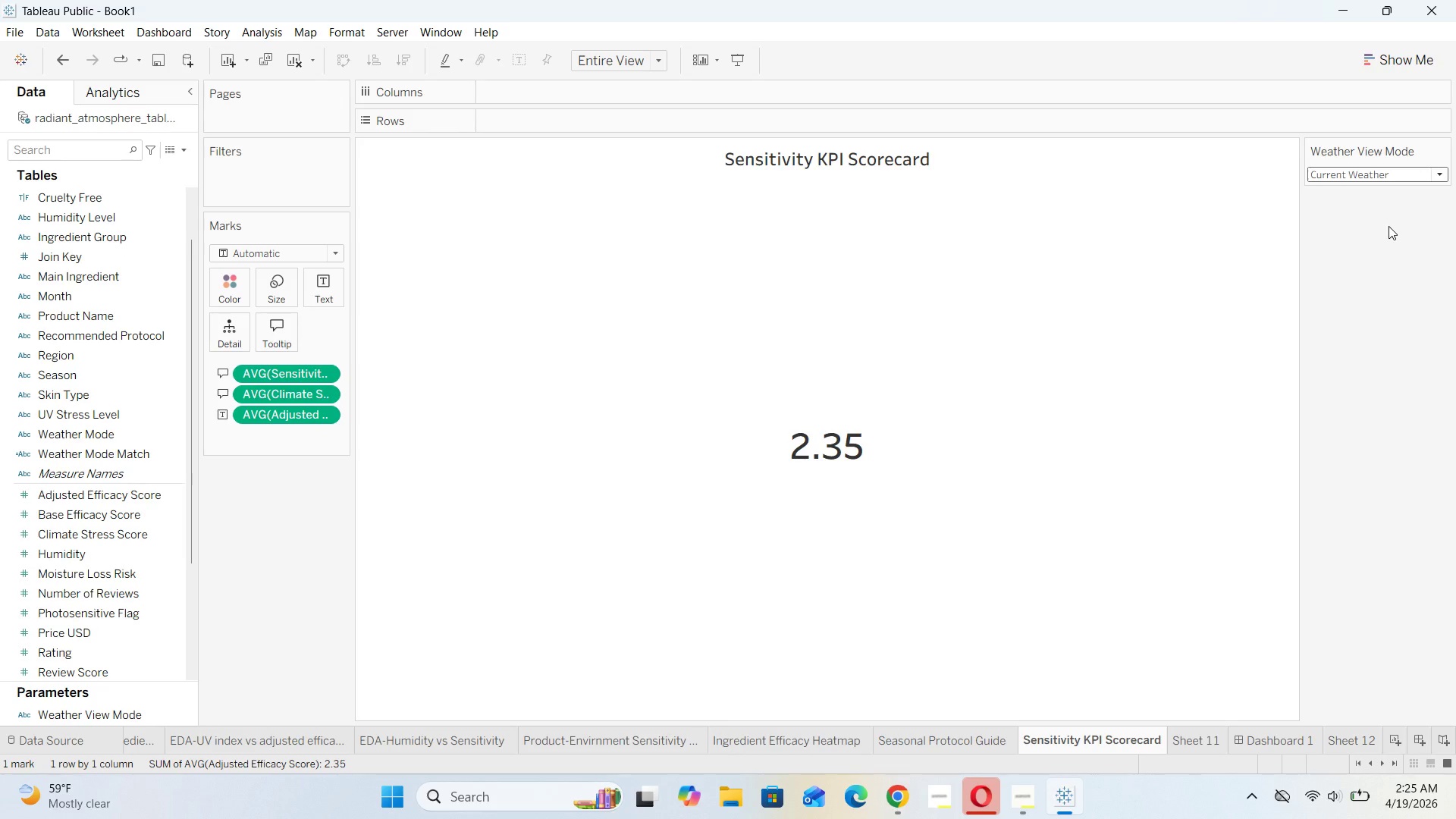 
left_click([1274, 743])
 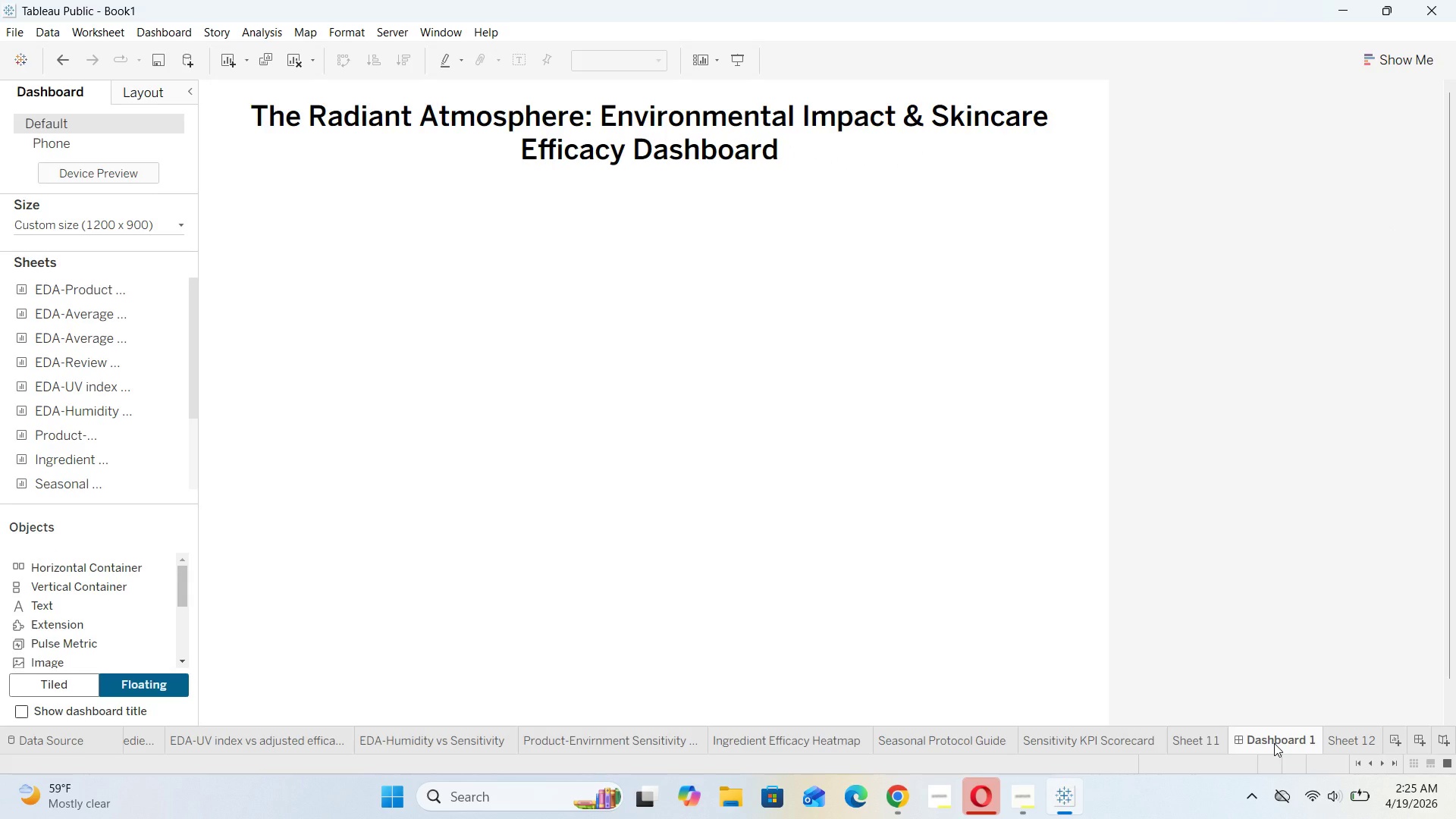 
wait(17.86)
 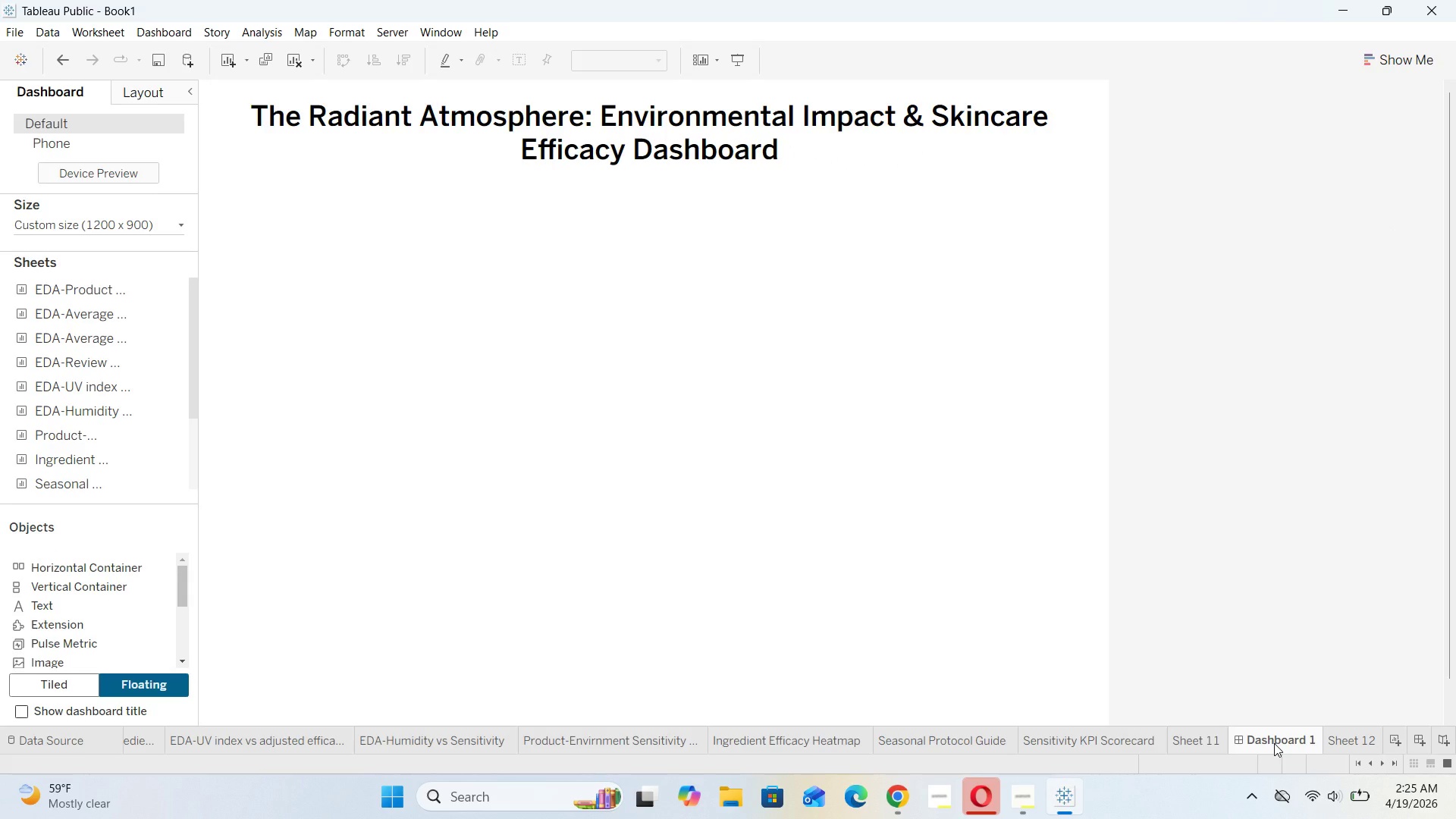 
scroll: coordinate [106, 469], scroll_direction: down, amount: 1.0
 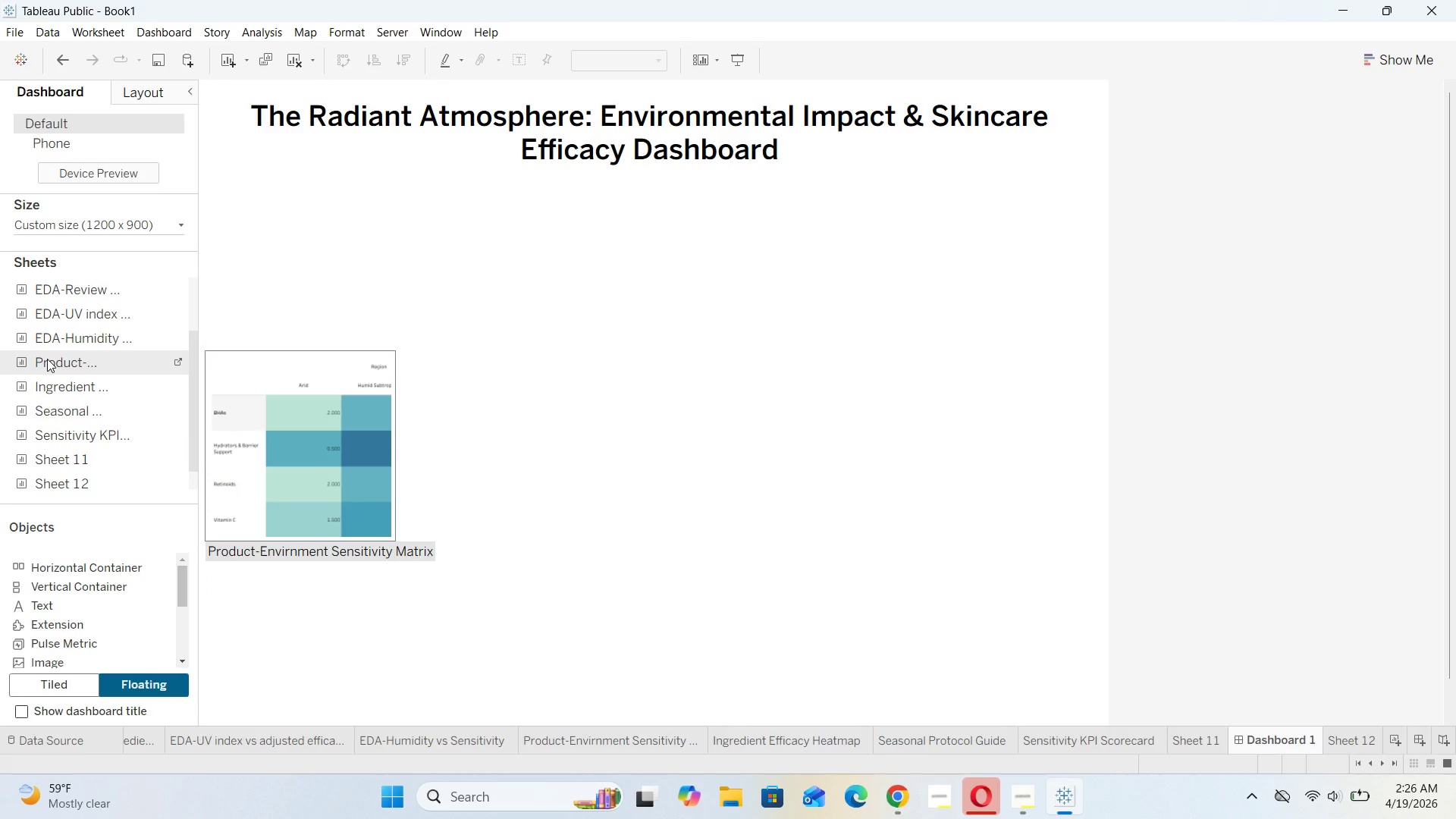 
left_click_drag(start_coordinate=[47, 359], to_coordinate=[213, 300])
 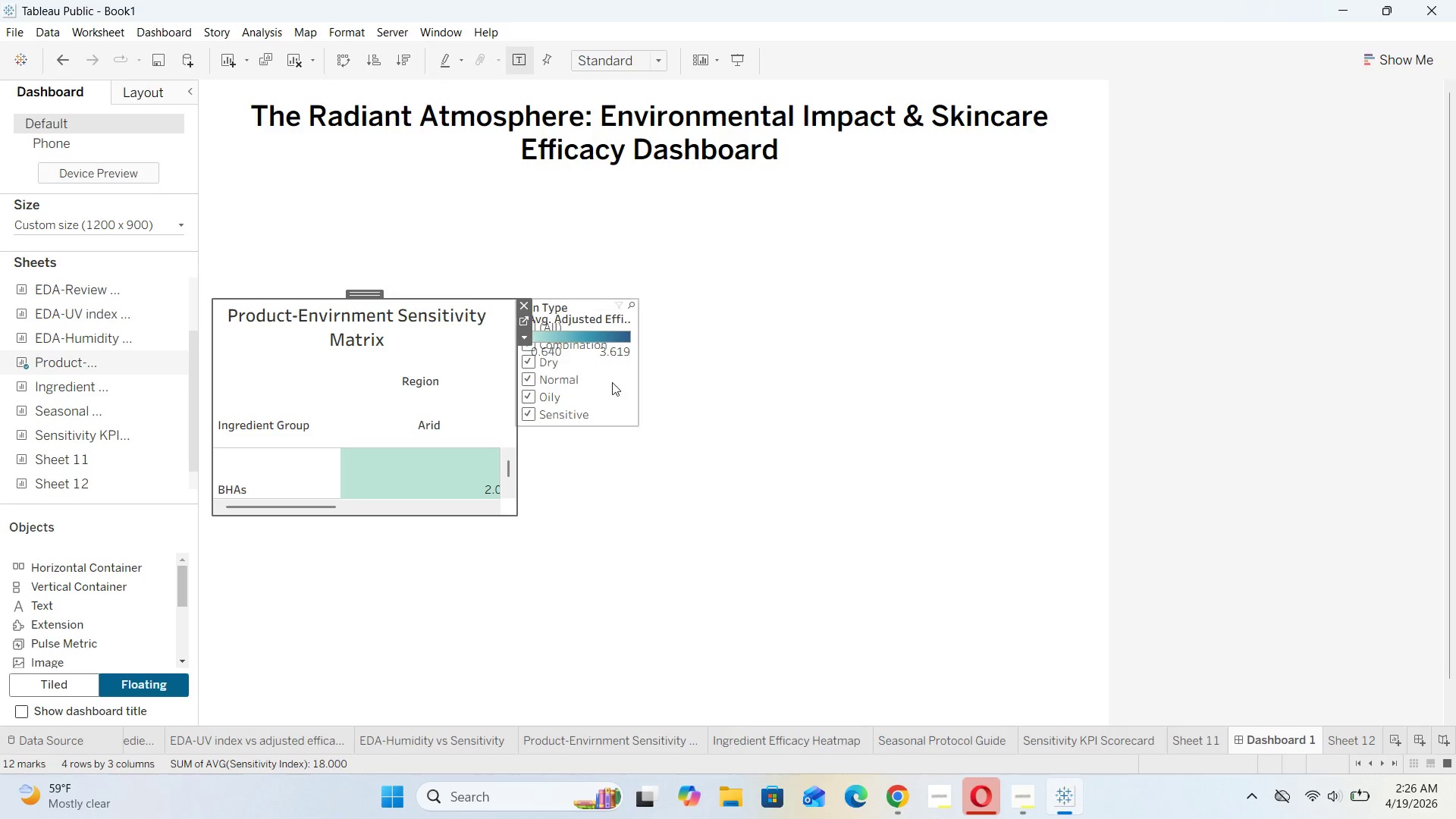 
left_click([613, 405])
 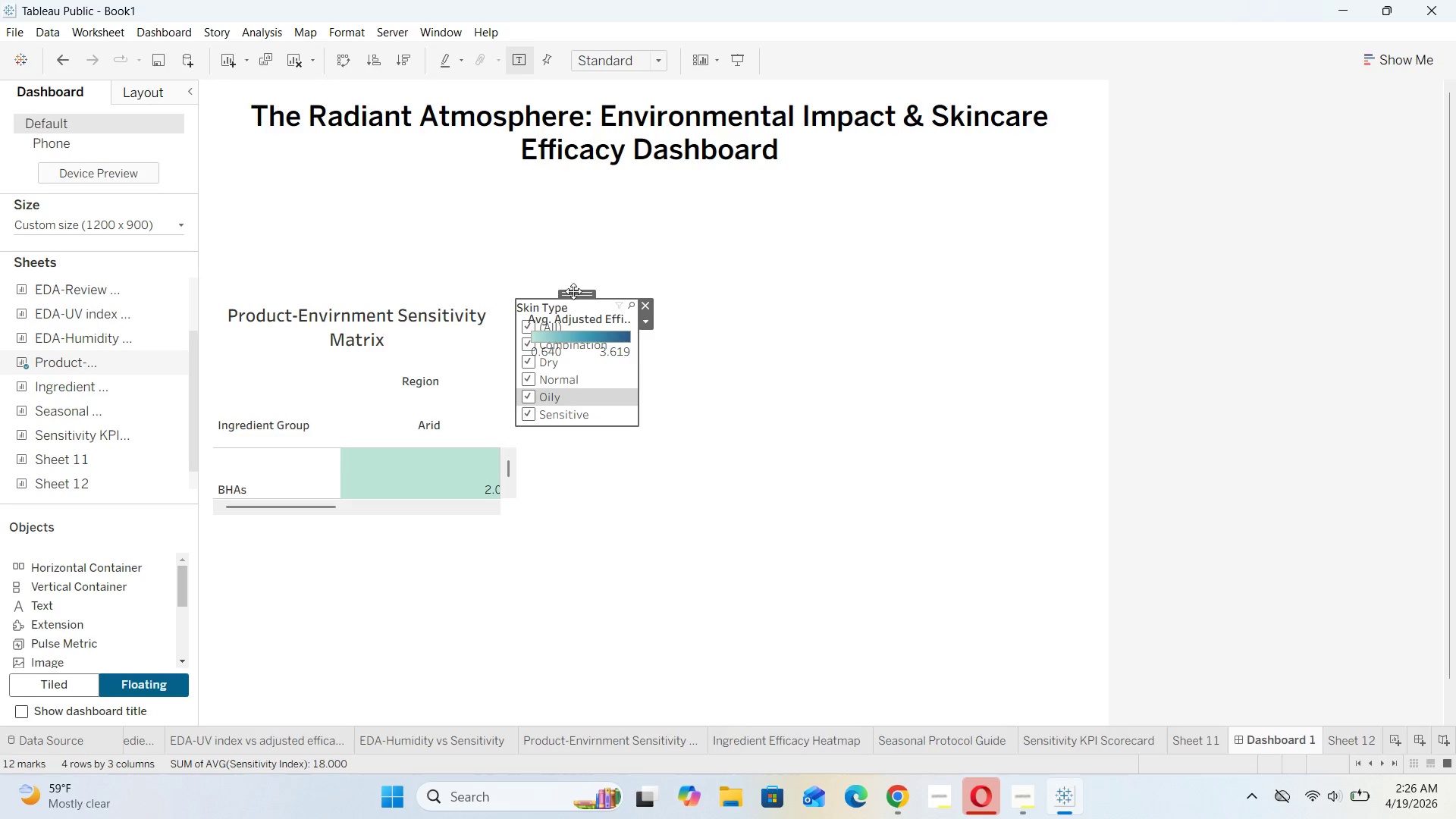 
left_click_drag(start_coordinate=[574, 293], to_coordinate=[288, 152])
 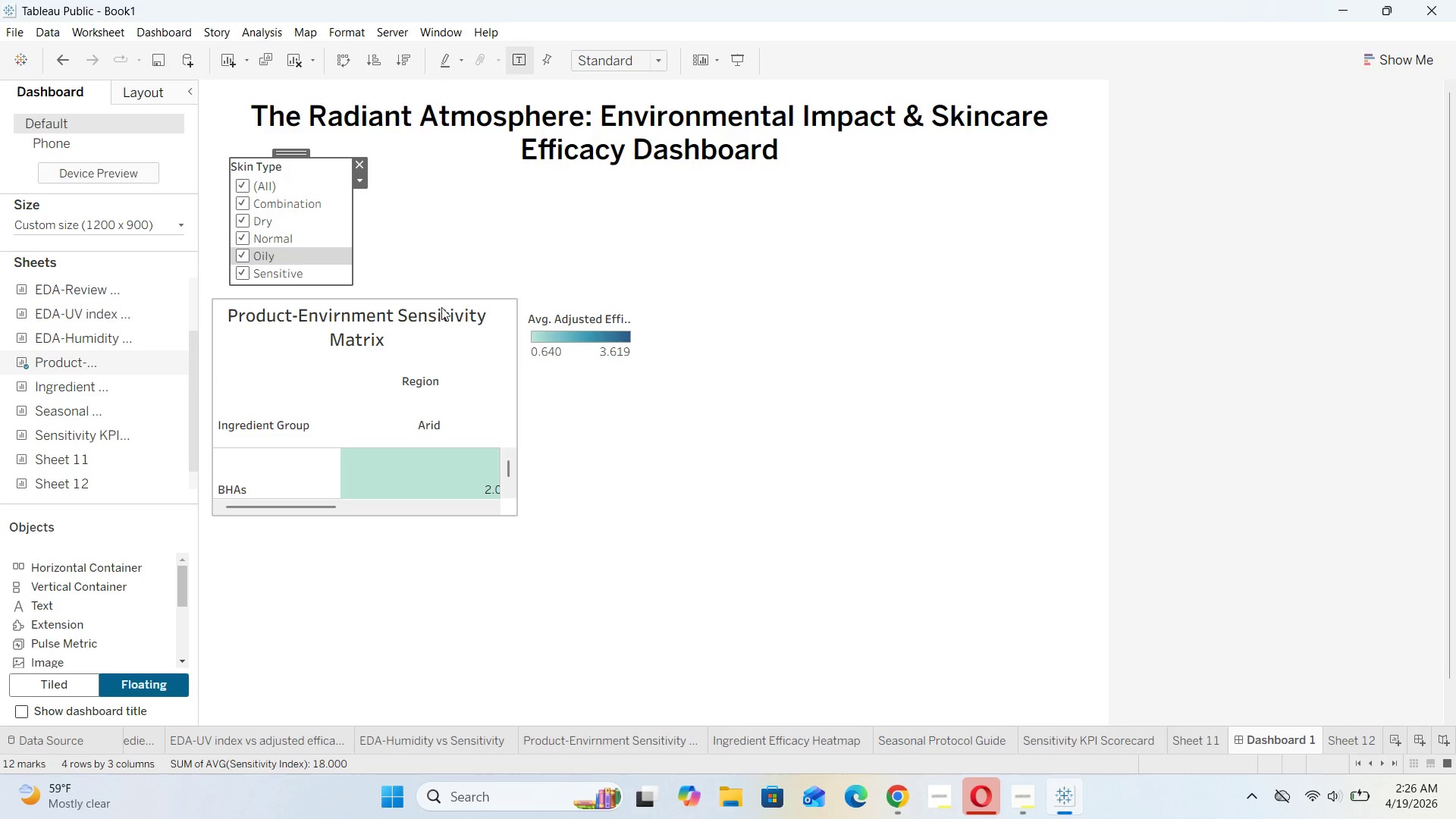 
left_click([444, 300])
 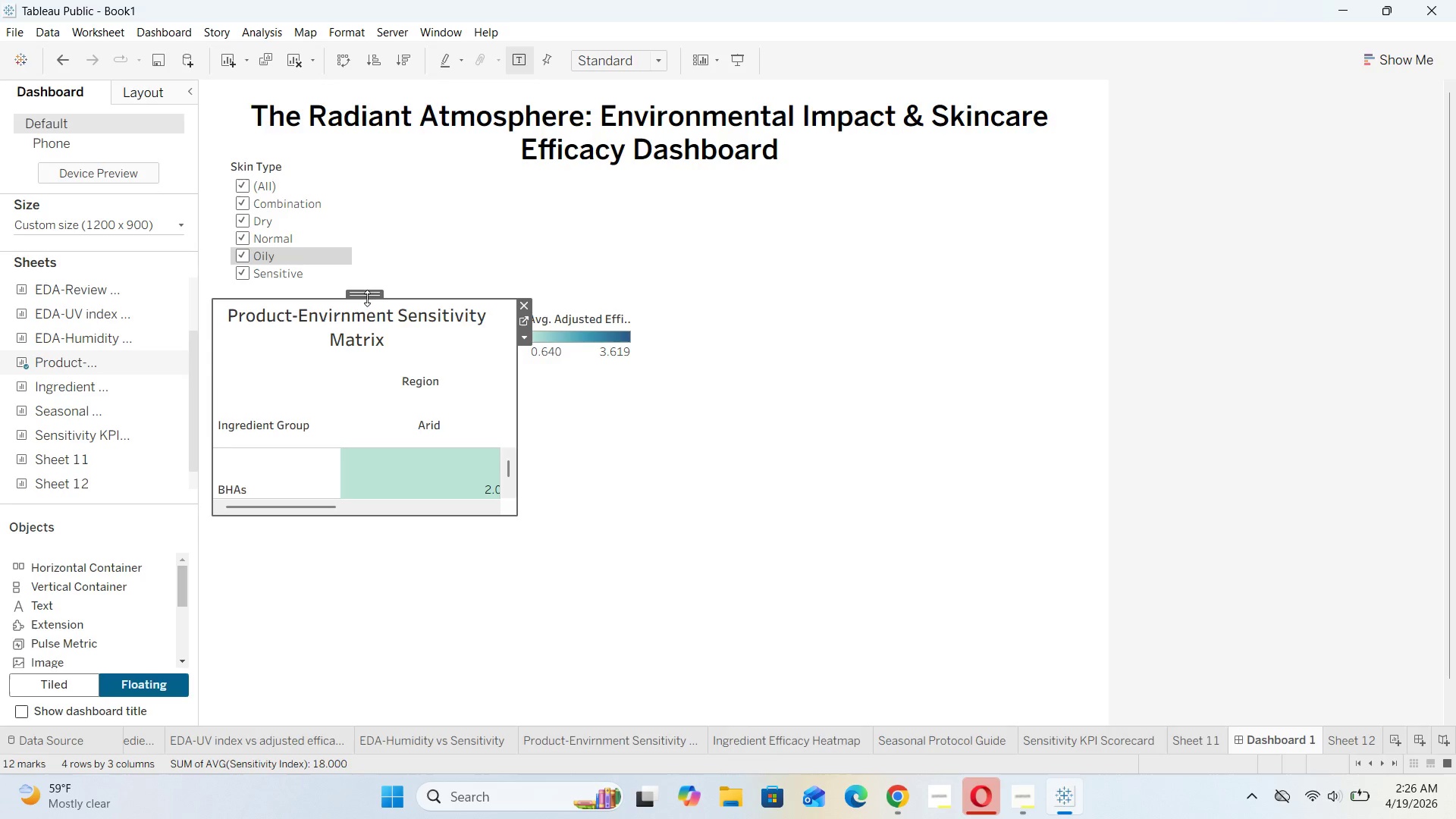 
left_click_drag(start_coordinate=[367, 294], to_coordinate=[384, 312])
 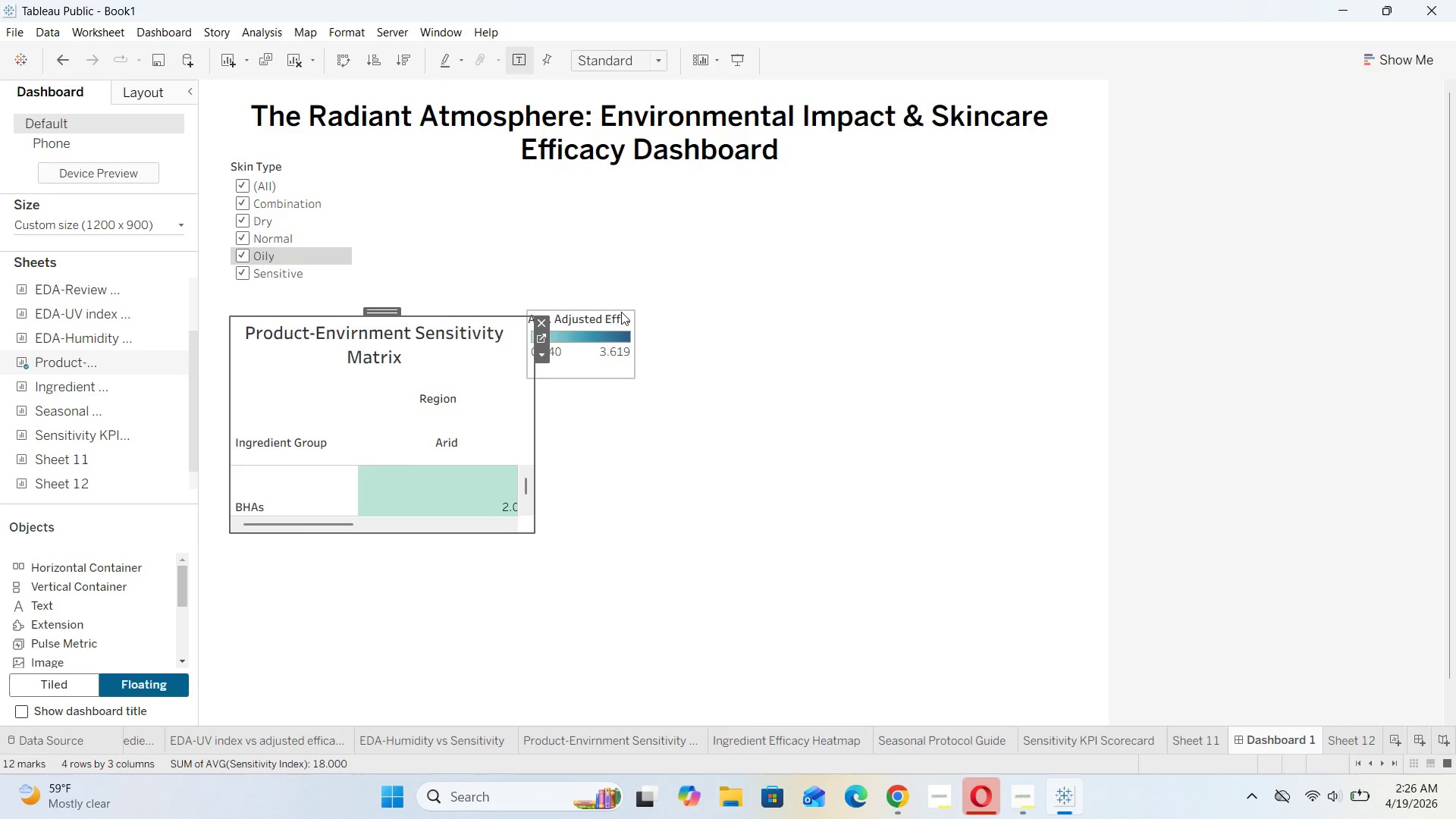 
left_click([617, 315])
 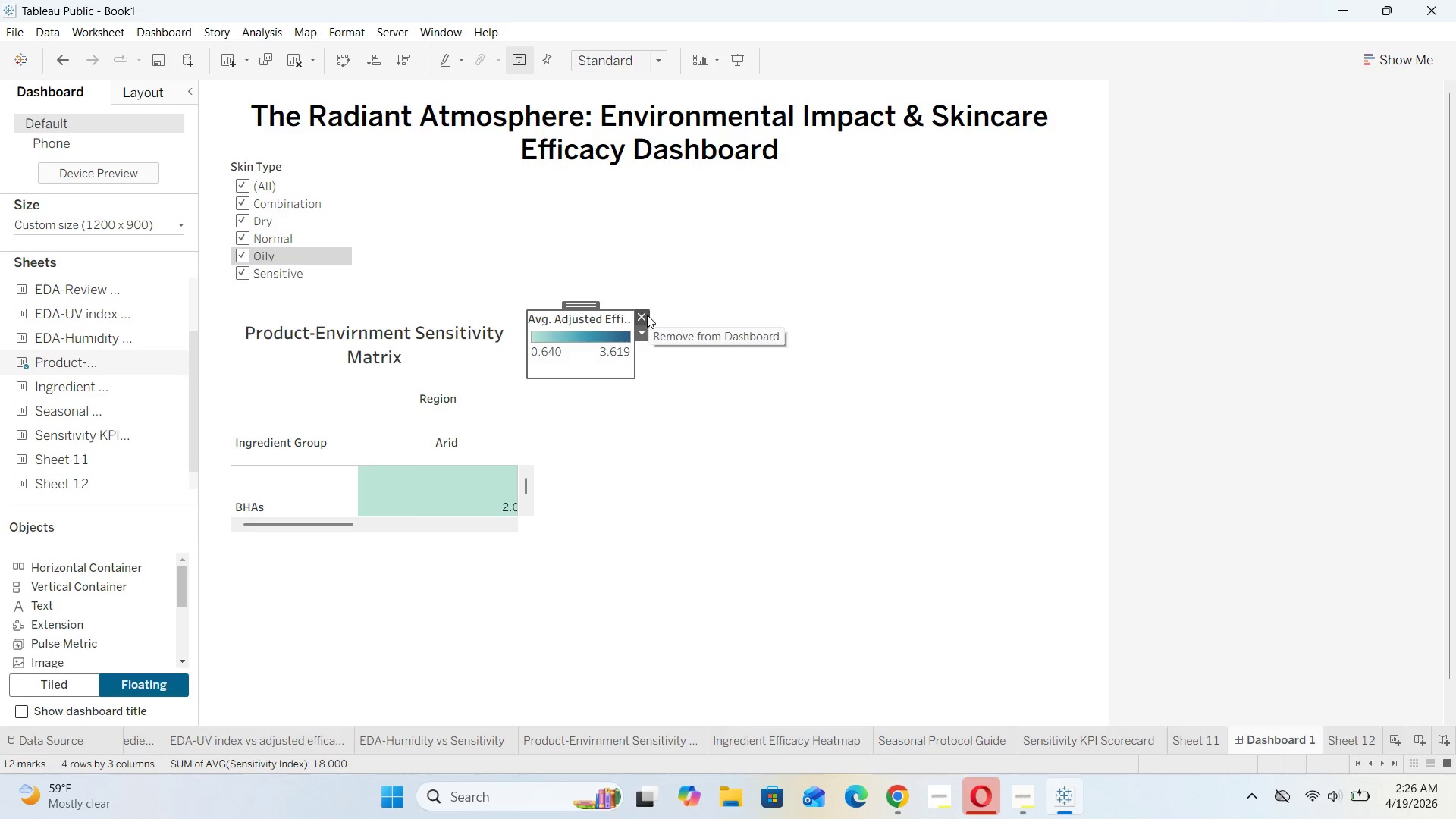 
left_click([646, 315])
 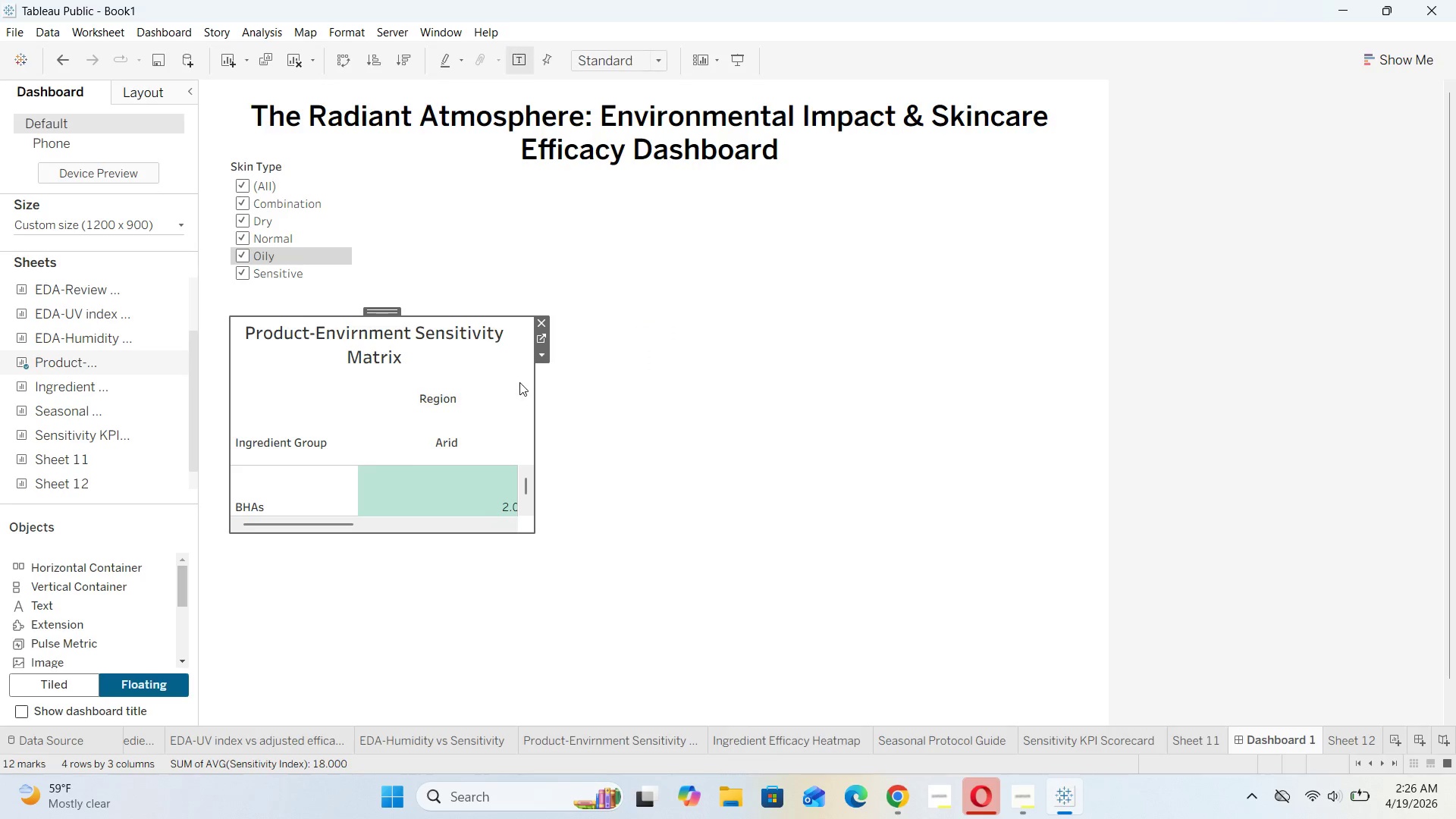 
left_click_drag(start_coordinate=[535, 391], to_coordinate=[695, 406])
 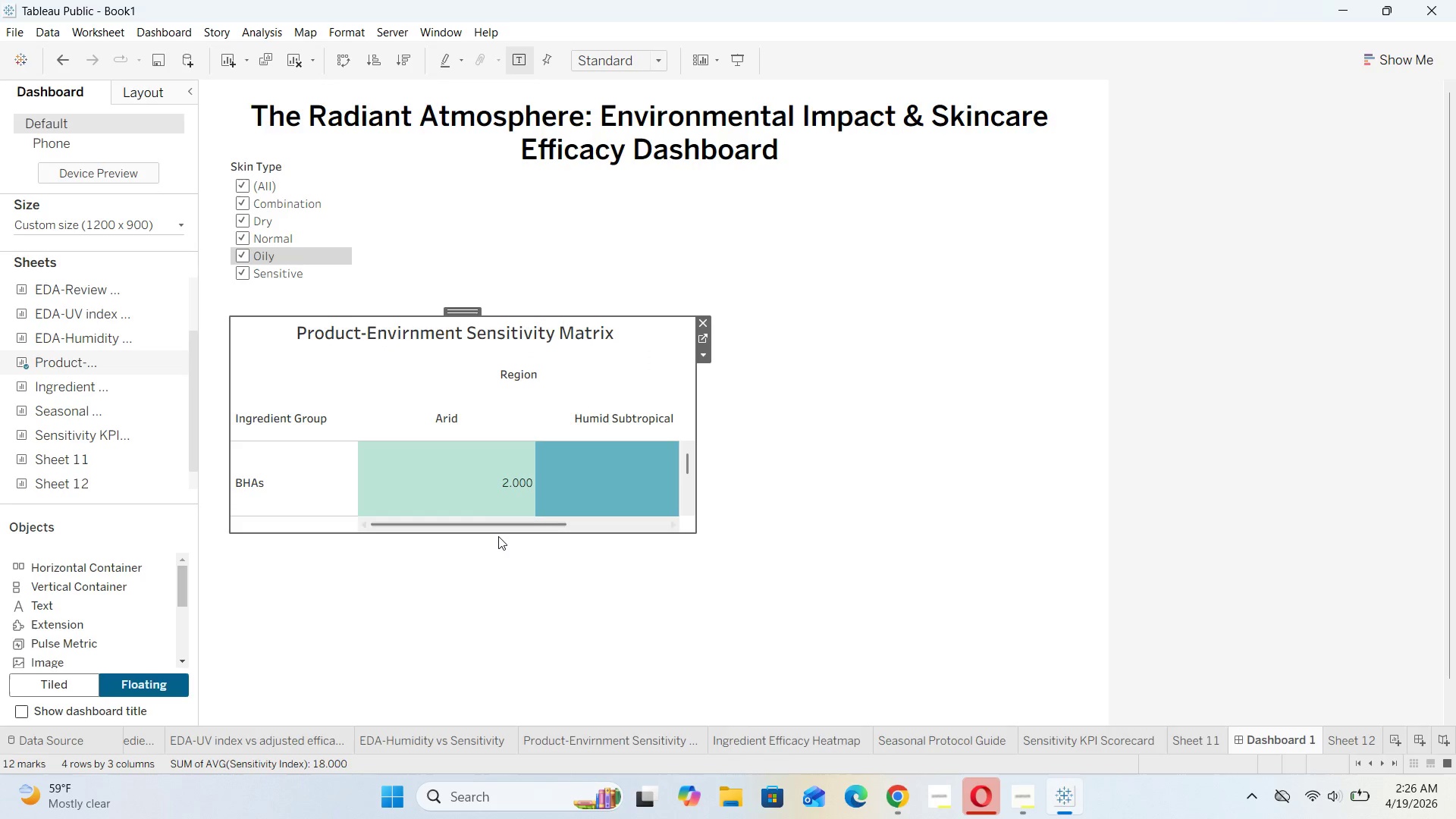 
left_click_drag(start_coordinate=[497, 535], to_coordinate=[491, 621])
 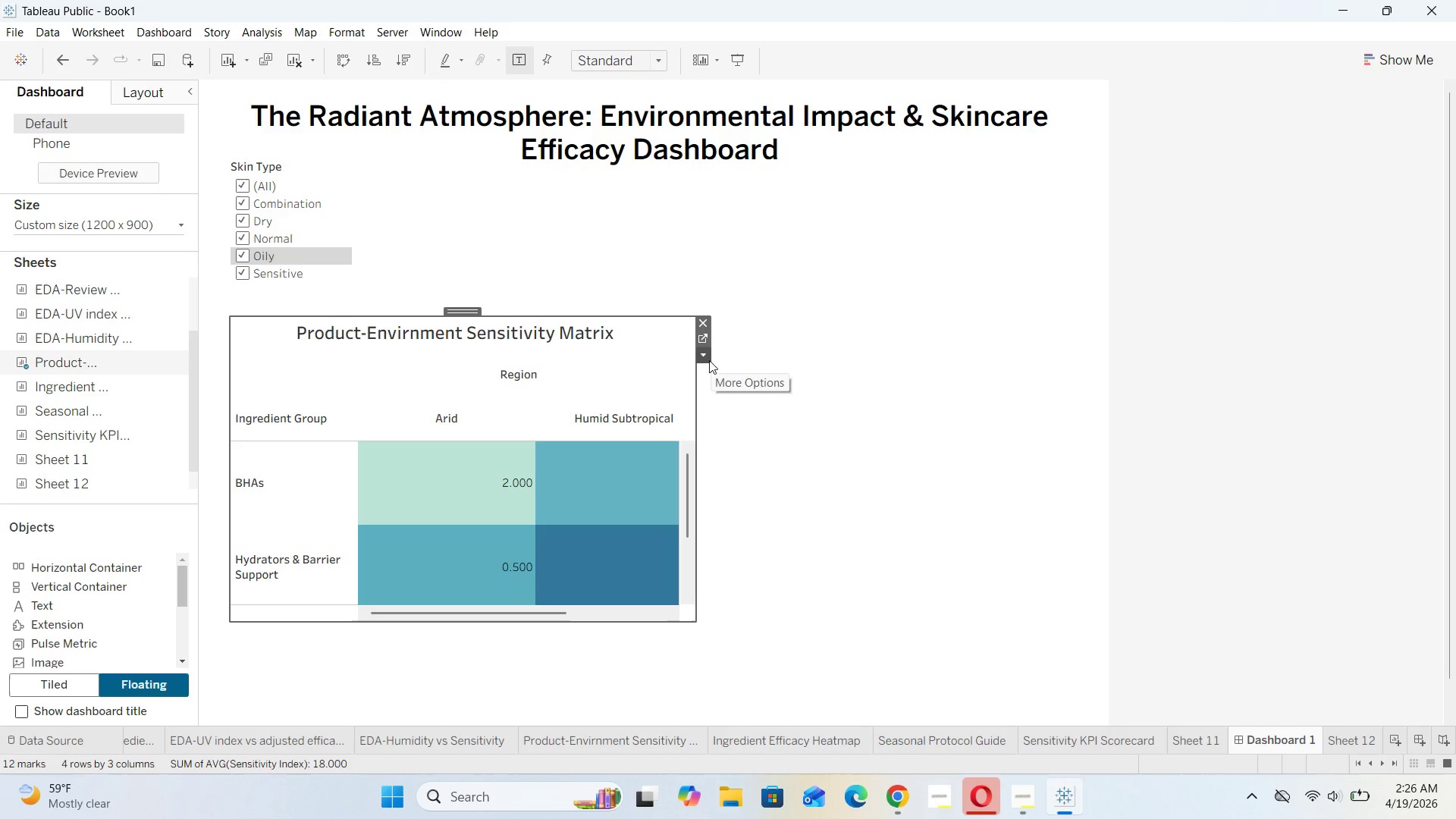 
left_click([702, 353])
 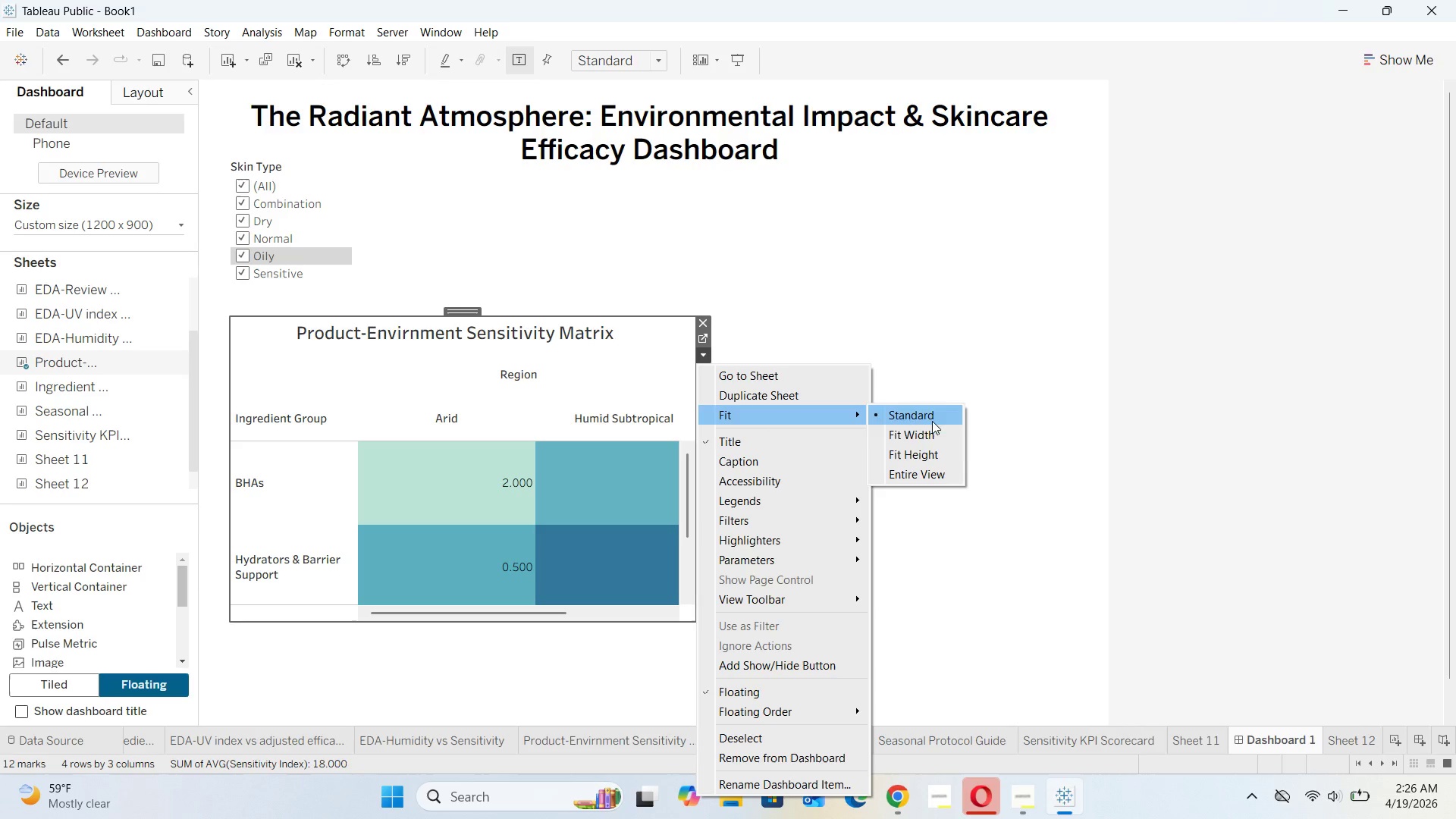 
left_click([935, 476])
 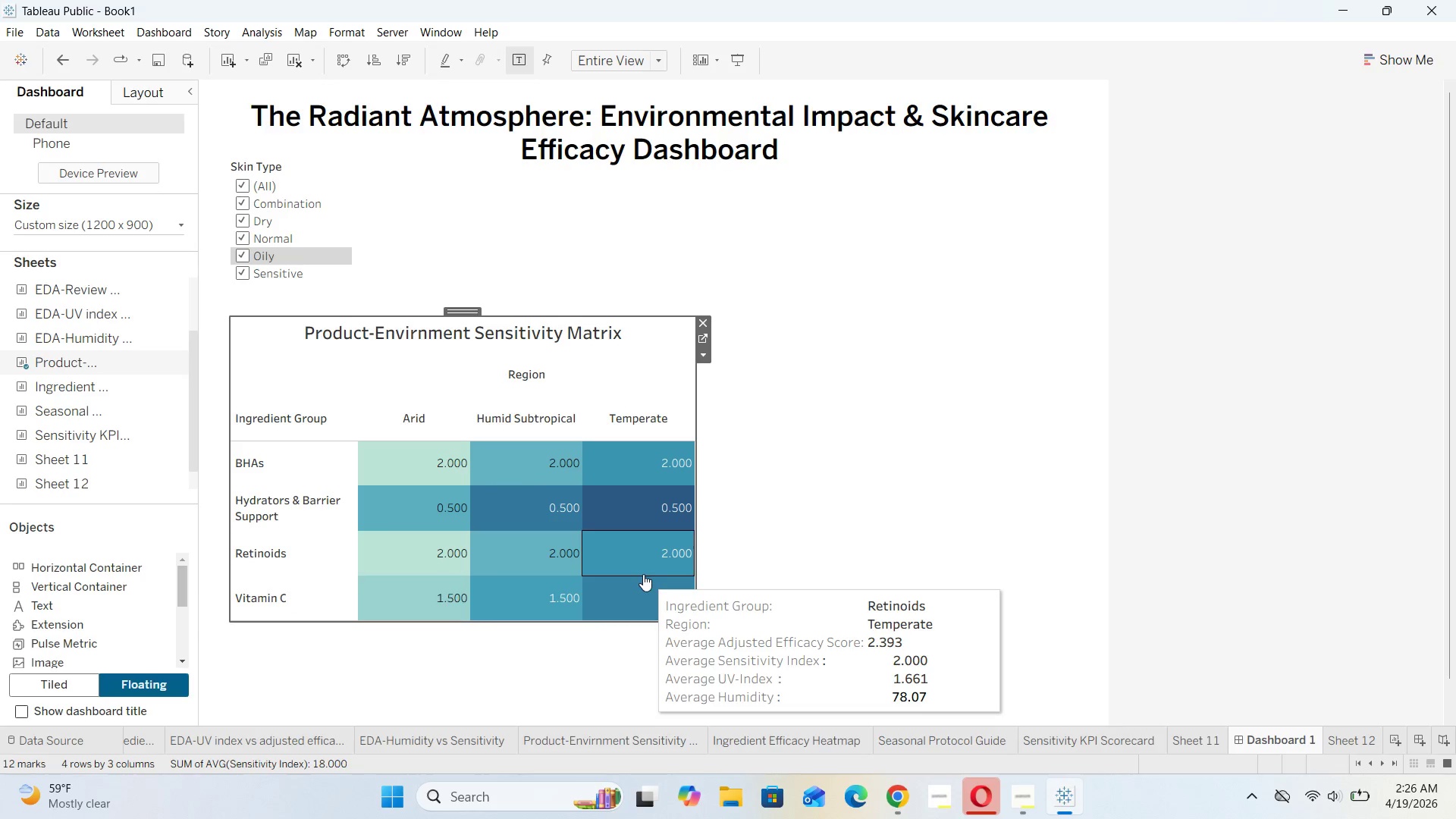 
scroll: coordinate [629, 542], scroll_direction: down, amount: 2.0
 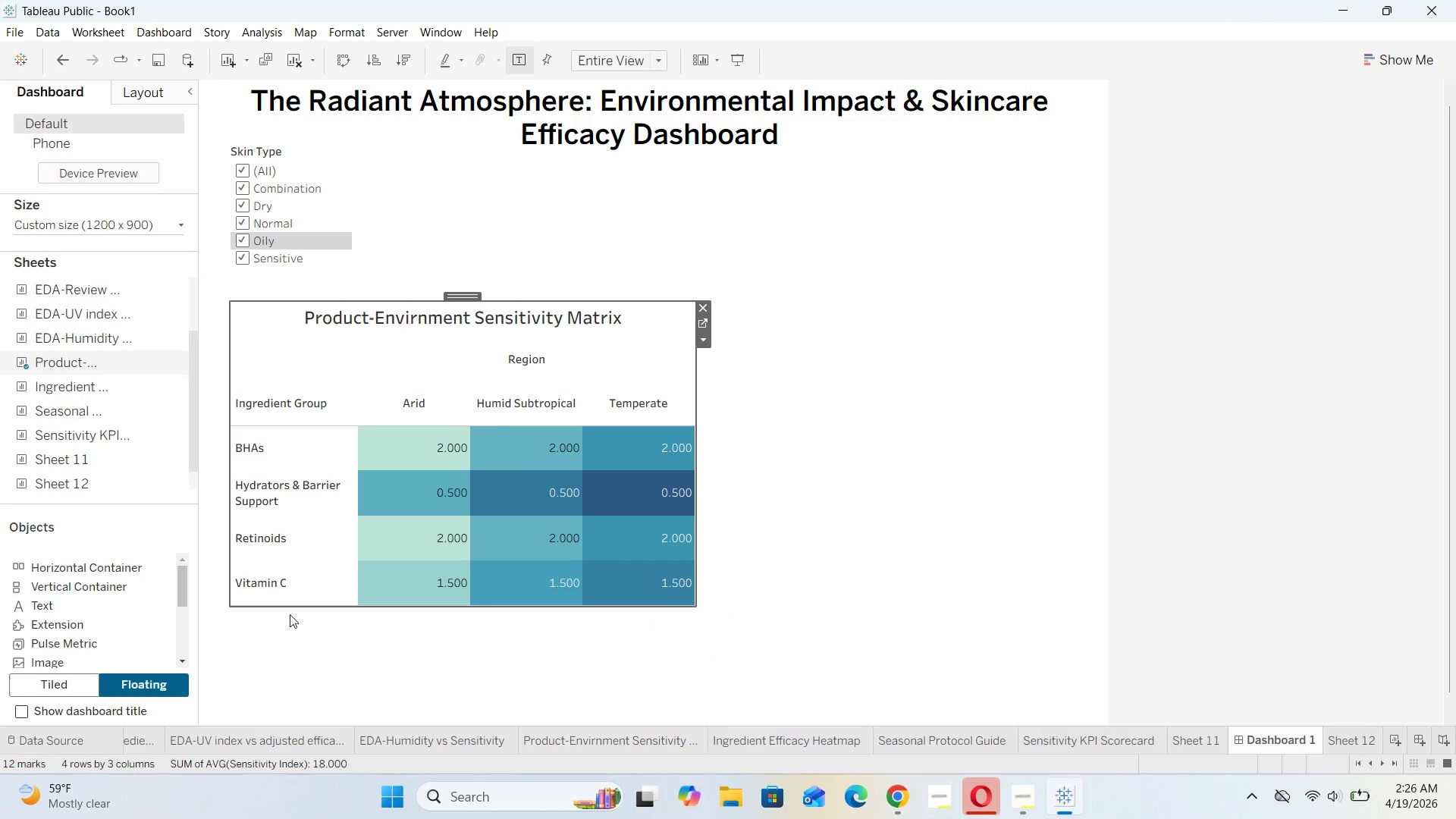 
left_click_drag(start_coordinate=[293, 607], to_coordinate=[290, 622])
 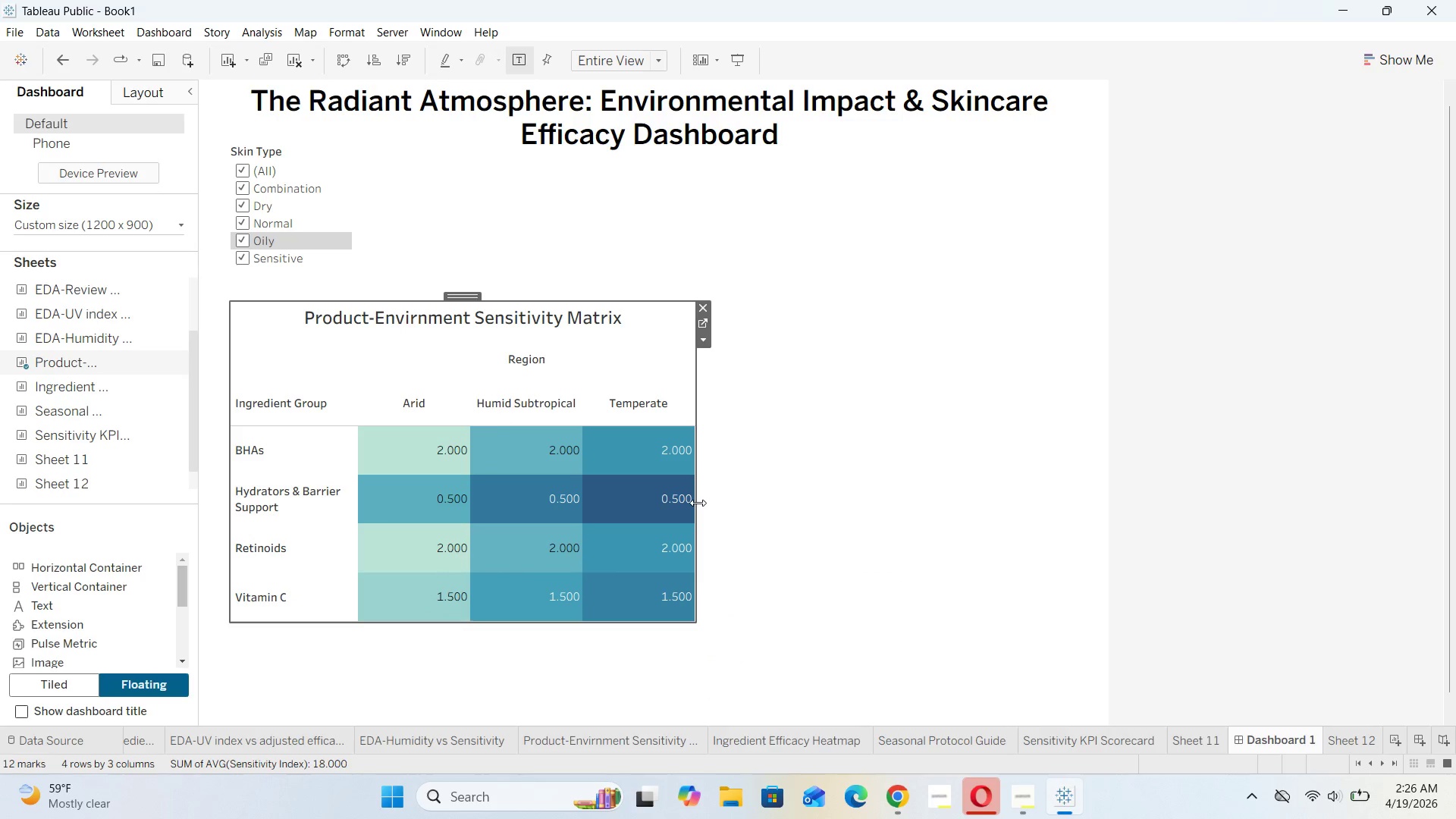 
left_click_drag(start_coordinate=[698, 504], to_coordinate=[701, 508])
 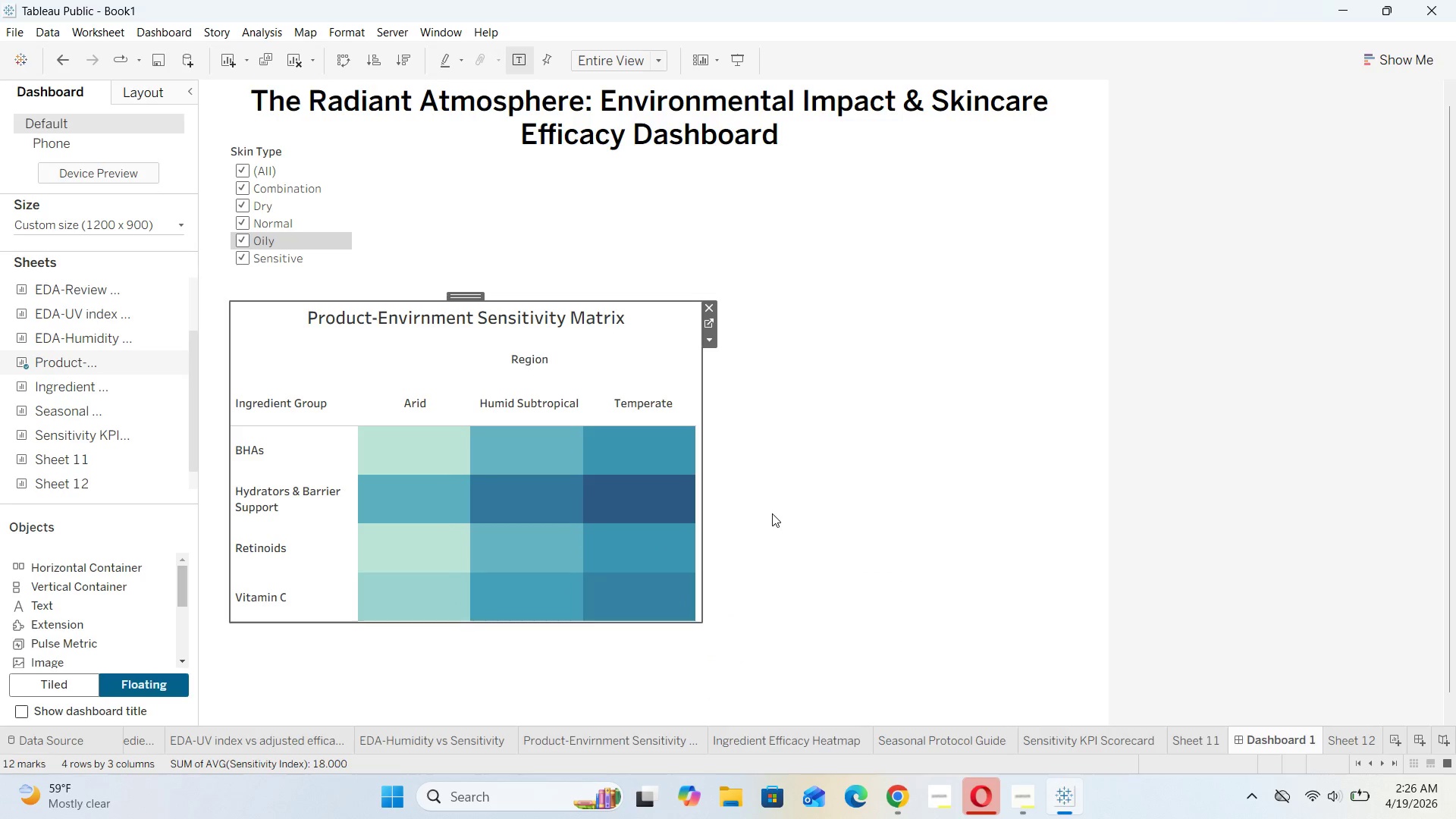 
left_click([772, 513])
 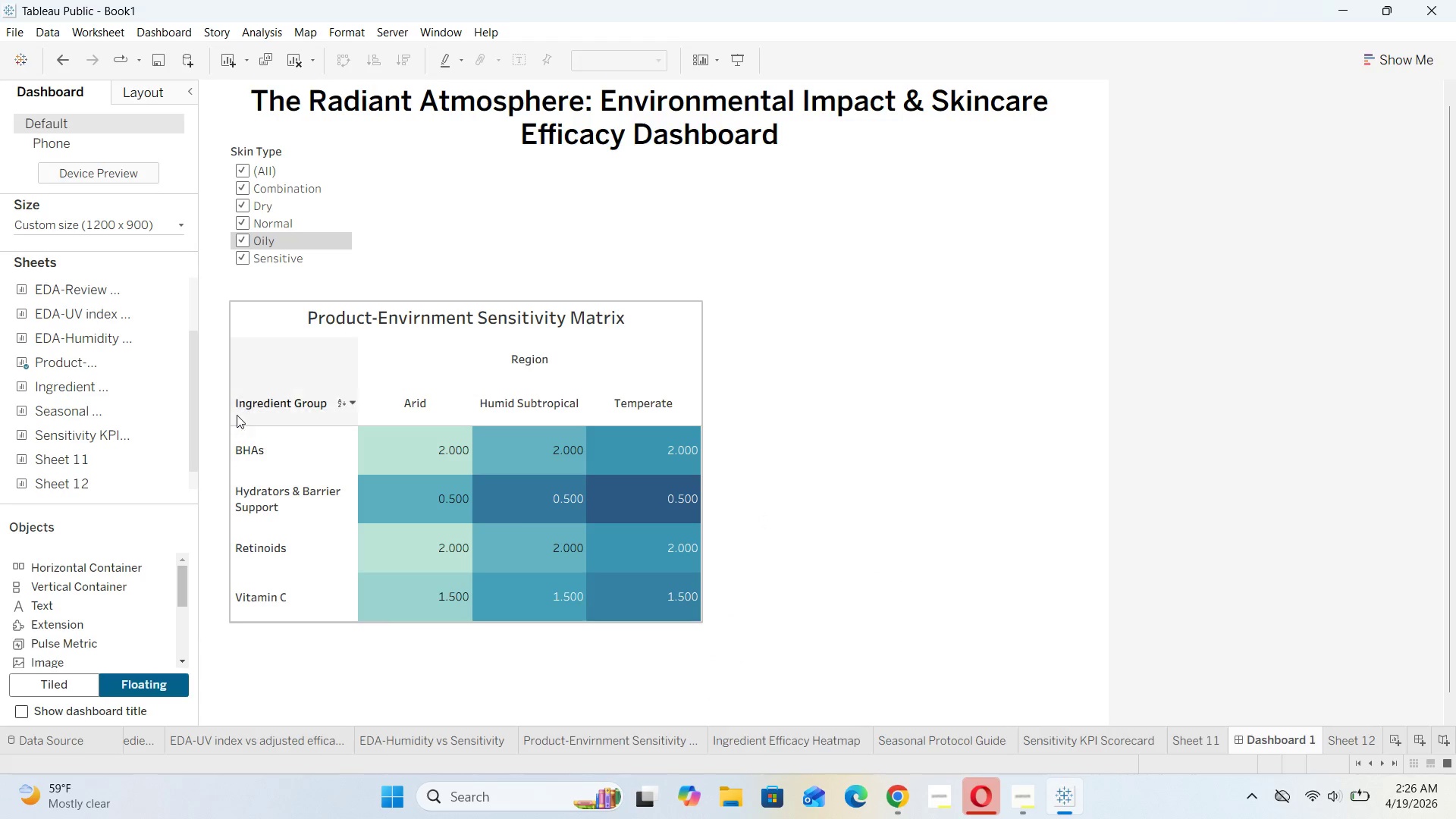 
left_click([248, 345])
 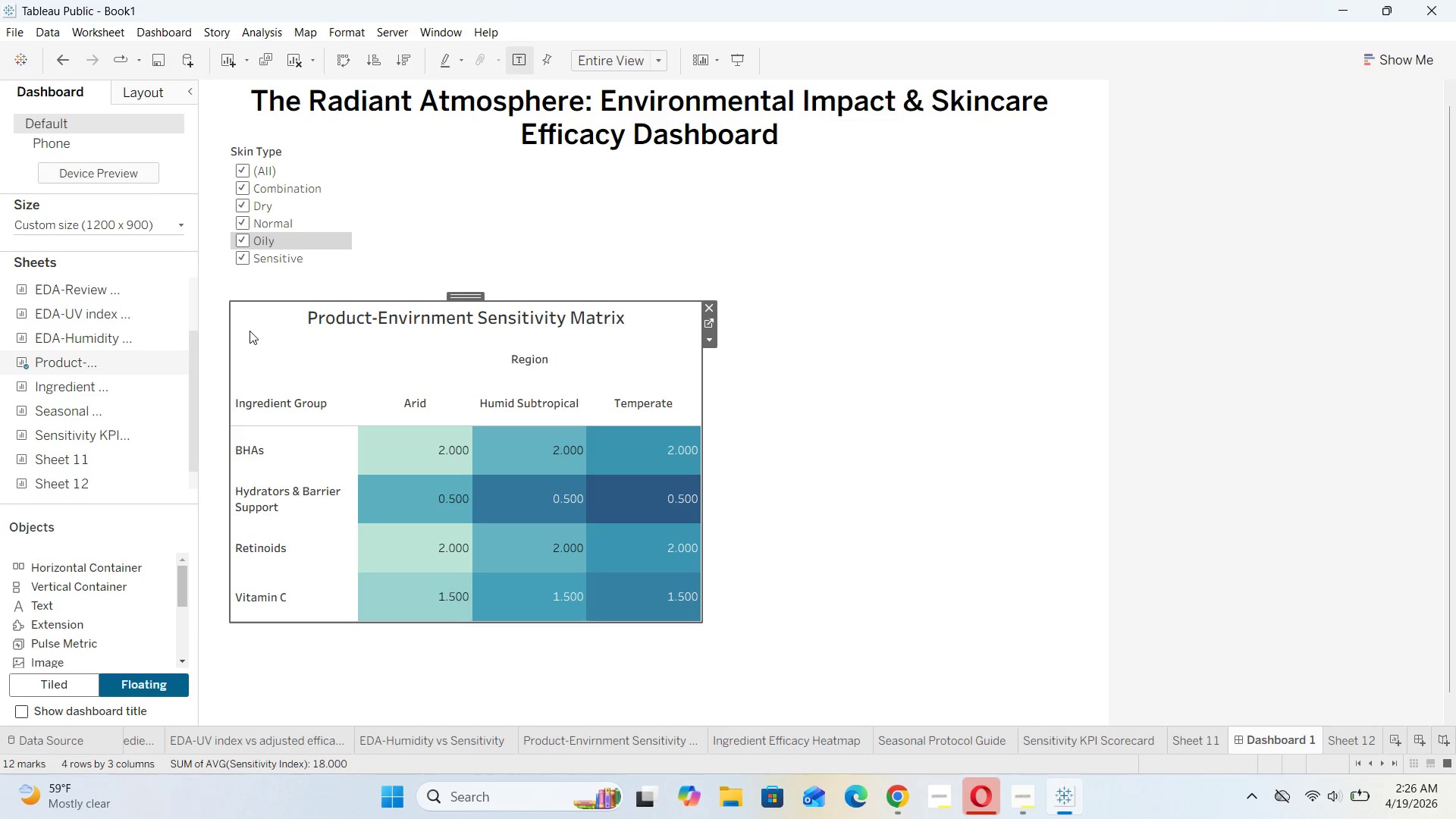 
left_click([249, 331])
 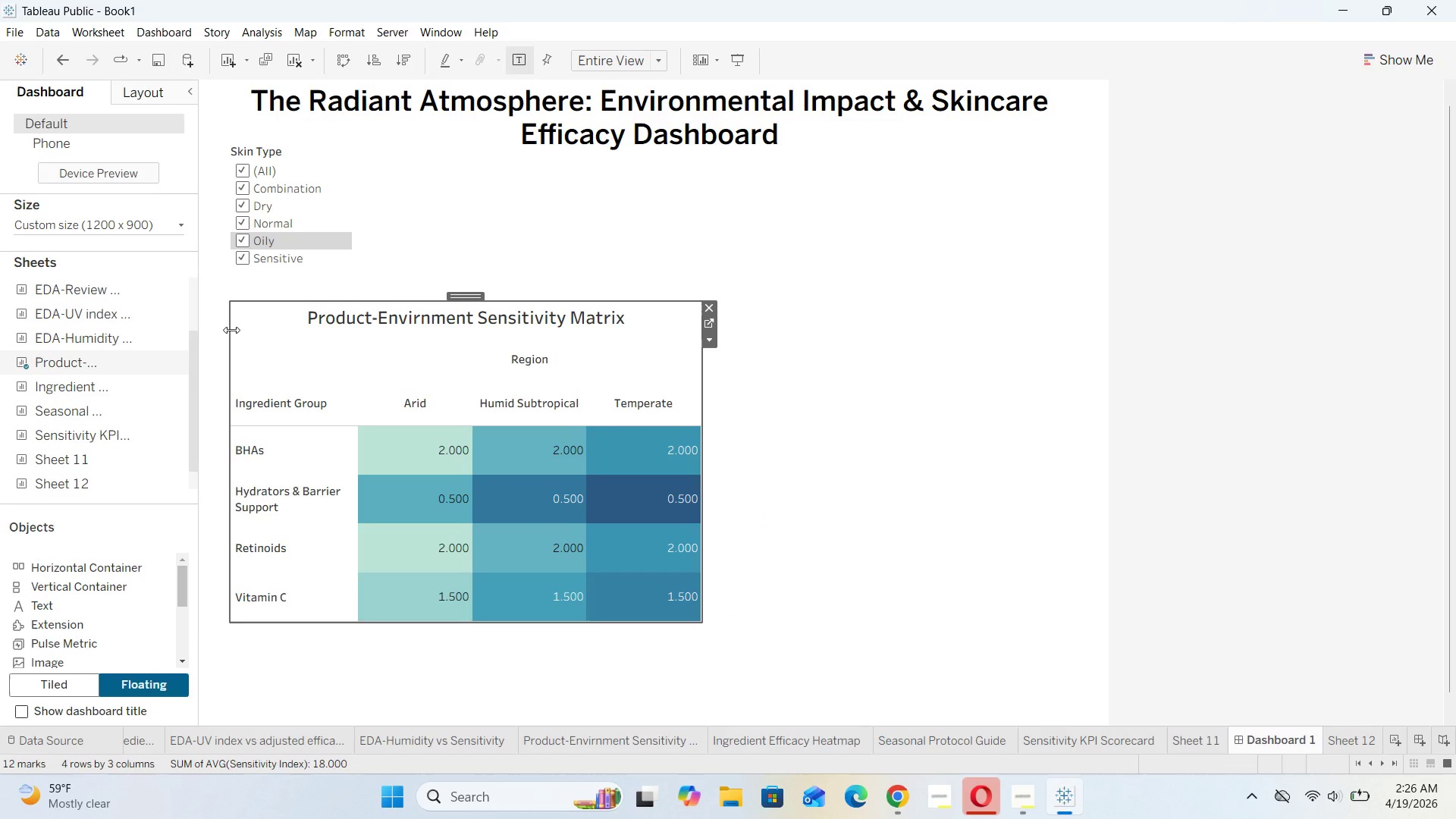 
left_click_drag(start_coordinate=[231, 330], to_coordinate=[206, 353])
 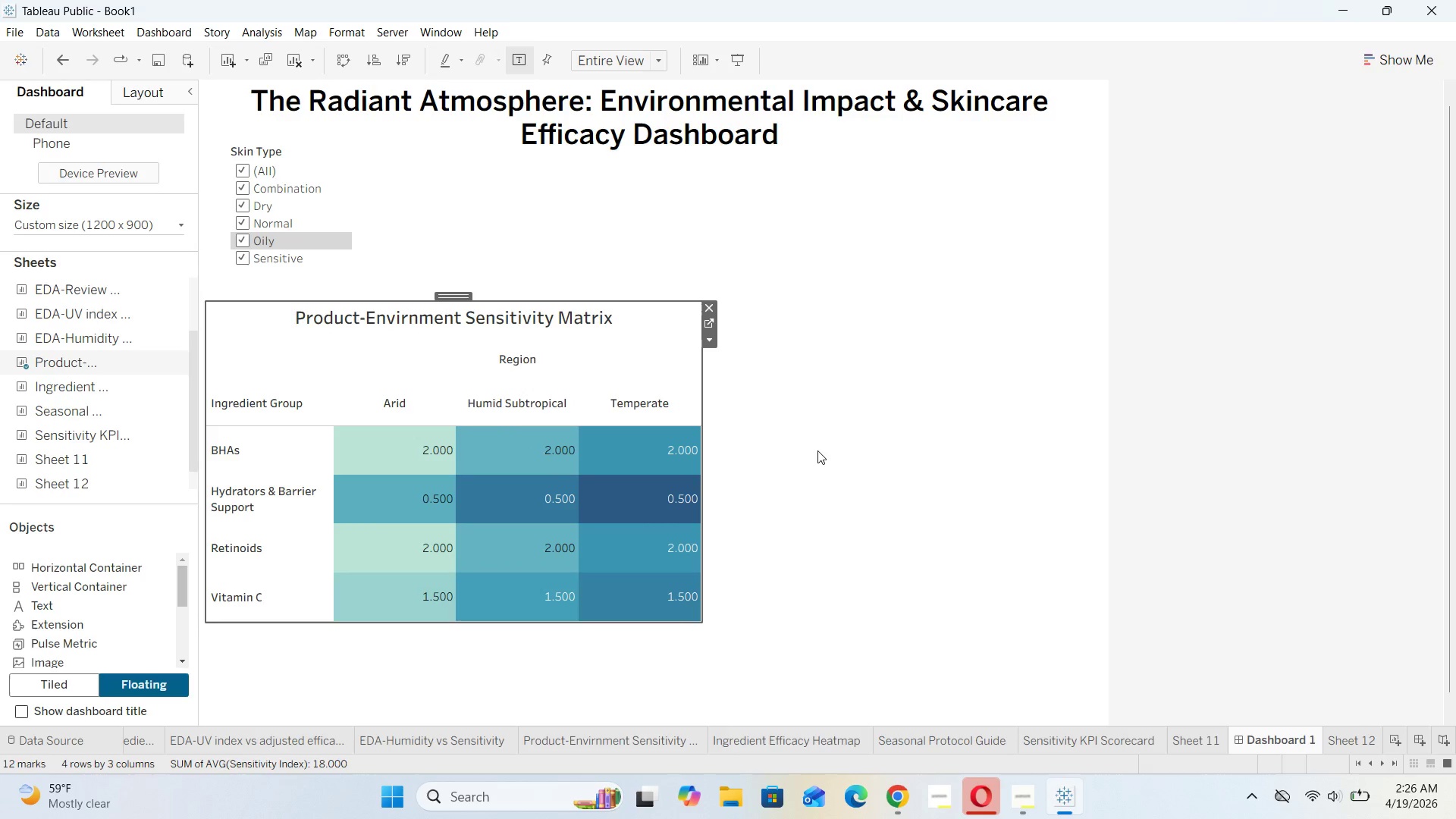 
left_click([817, 450])
 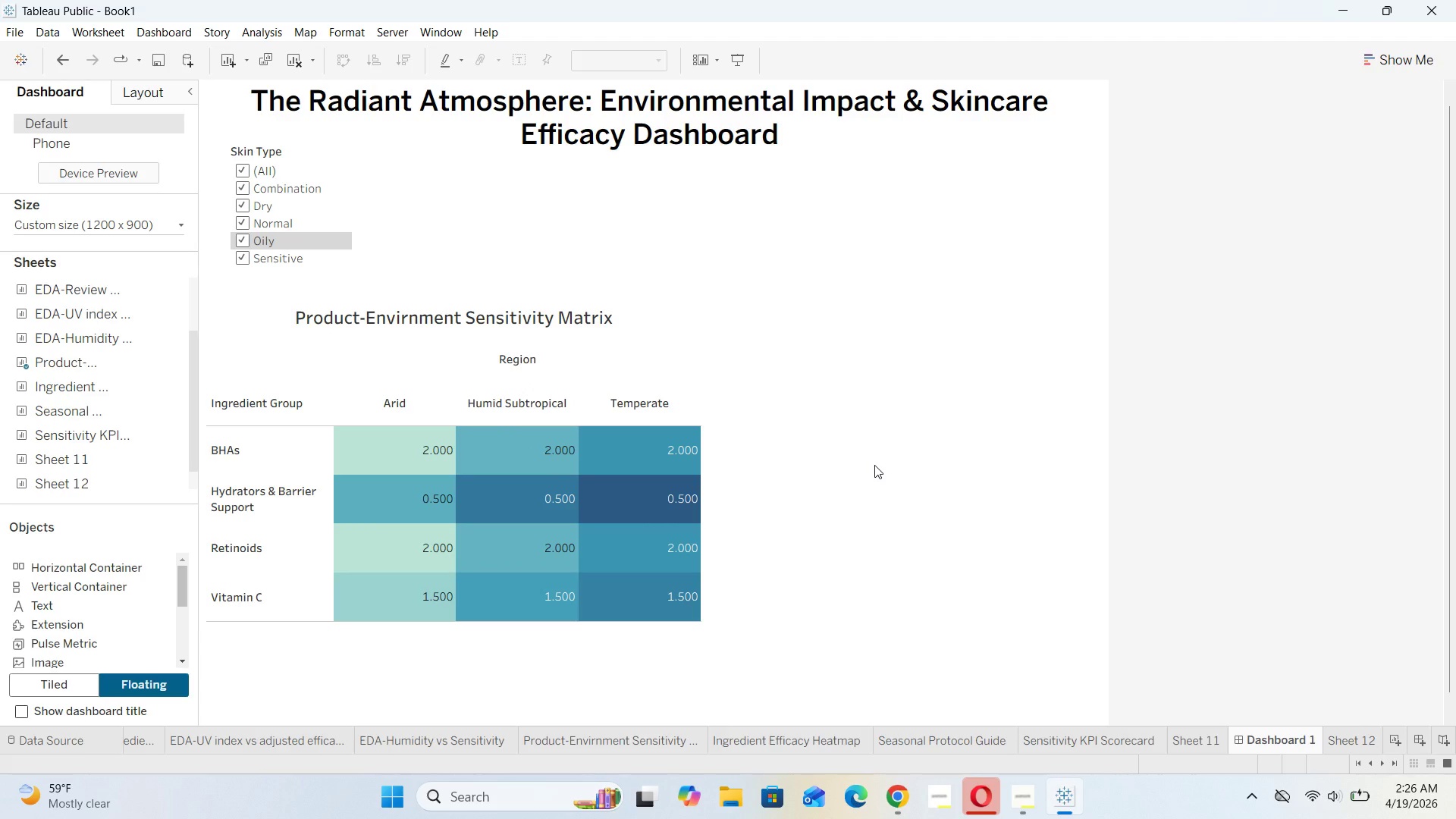 
left_click([621, 332])
 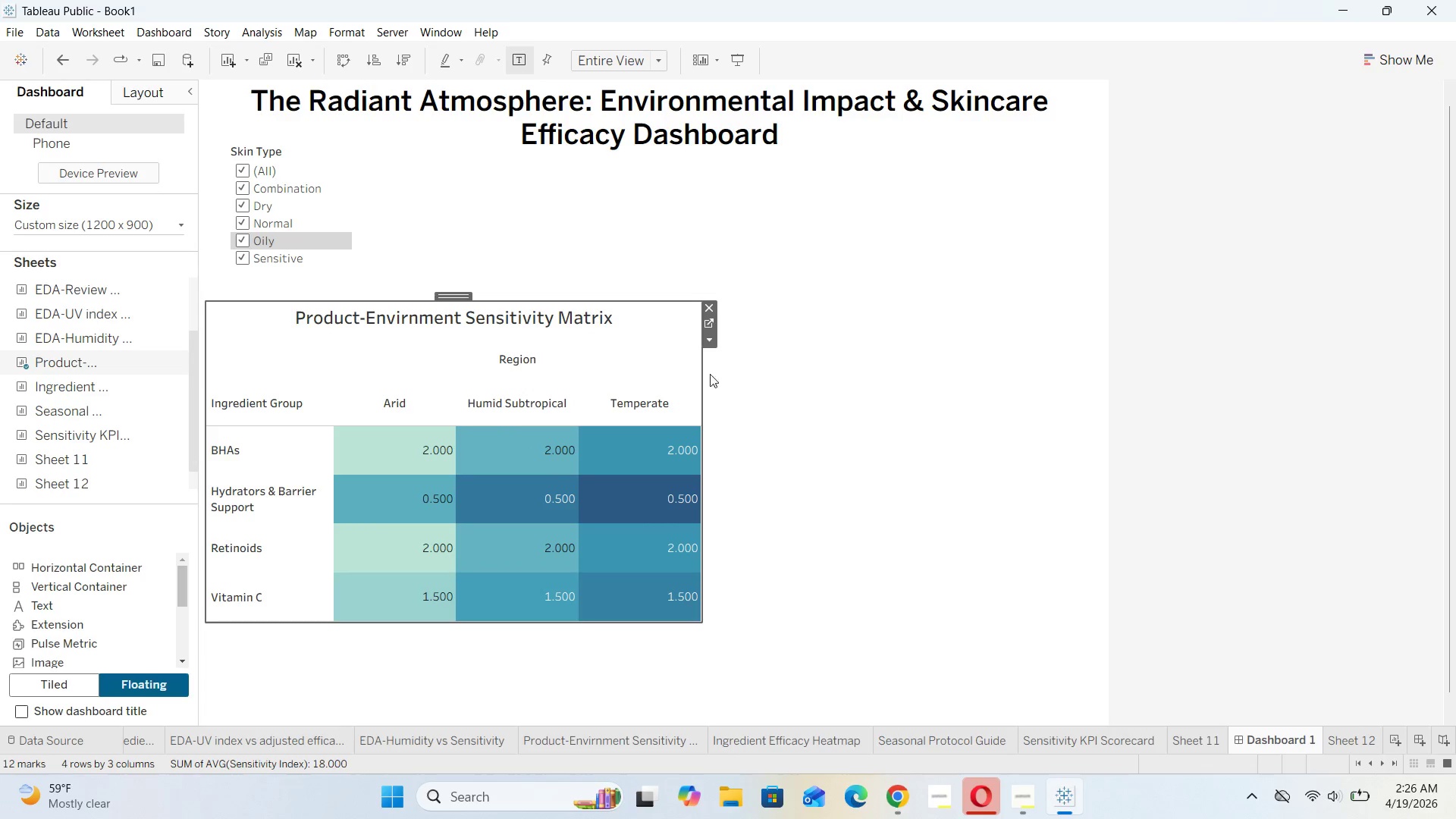 
left_click([808, 441])
 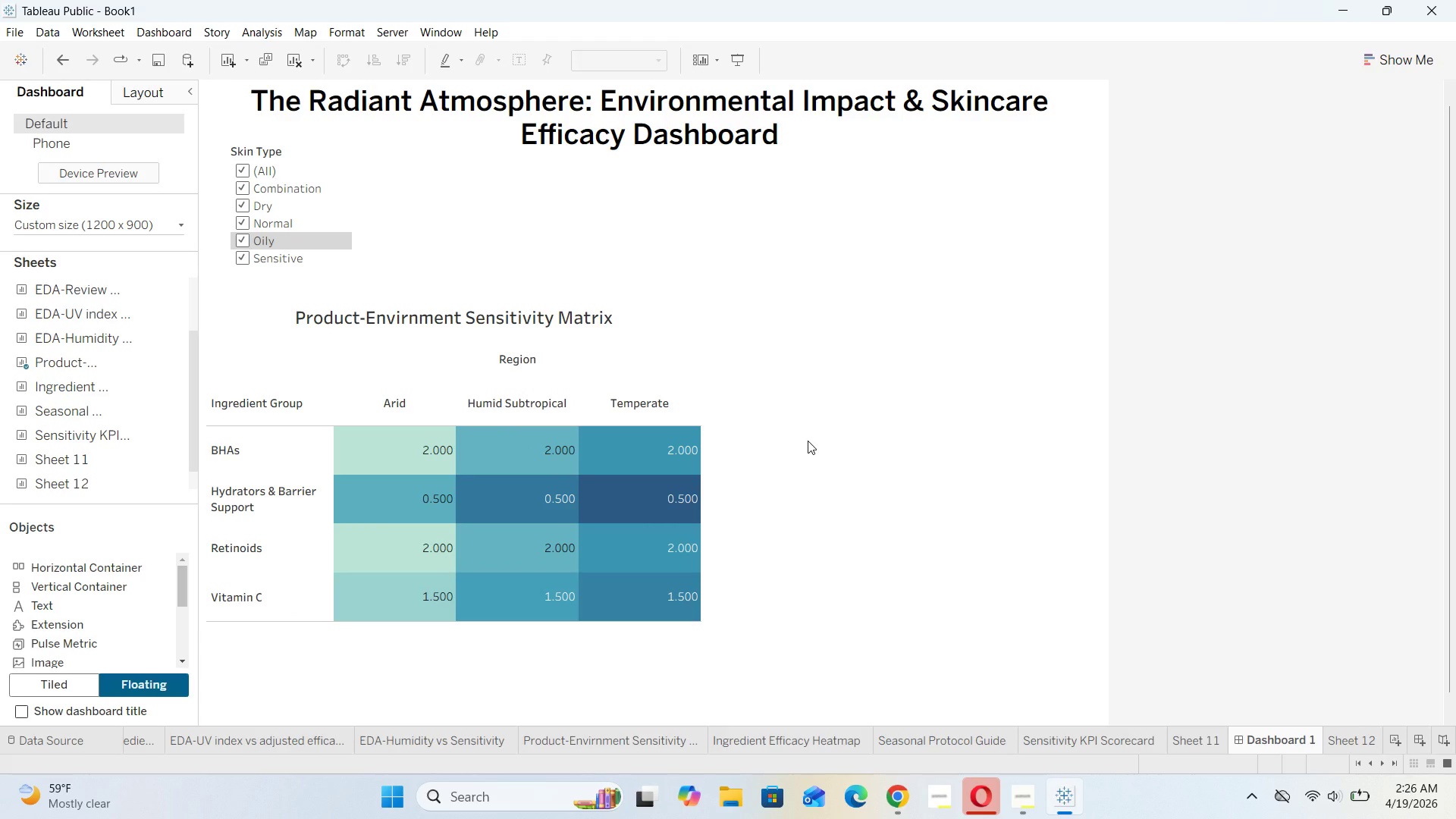 
scroll: coordinate [808, 441], scroll_direction: down, amount: 15.0
 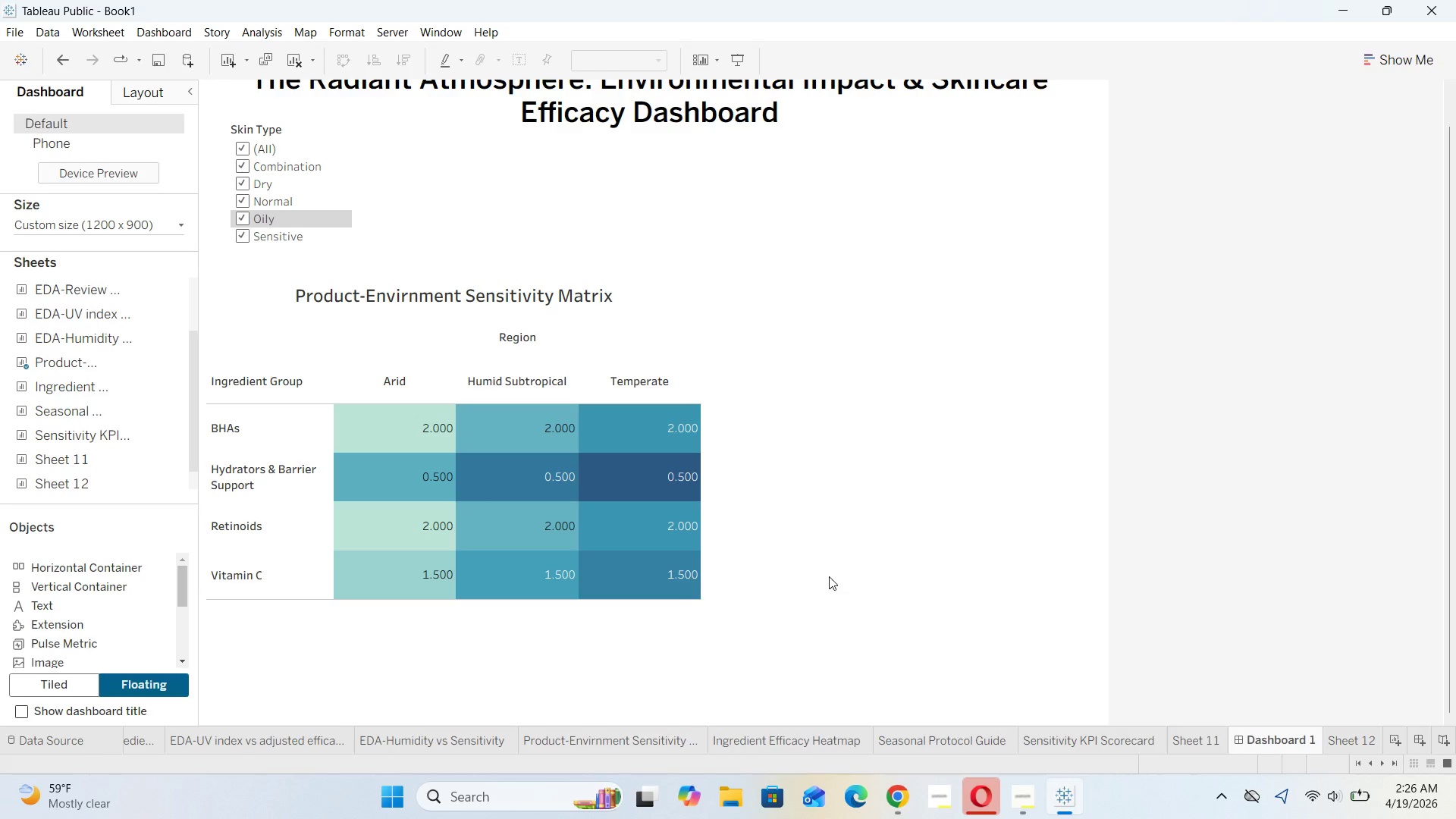 
left_click([829, 576])
 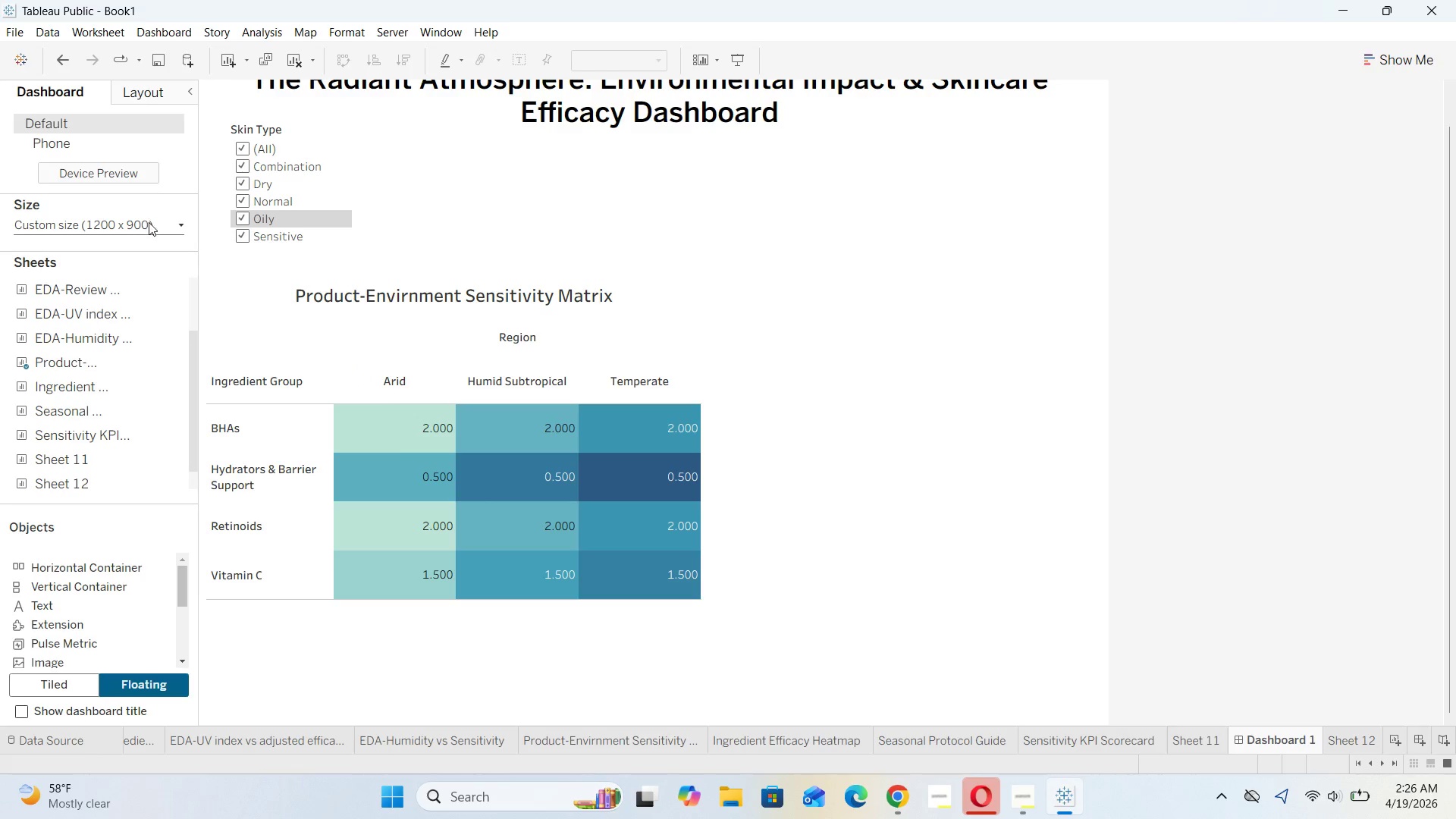 
left_click([146, 222])
 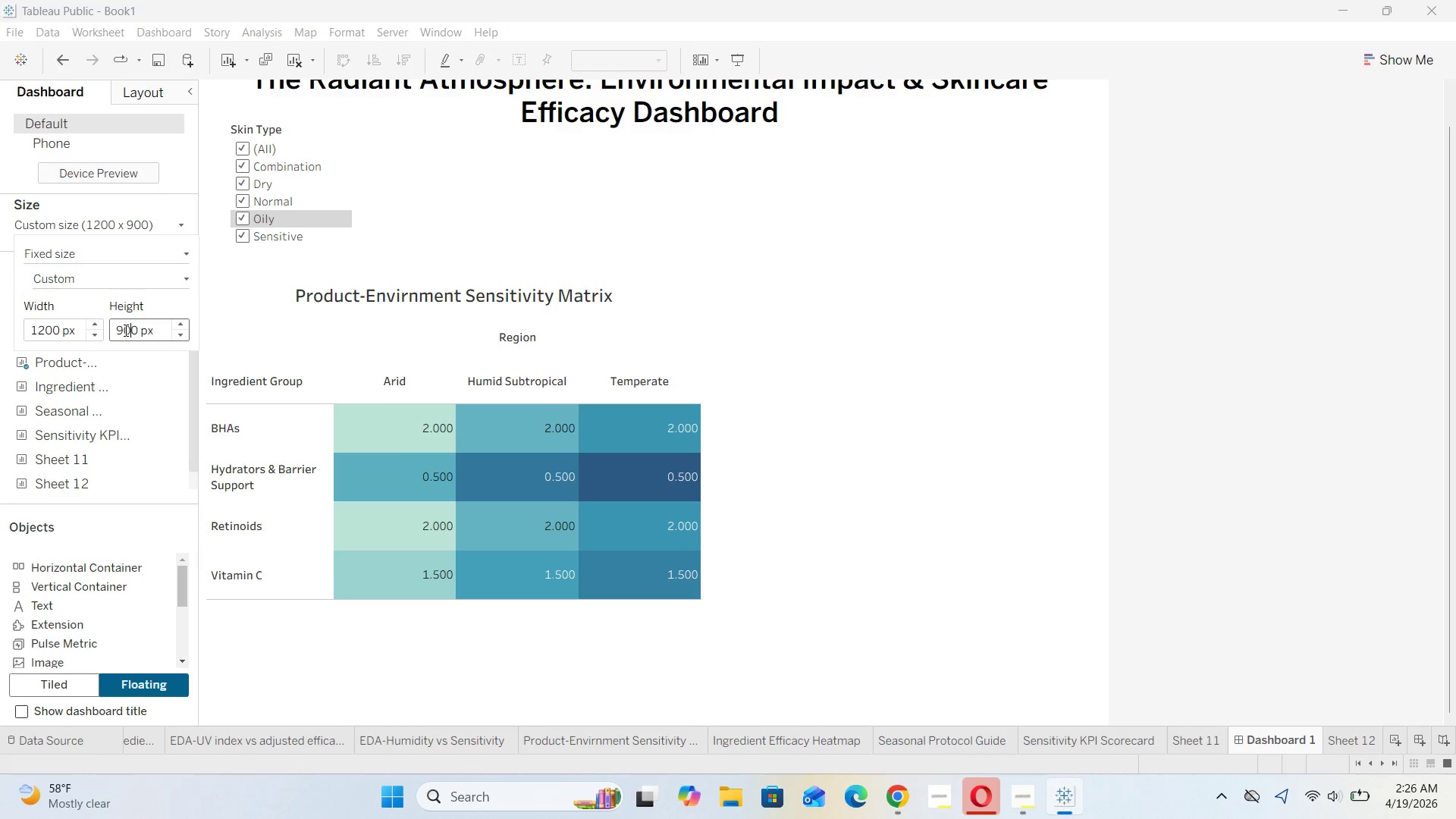 
left_click([124, 330])
 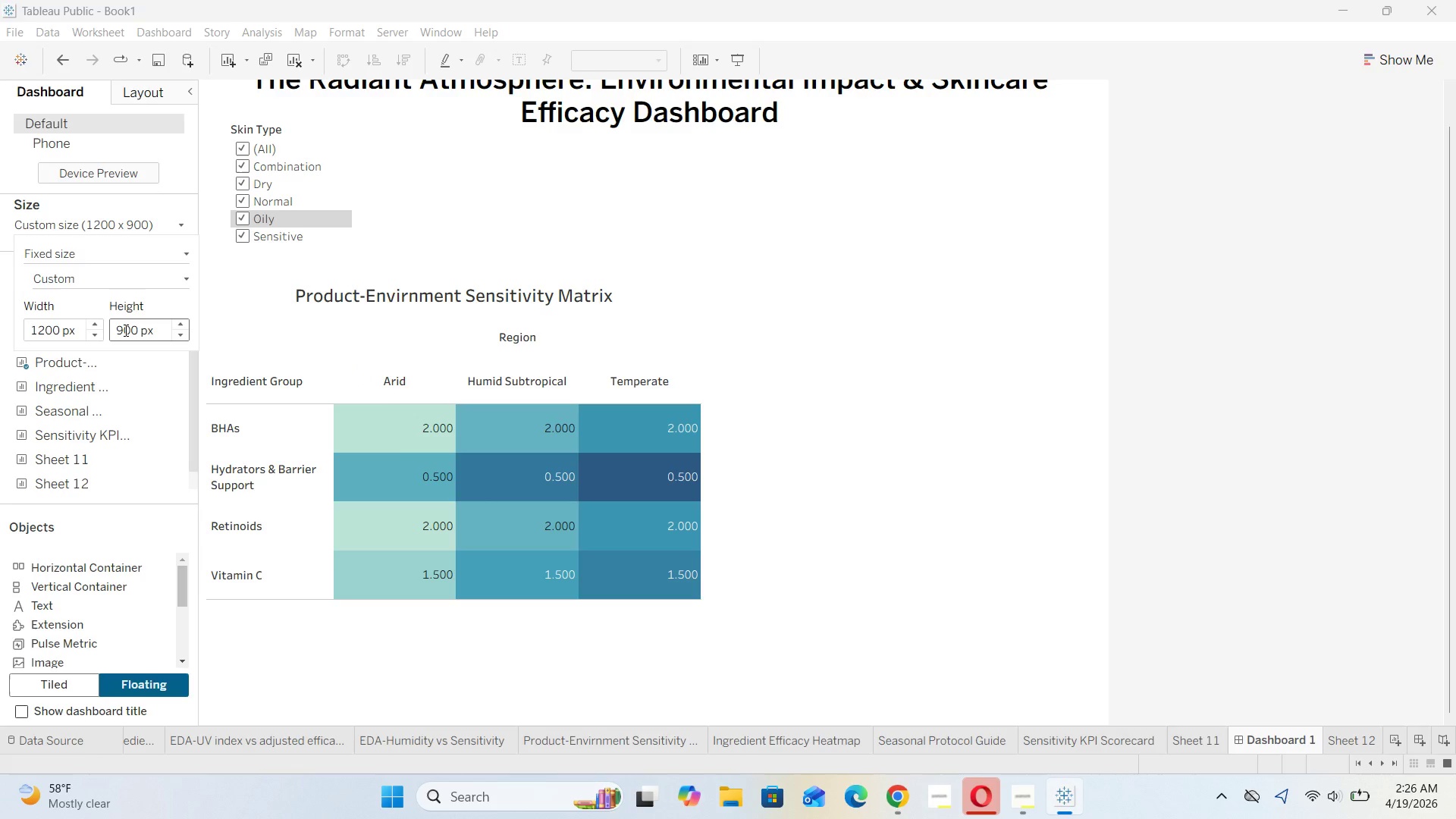 
key(Backspace)
 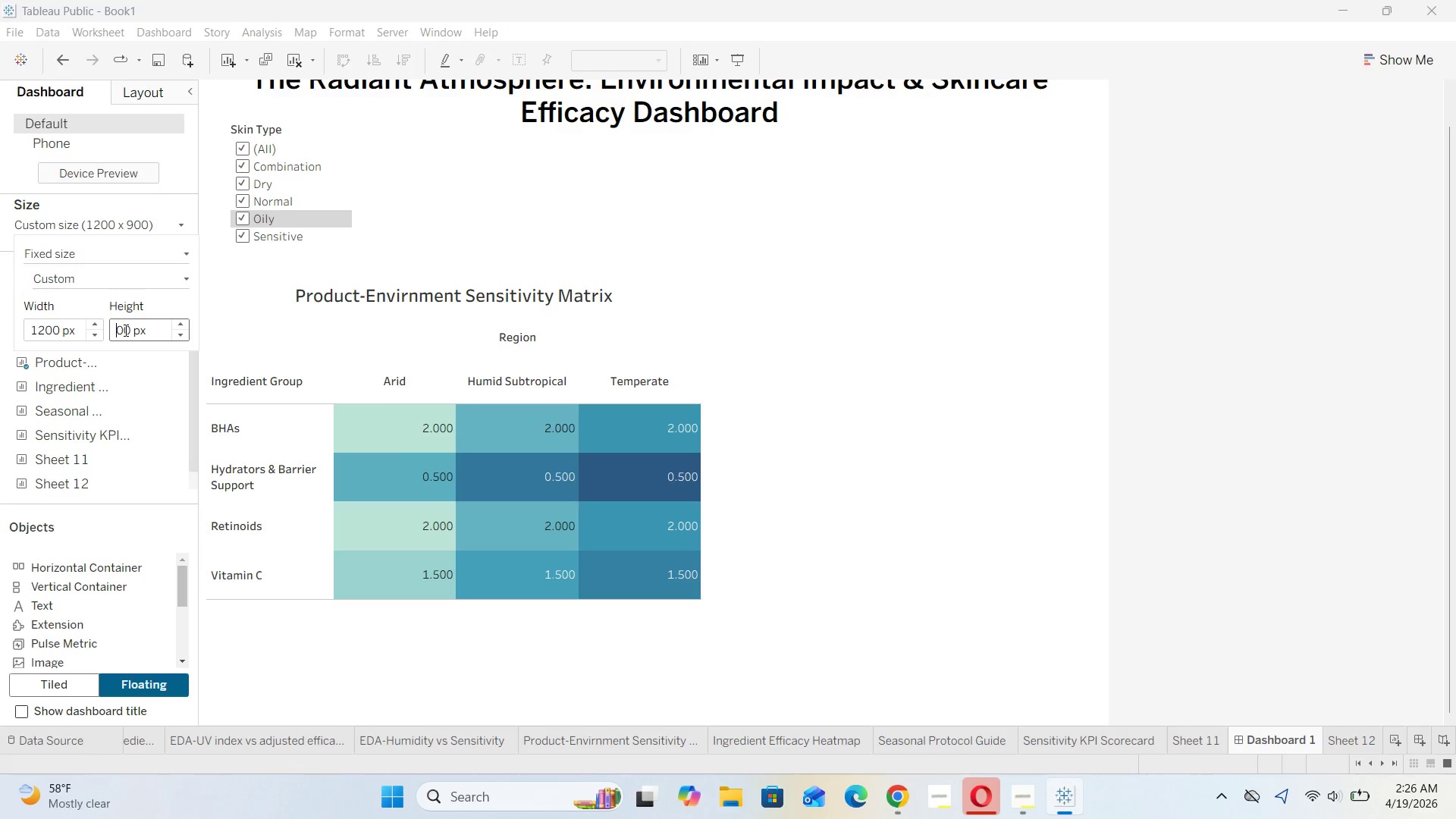 
key(7)
 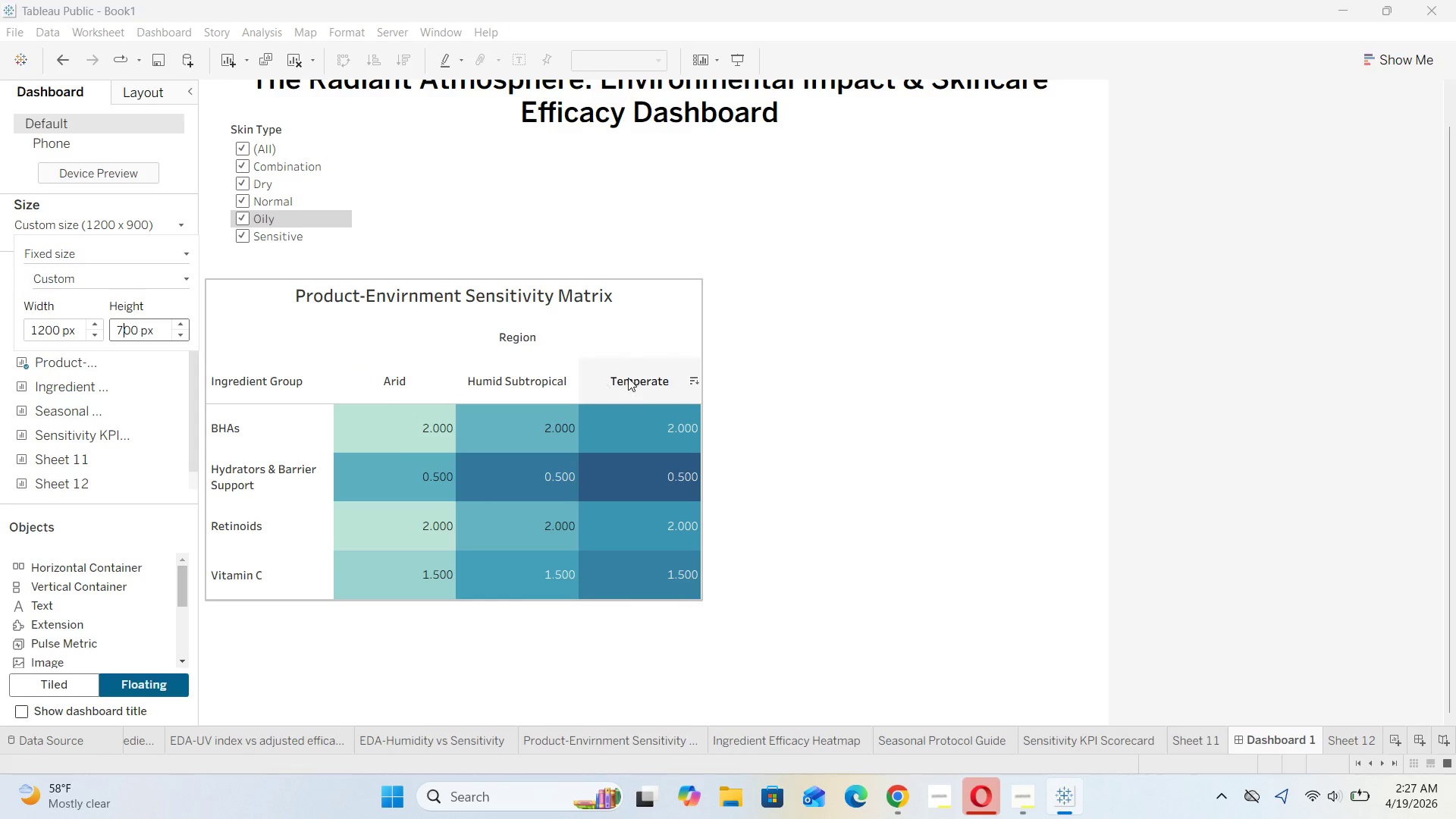 
left_click([828, 333])
 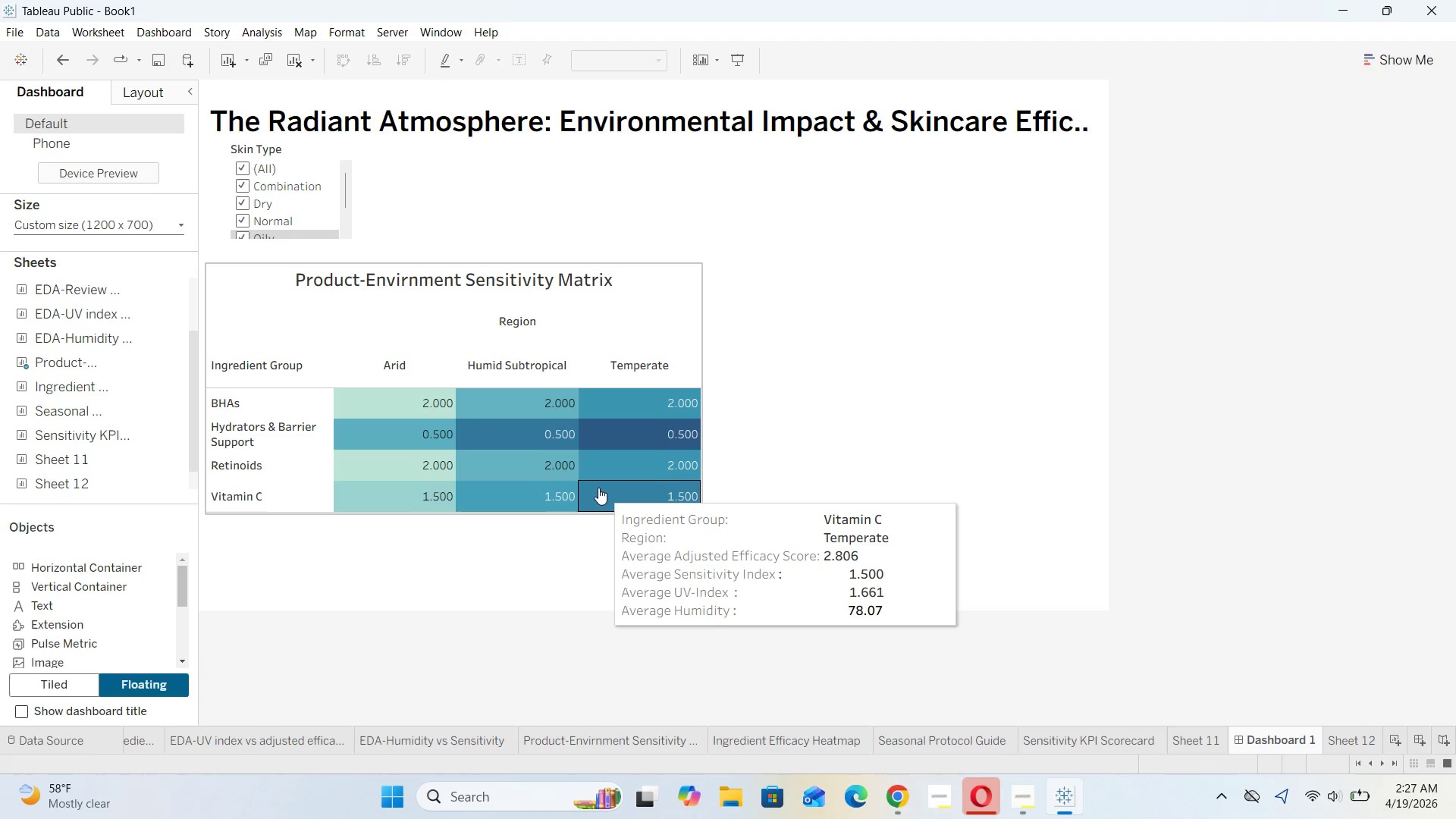 
left_click([571, 491])
 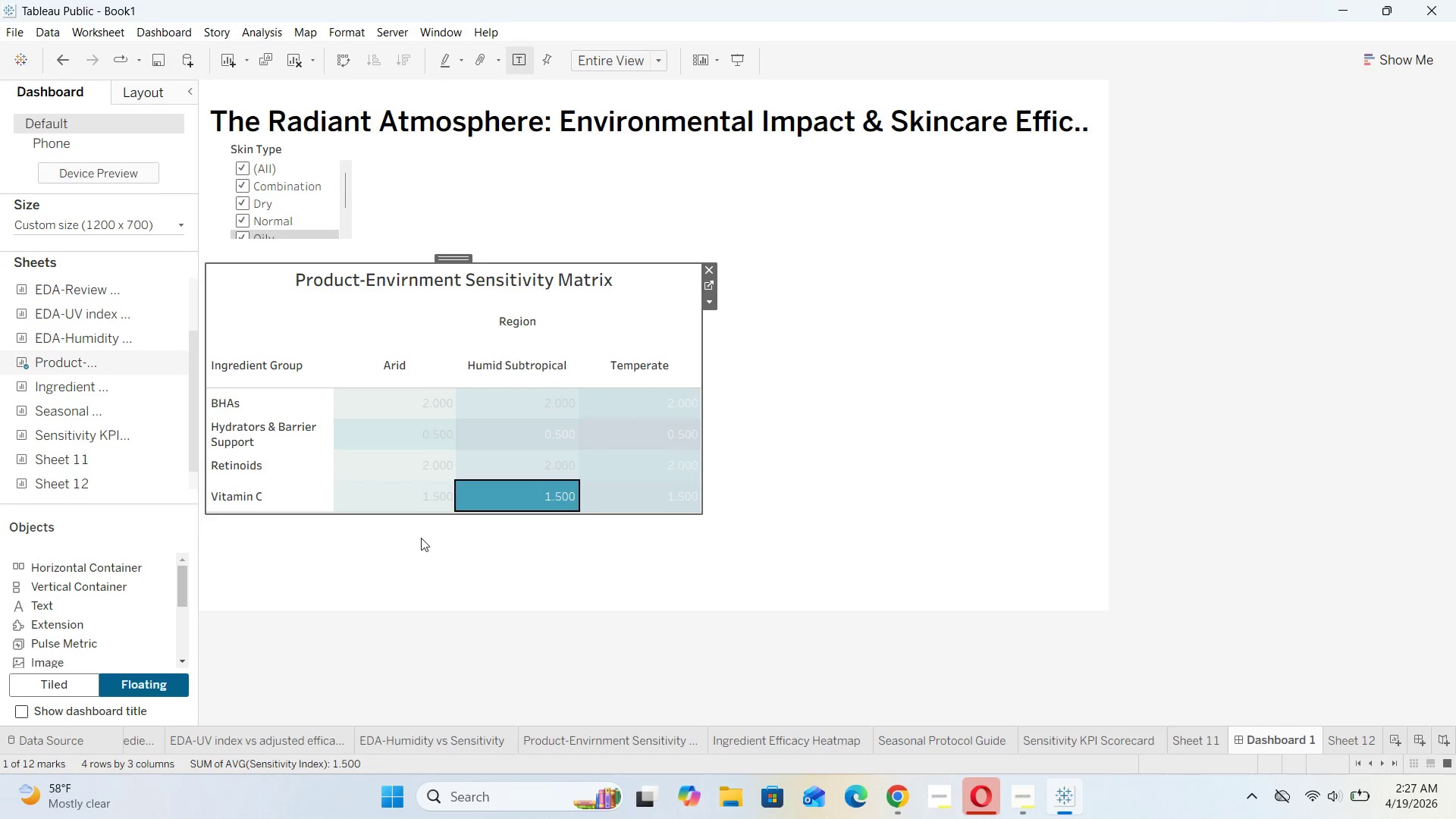 
left_click_drag(start_coordinate=[418, 515], to_coordinate=[410, 461])
 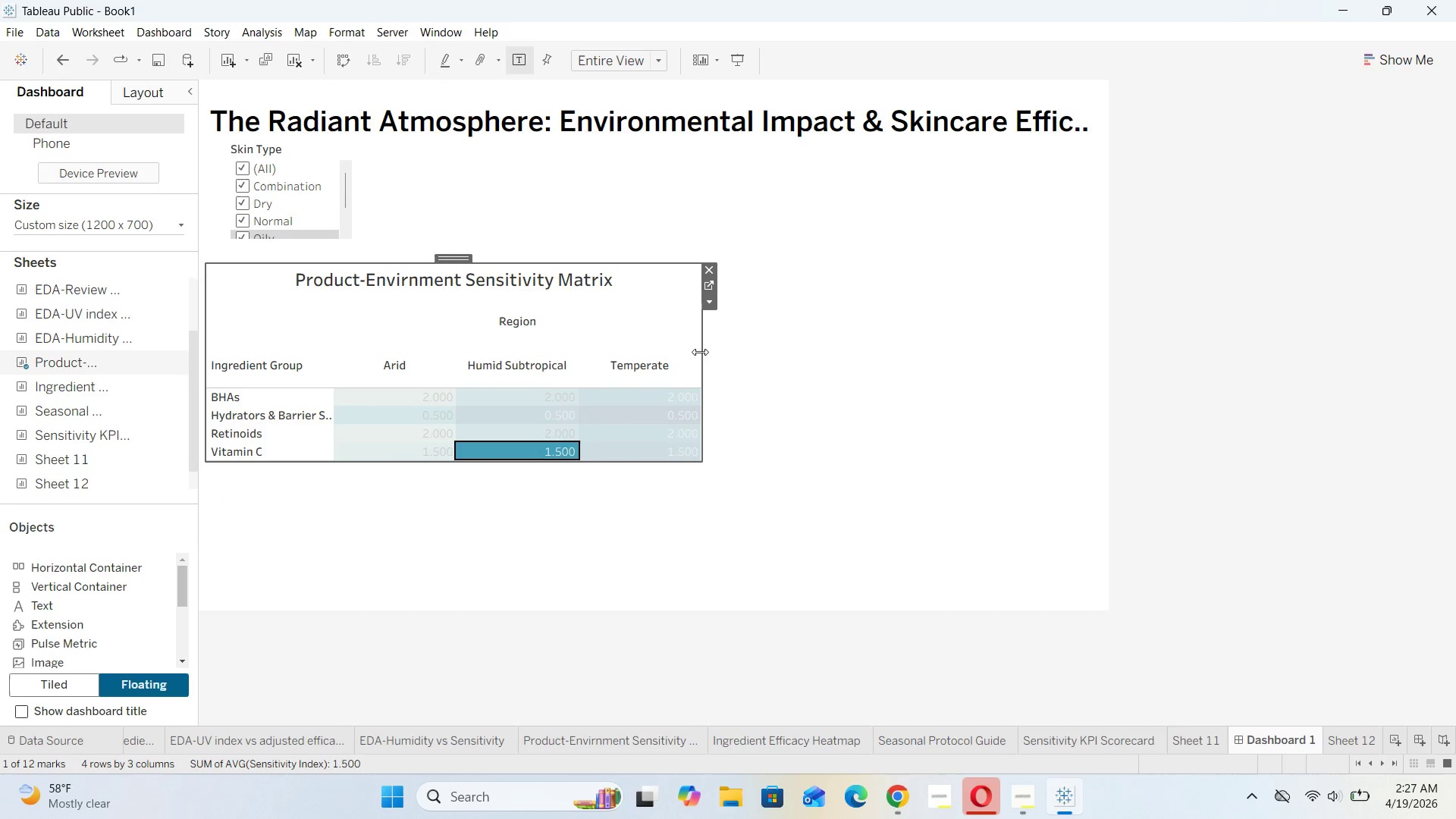 
left_click_drag(start_coordinate=[702, 351], to_coordinate=[631, 359])
 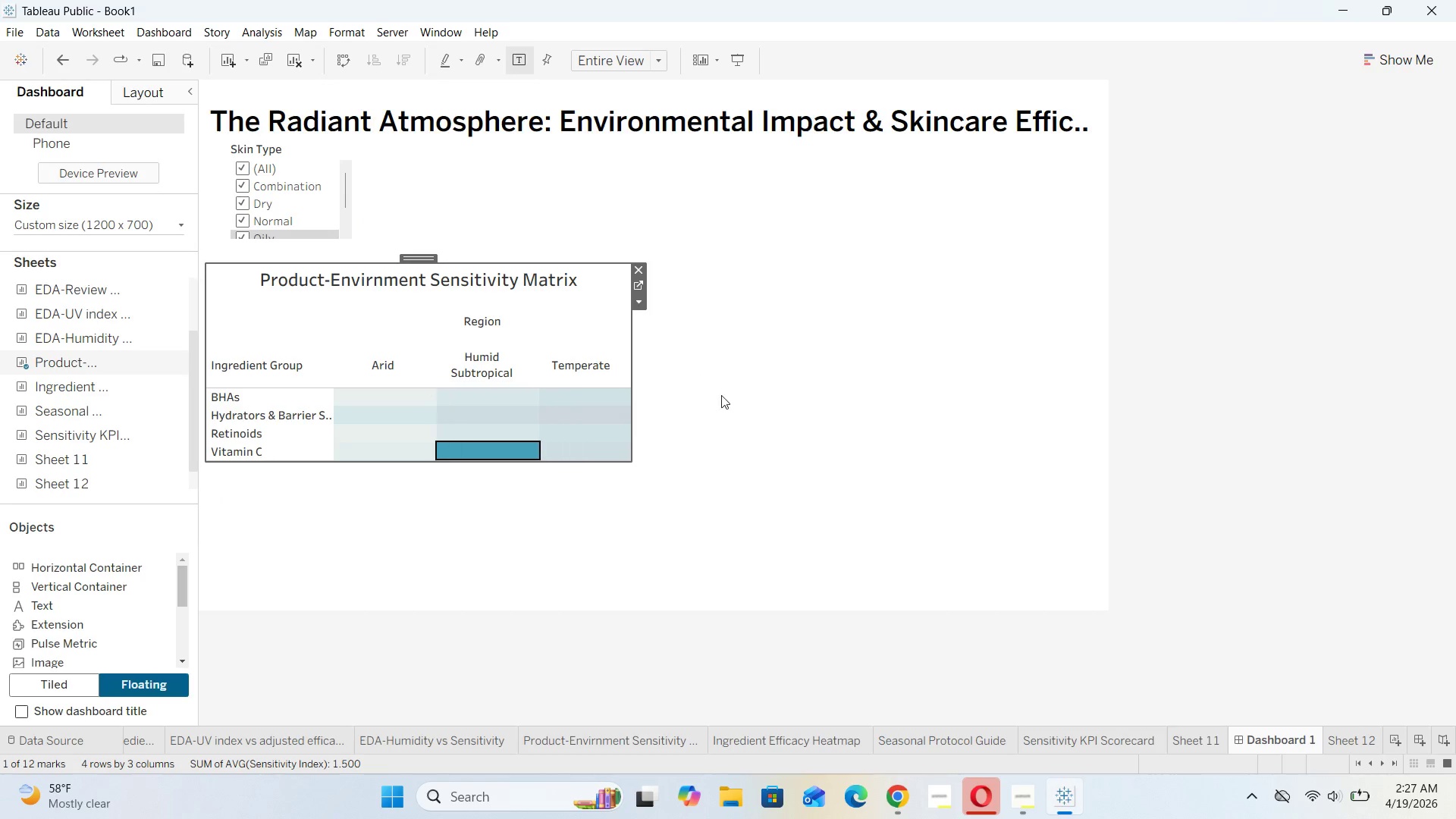 
left_click([721, 395])
 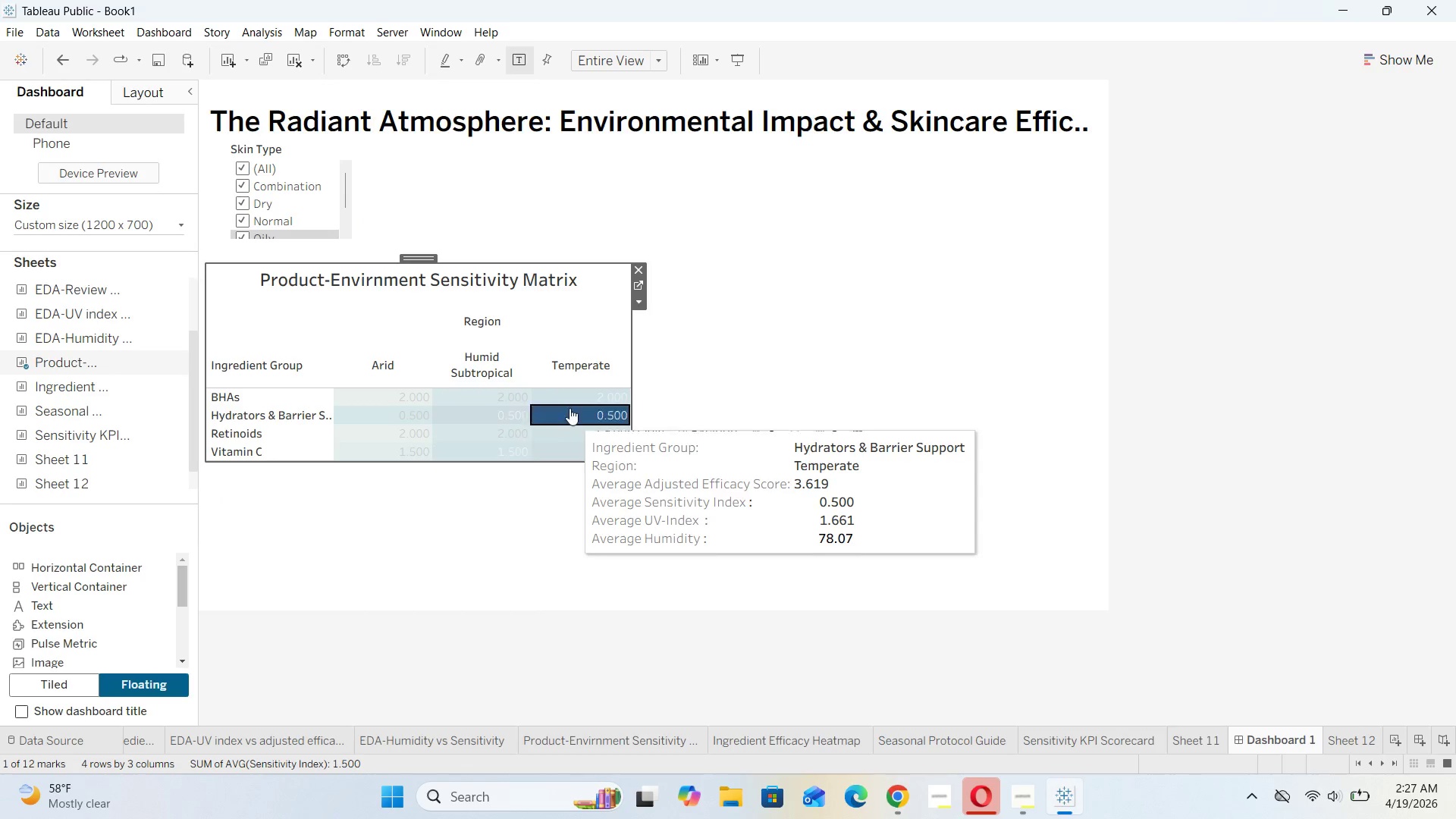 
double_click([568, 315])
 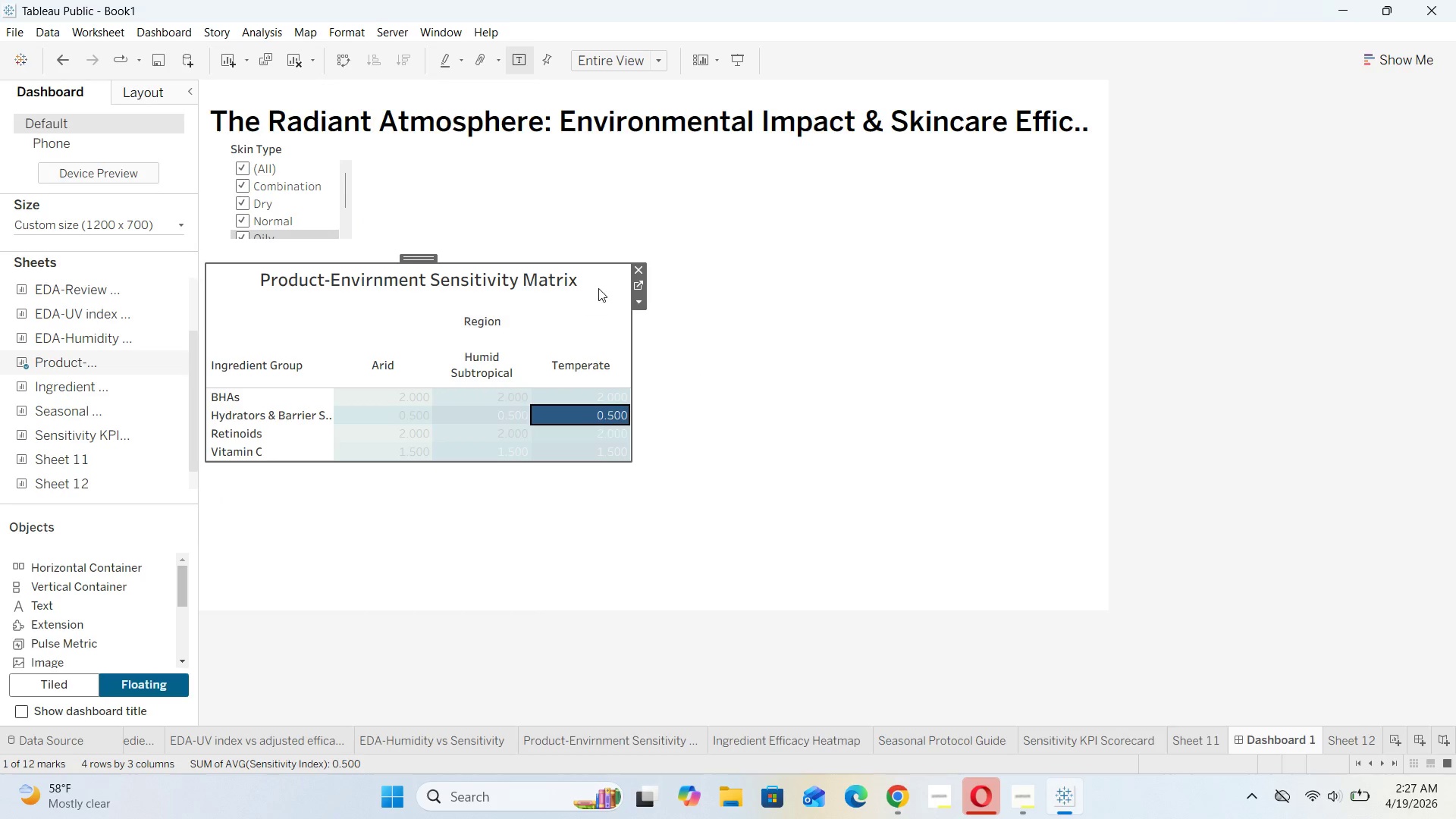 
left_click([599, 287])
 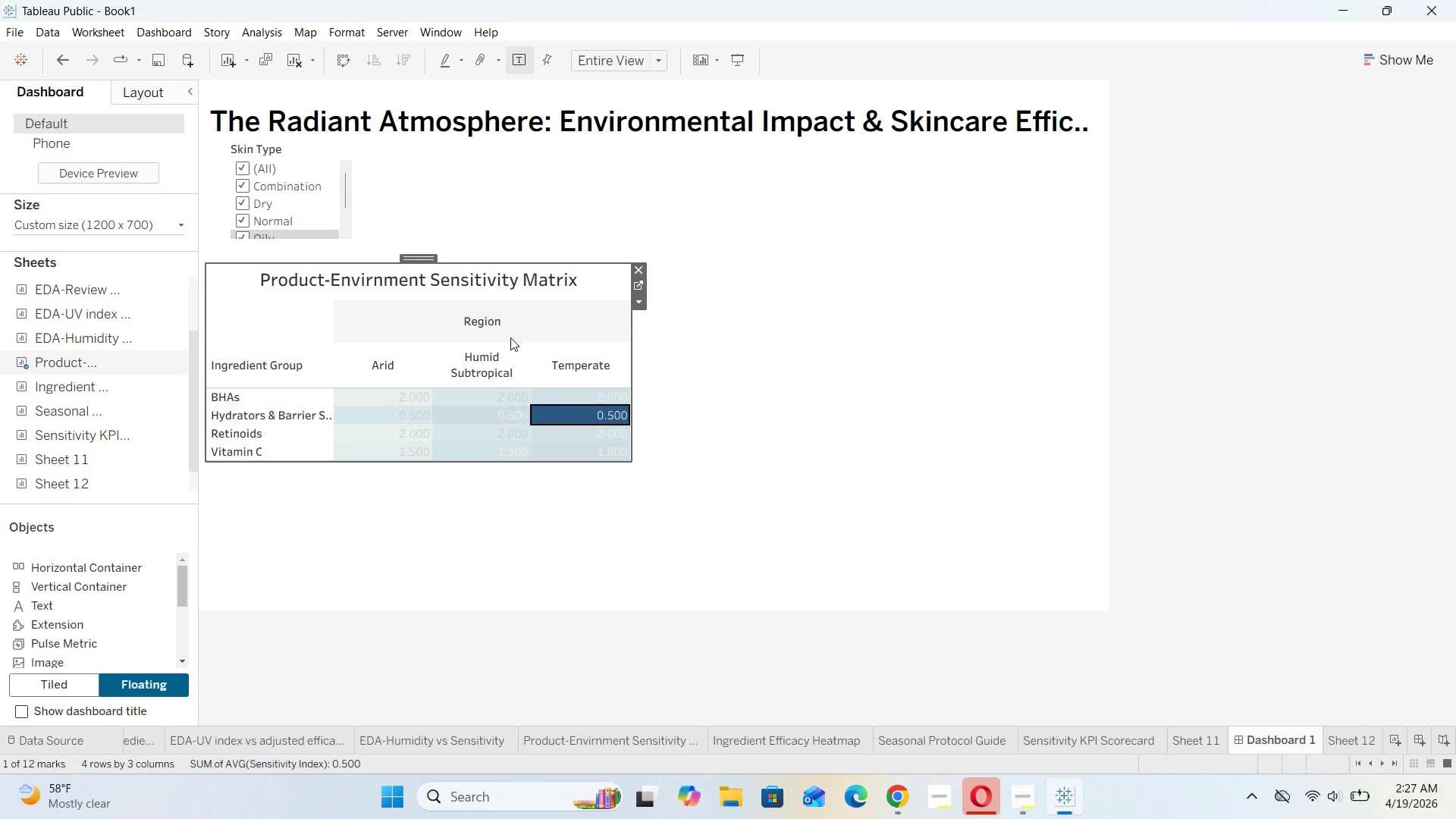 
left_click([510, 337])
 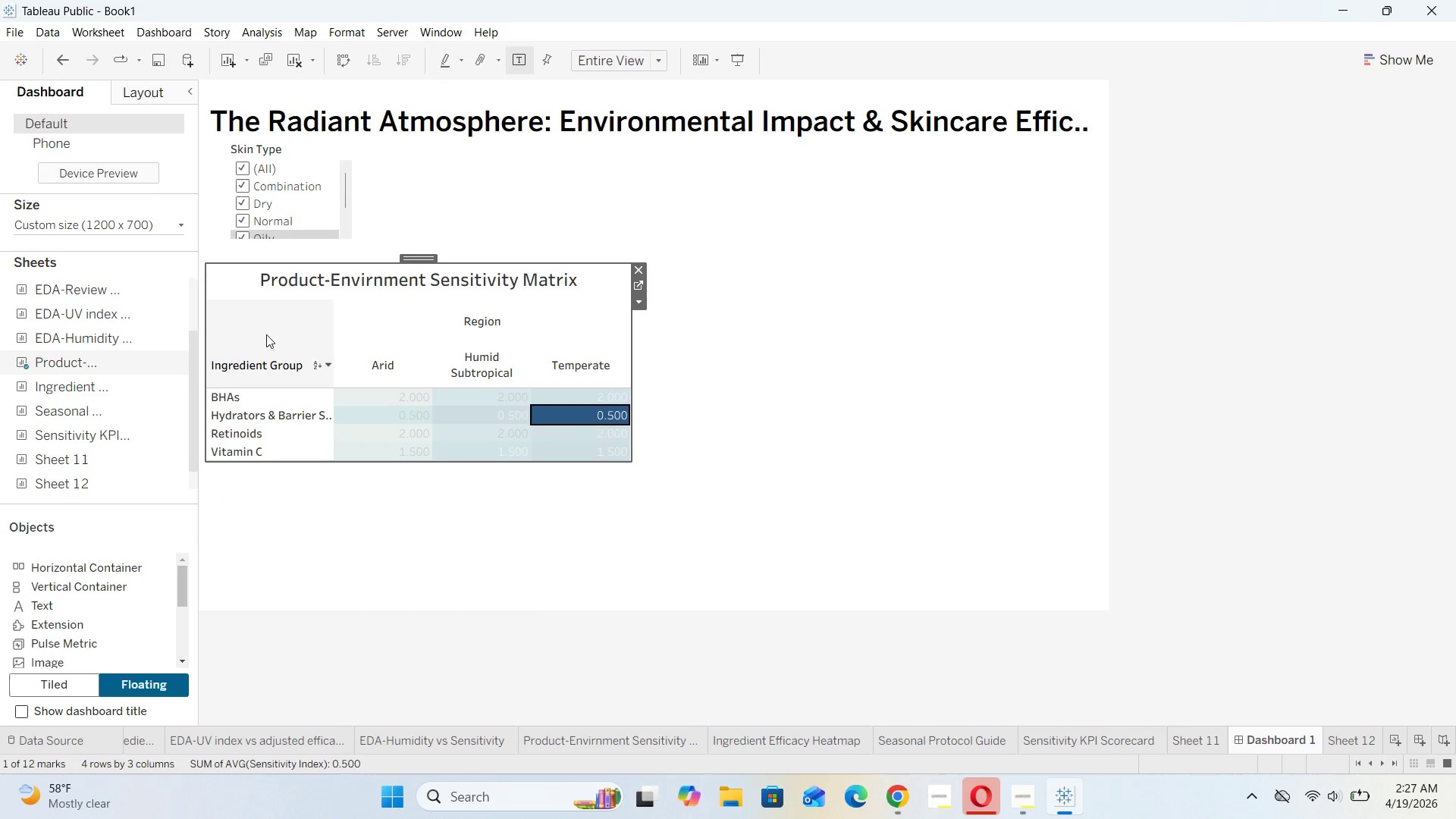 
left_click([261, 334])
 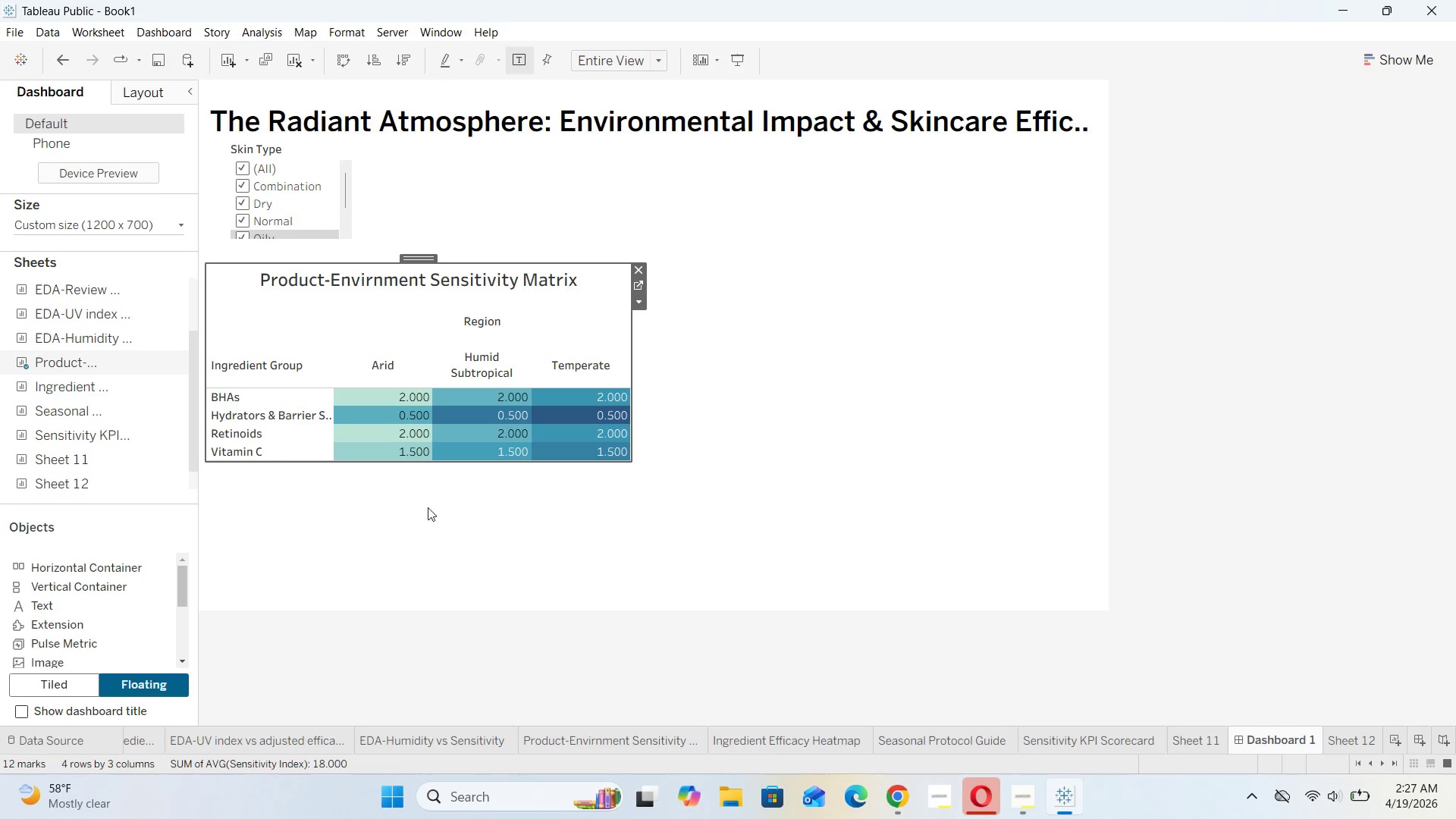 
left_click([451, 519])
 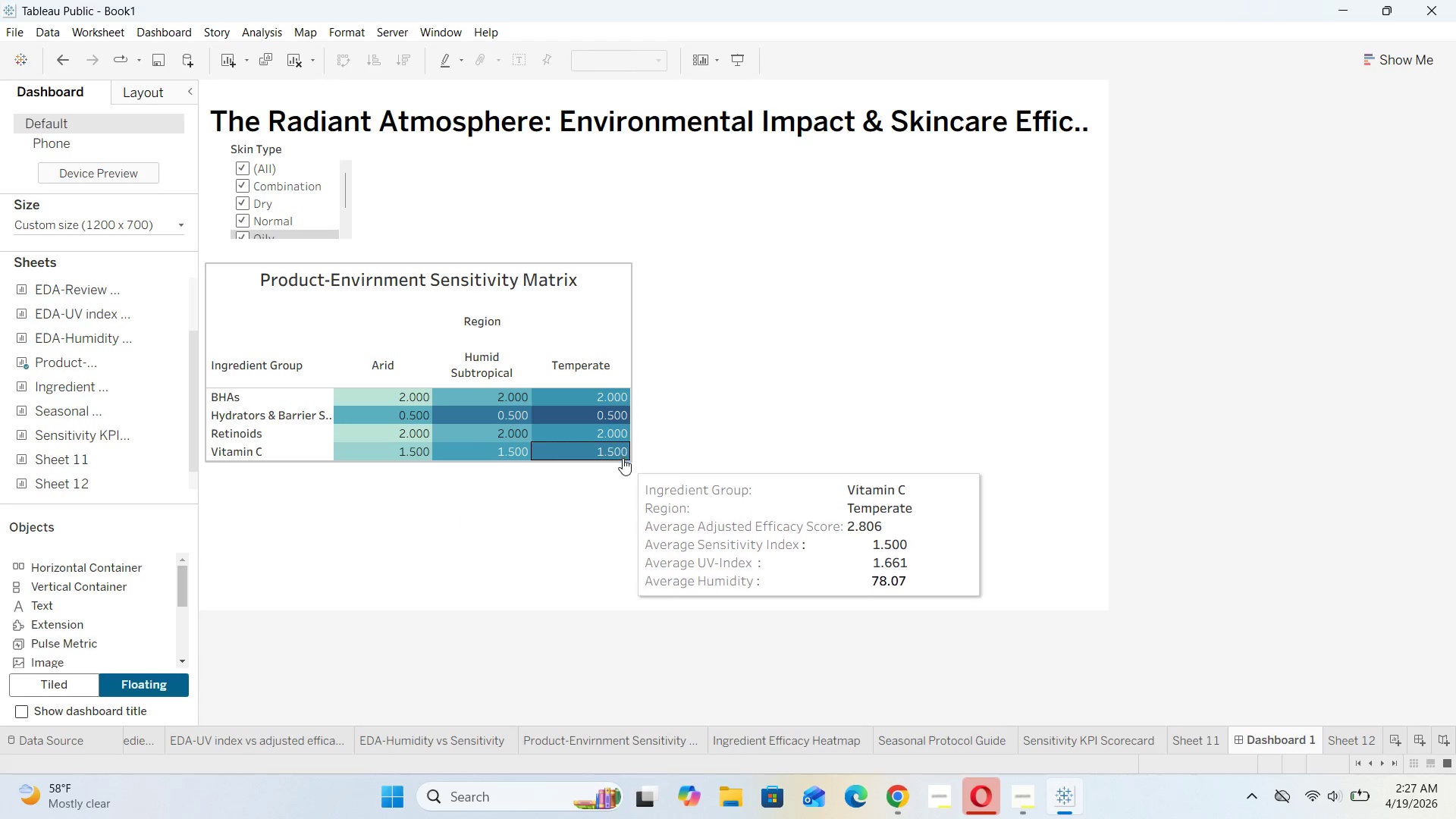 
left_click([621, 459])
 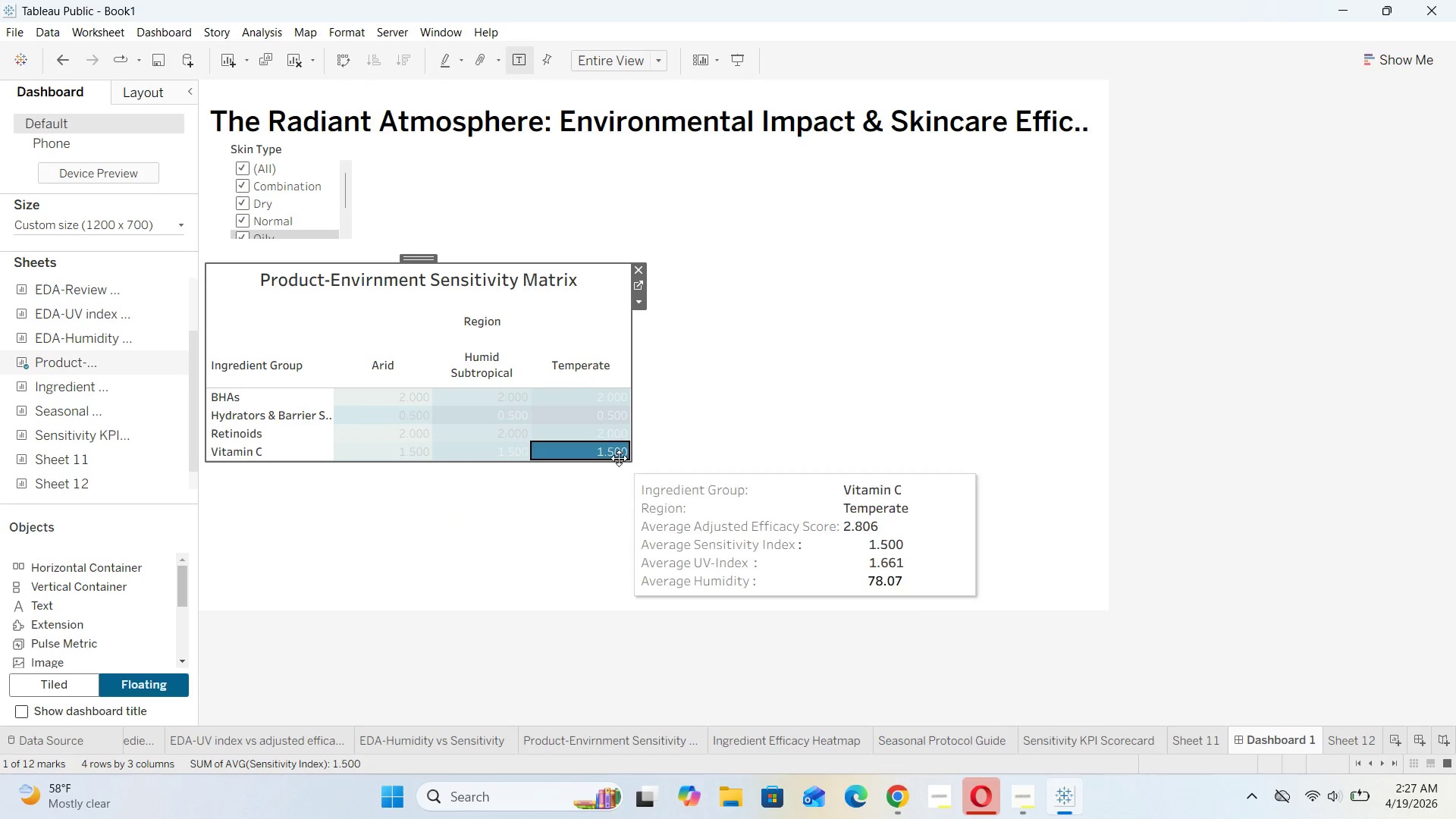 
left_click_drag(start_coordinate=[619, 458], to_coordinate=[617, 454])
 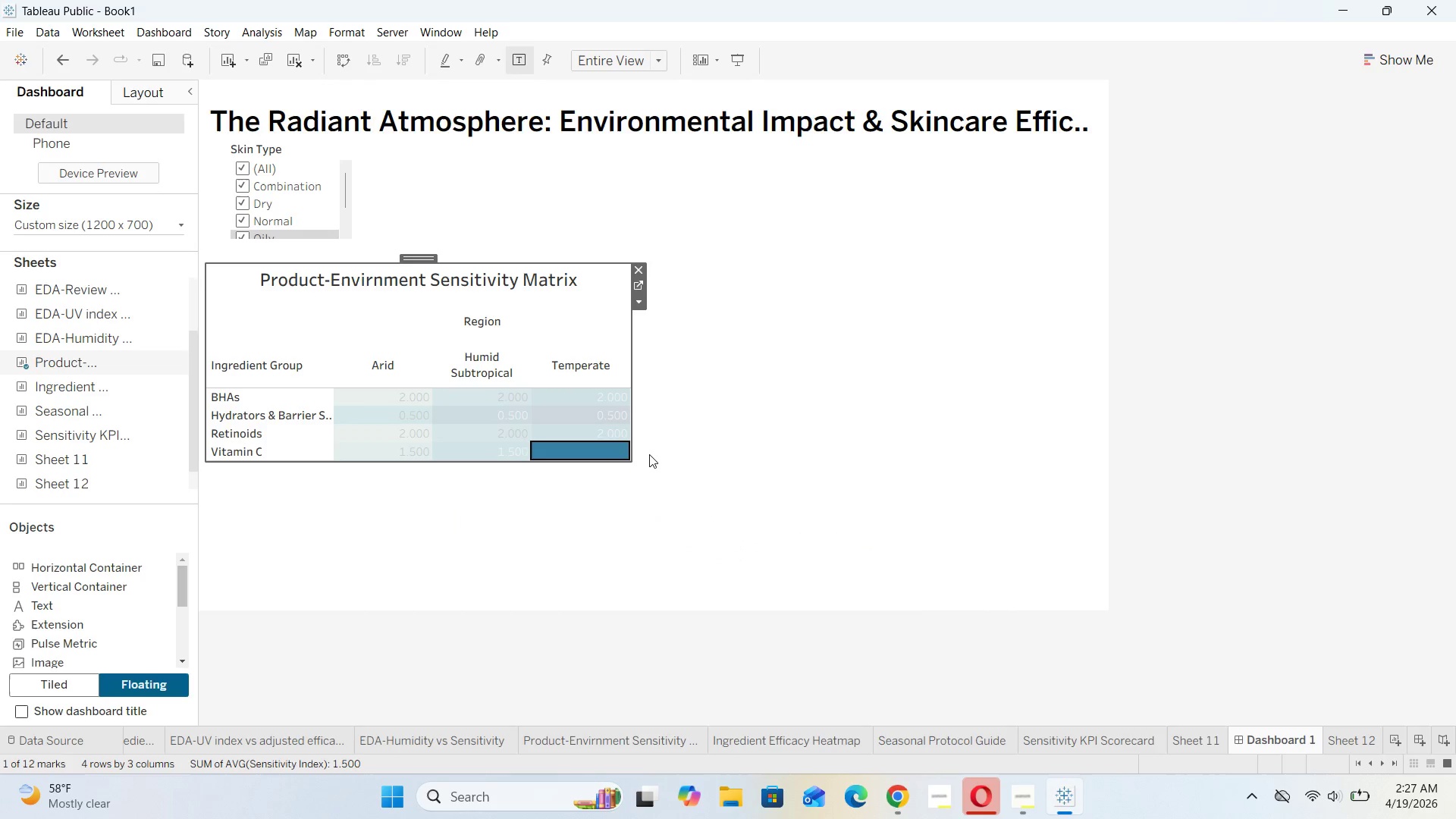 
left_click([650, 453])
 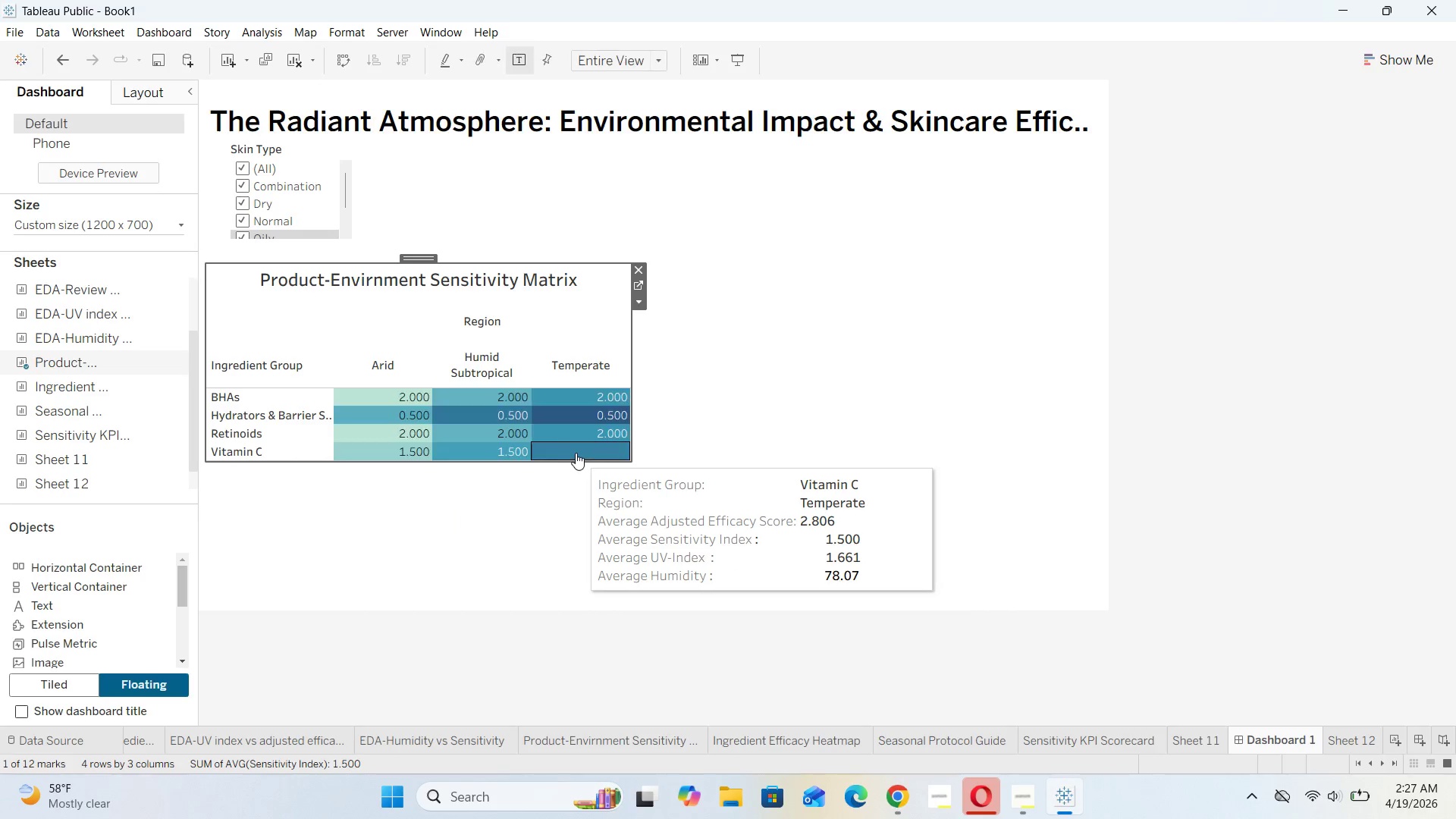 
double_click([563, 448])
 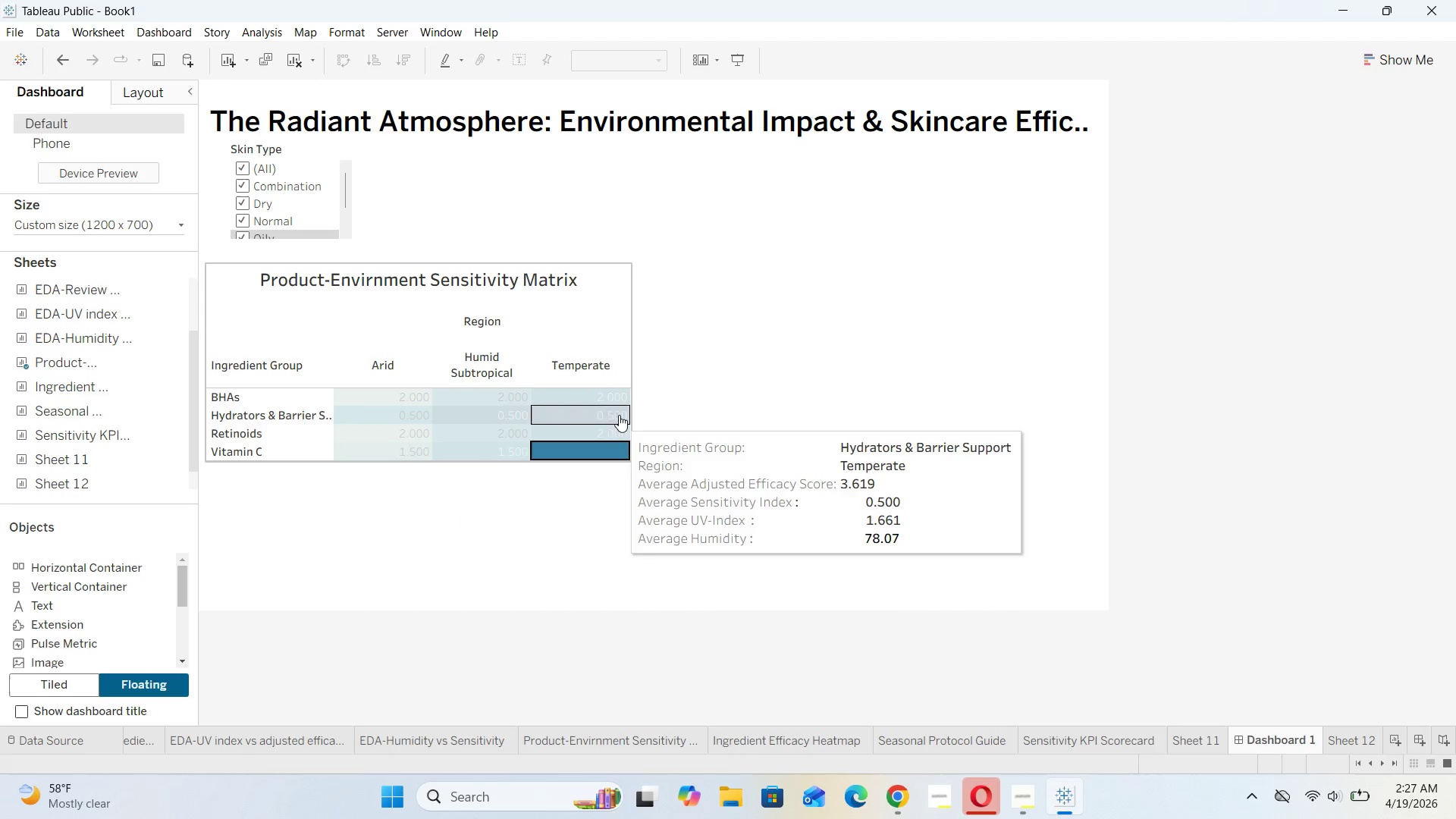 
left_click([680, 389])
 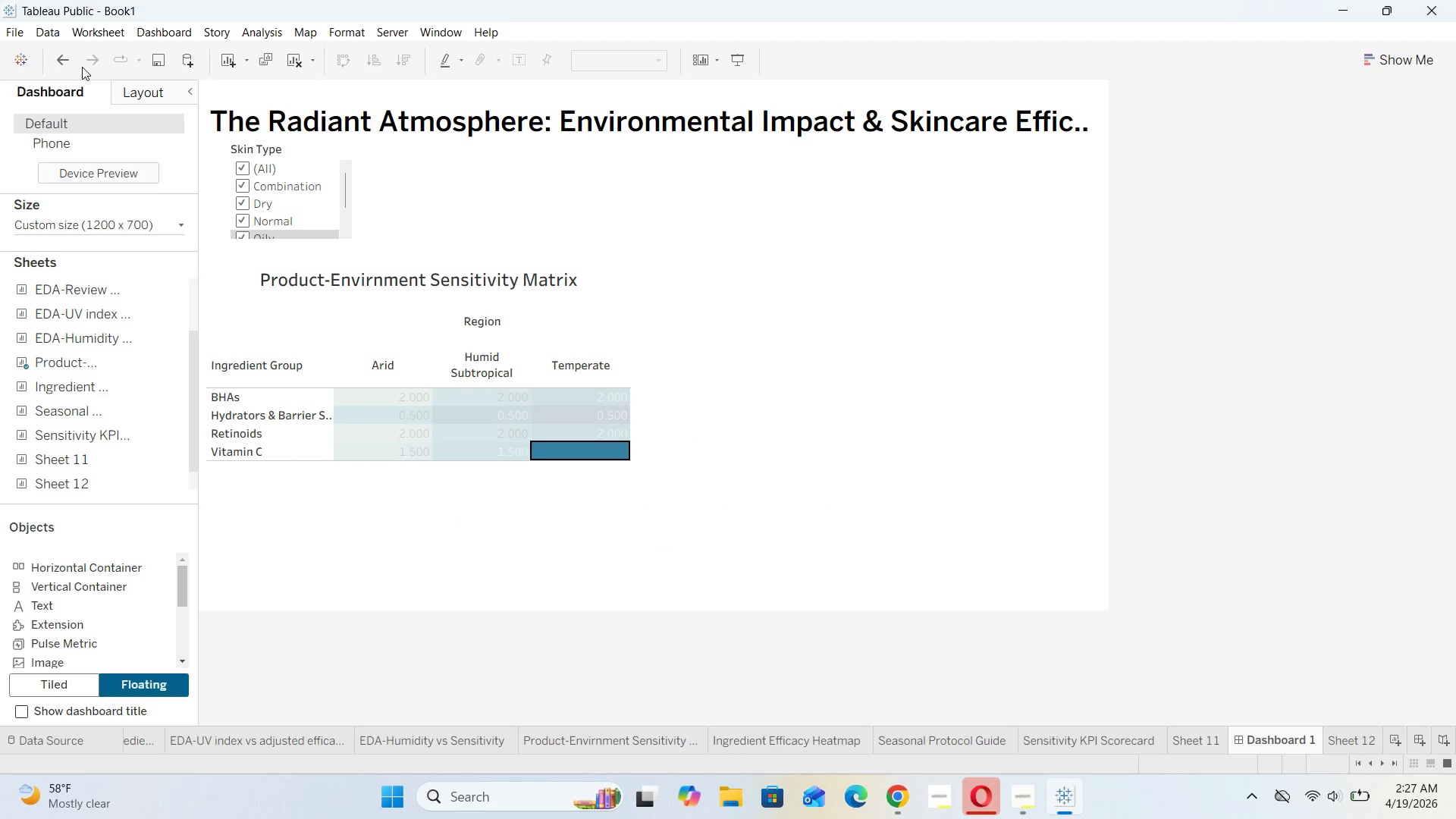 
left_click([51, 62])
 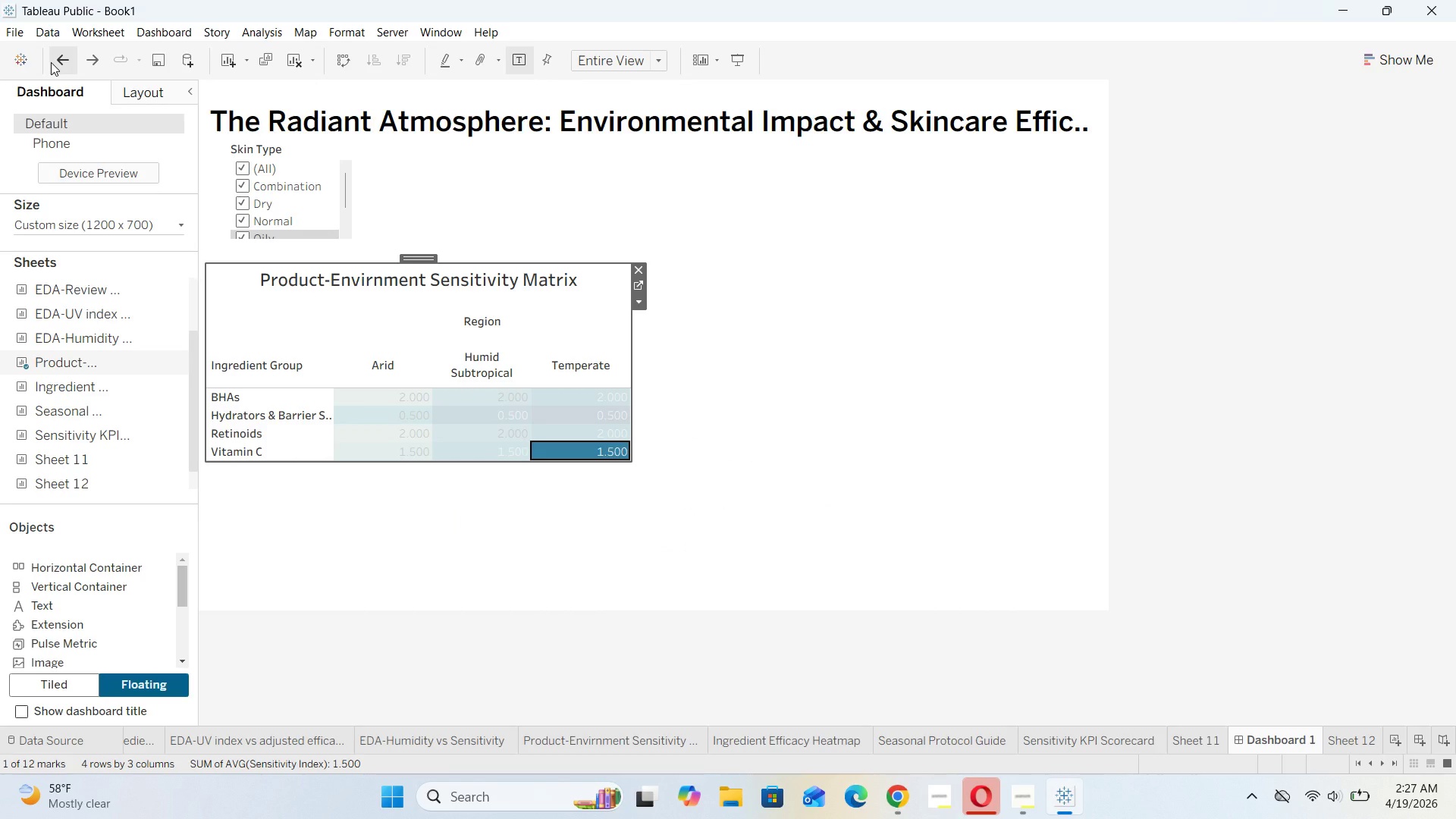 
left_click([51, 62])
 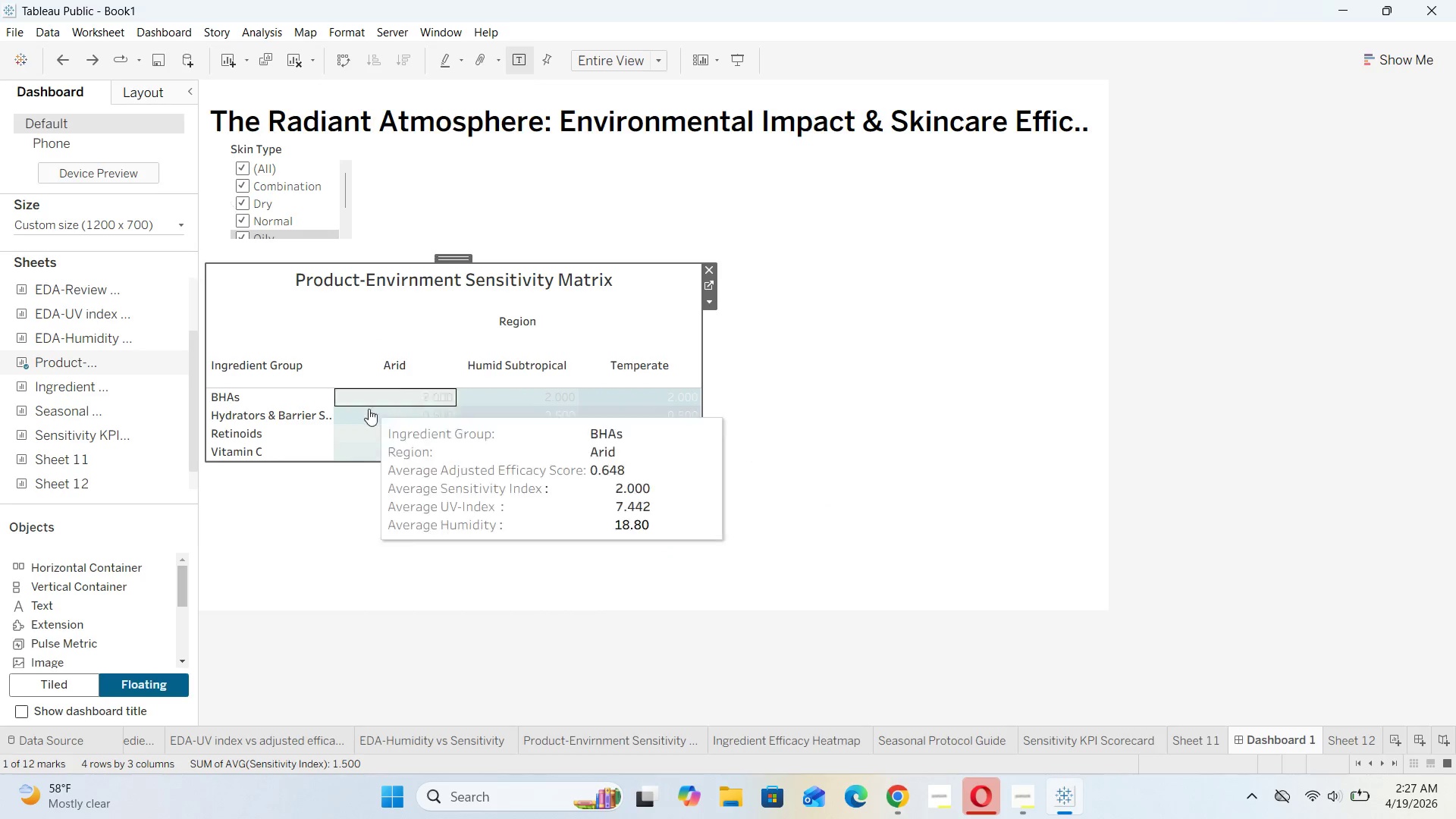 
left_click([412, 544])
 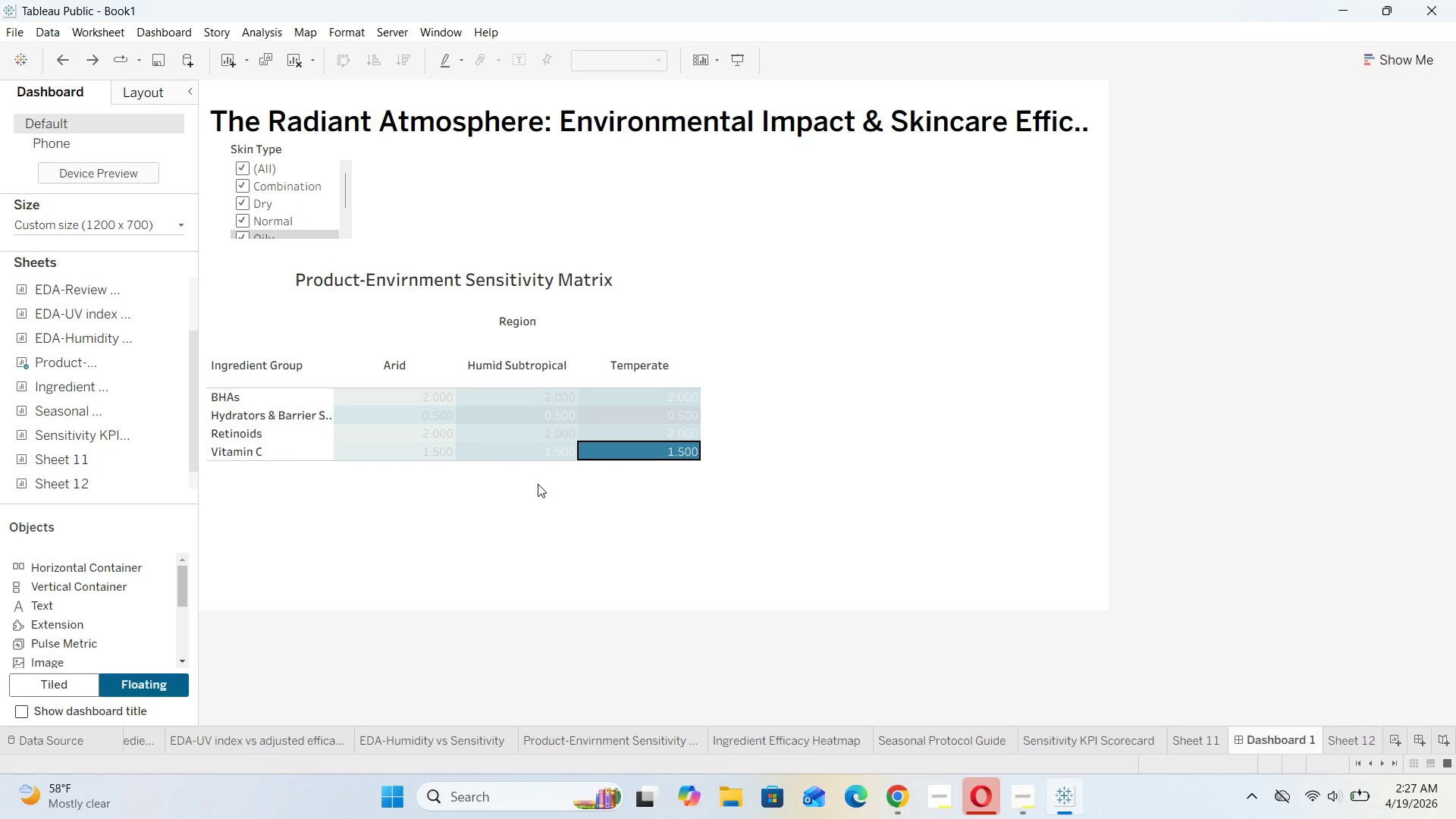 
left_click([538, 484])
 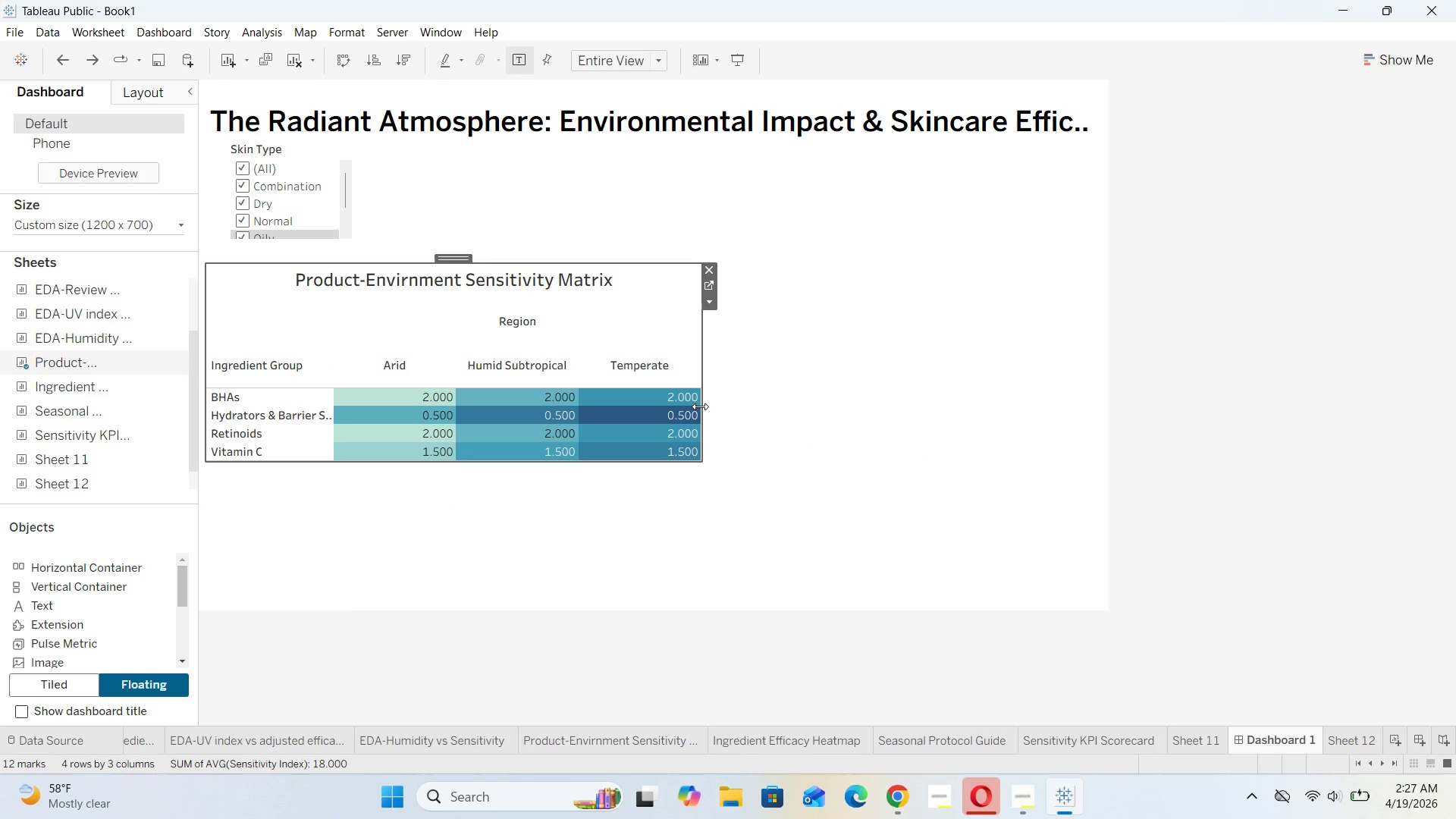 
left_click_drag(start_coordinate=[701, 406], to_coordinate=[580, 440])
 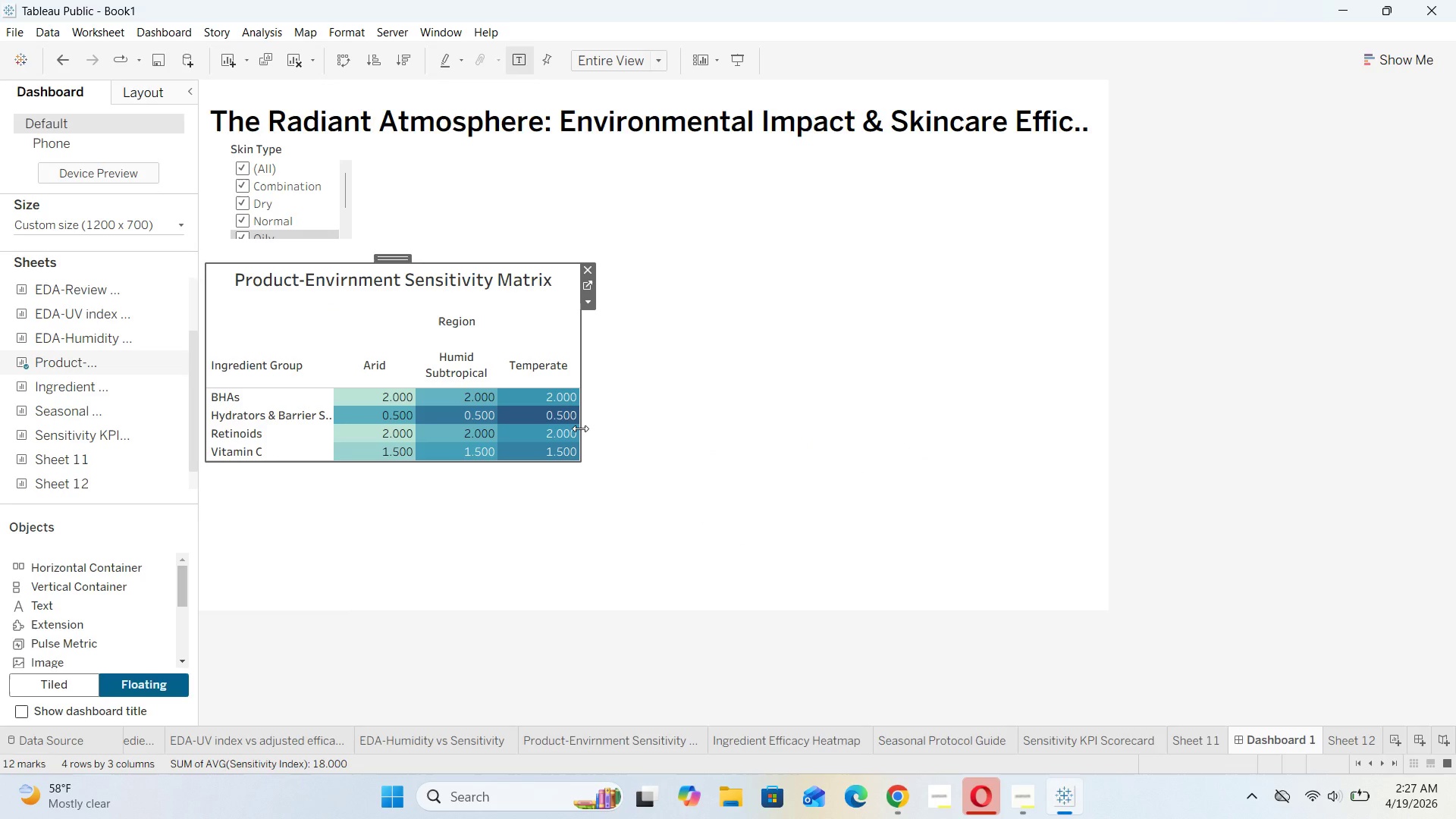 
left_click_drag(start_coordinate=[580, 428], to_coordinate=[622, 428])
 